 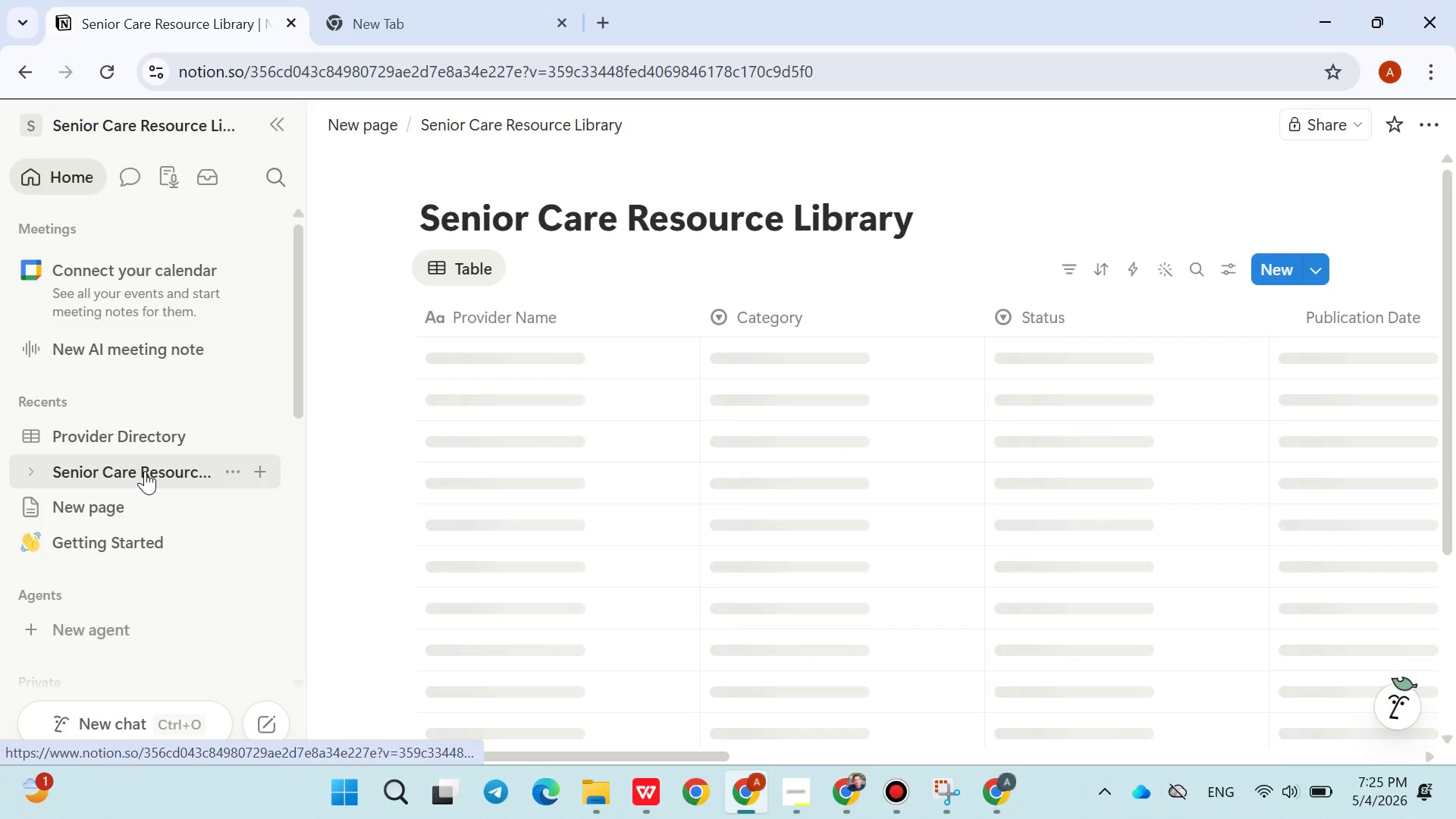 
left_click([526, 281])
 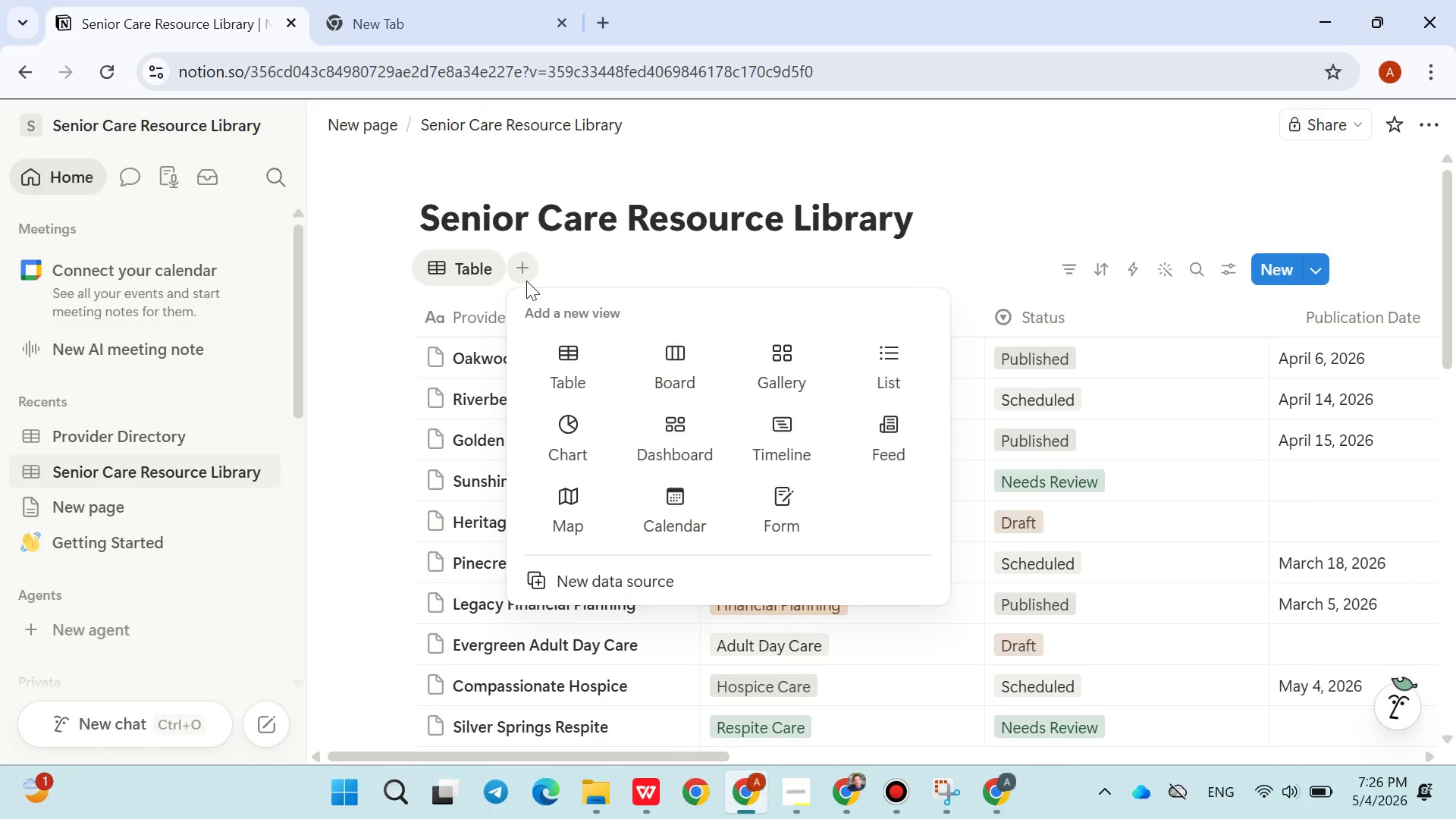 
wait(8.39)
 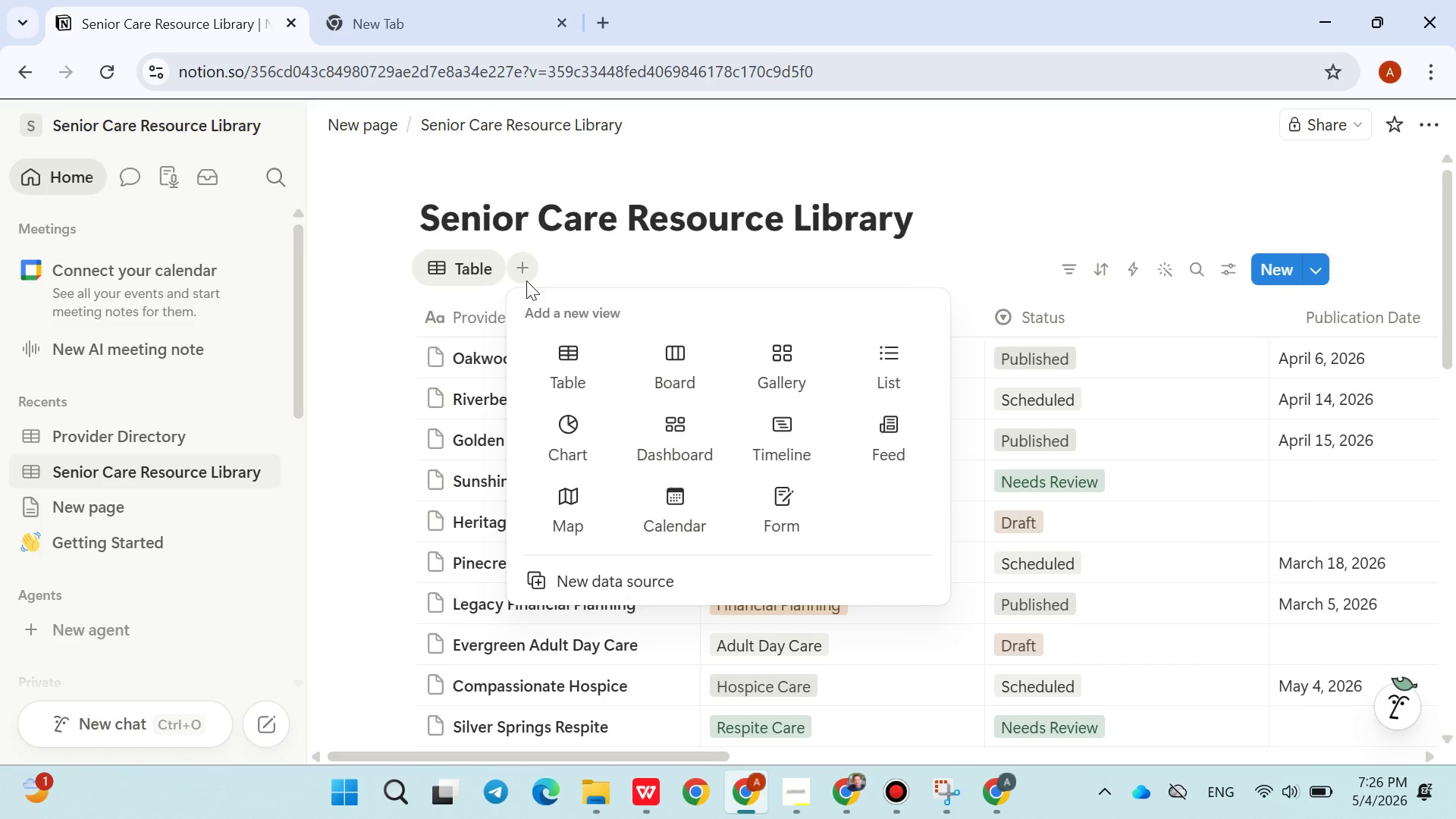 
mouse_move([670, 510])
 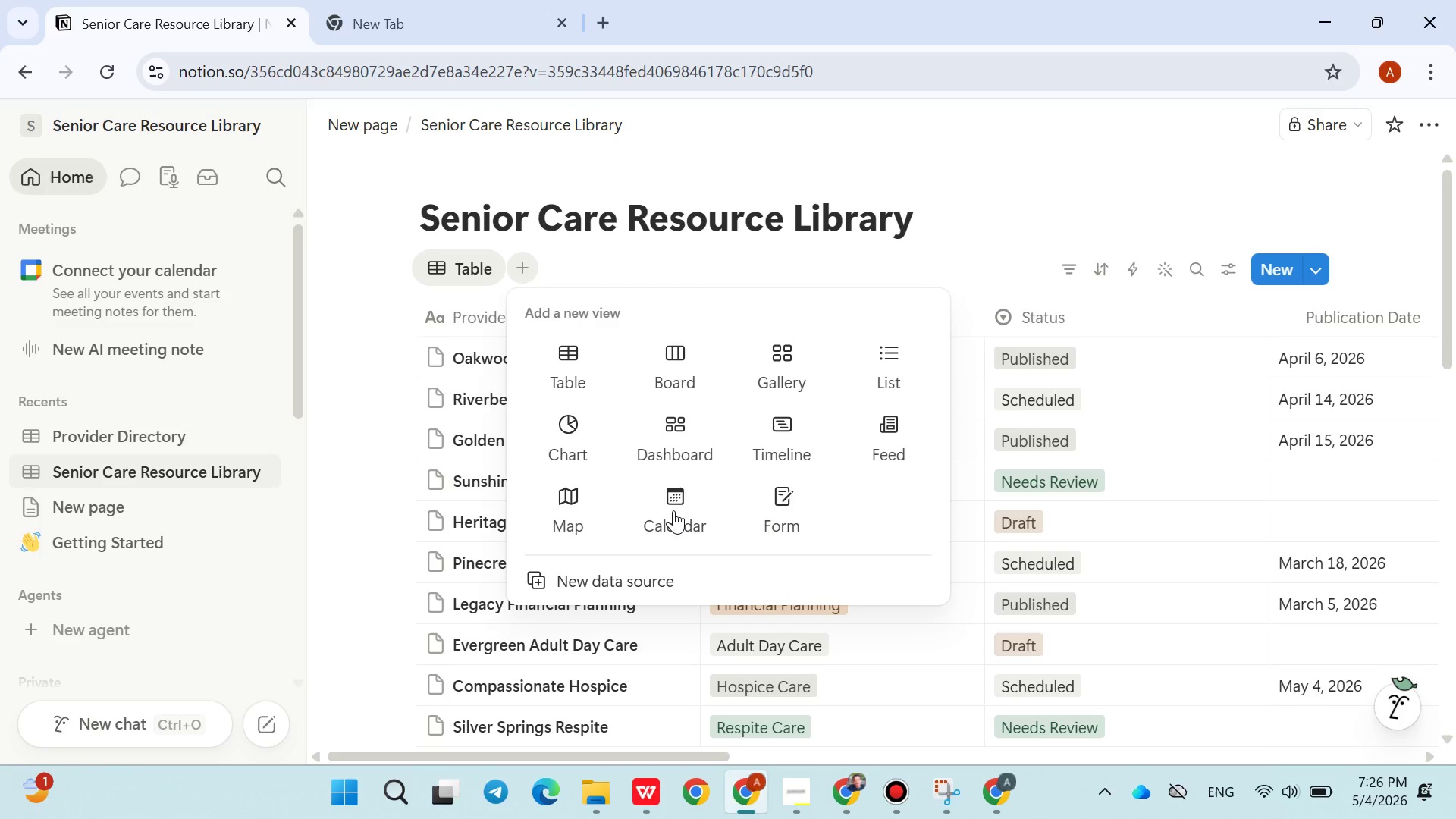 
left_click([673, 510])
 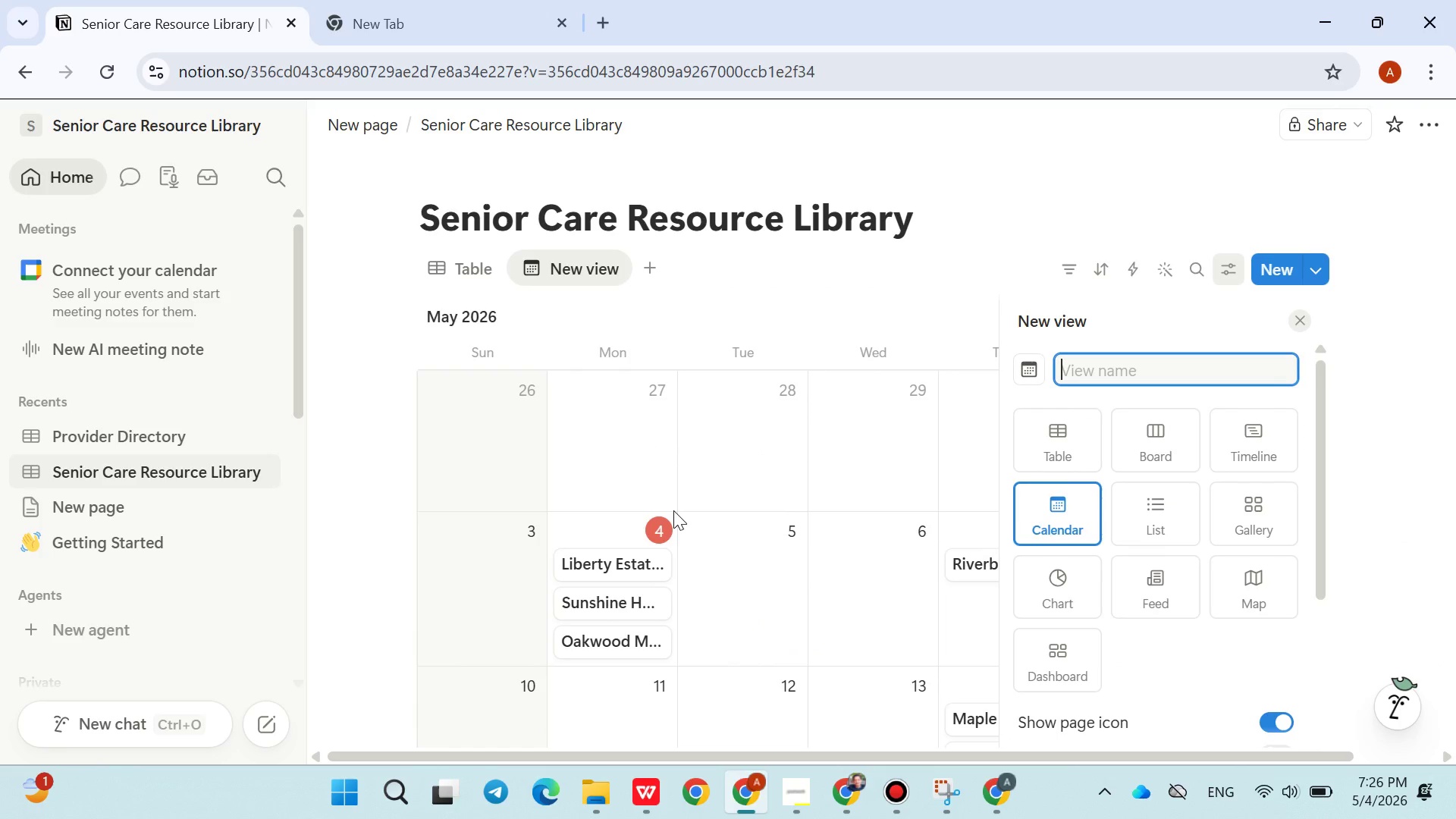 
type(Content Calendar)
 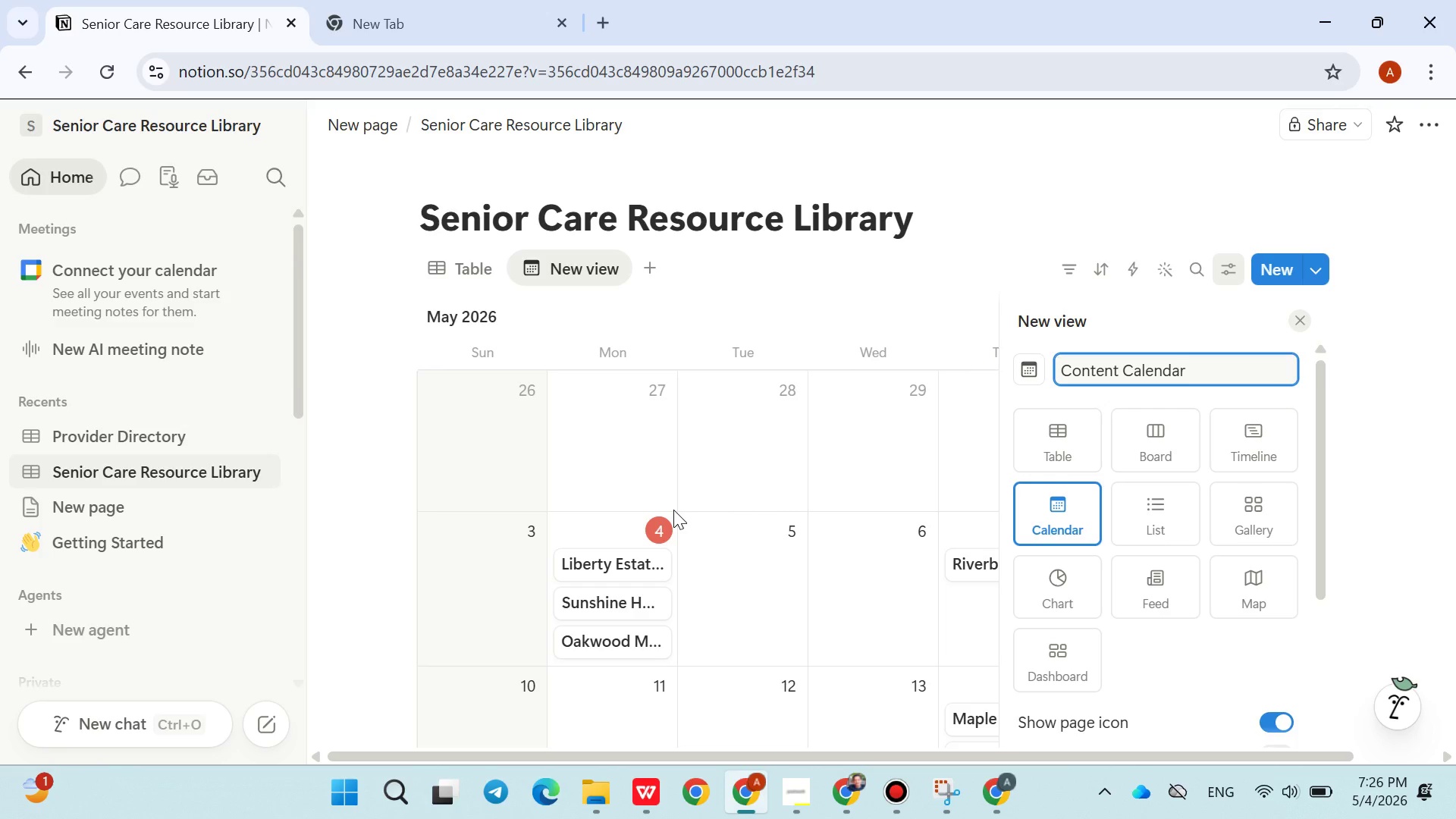 
key(Enter)
 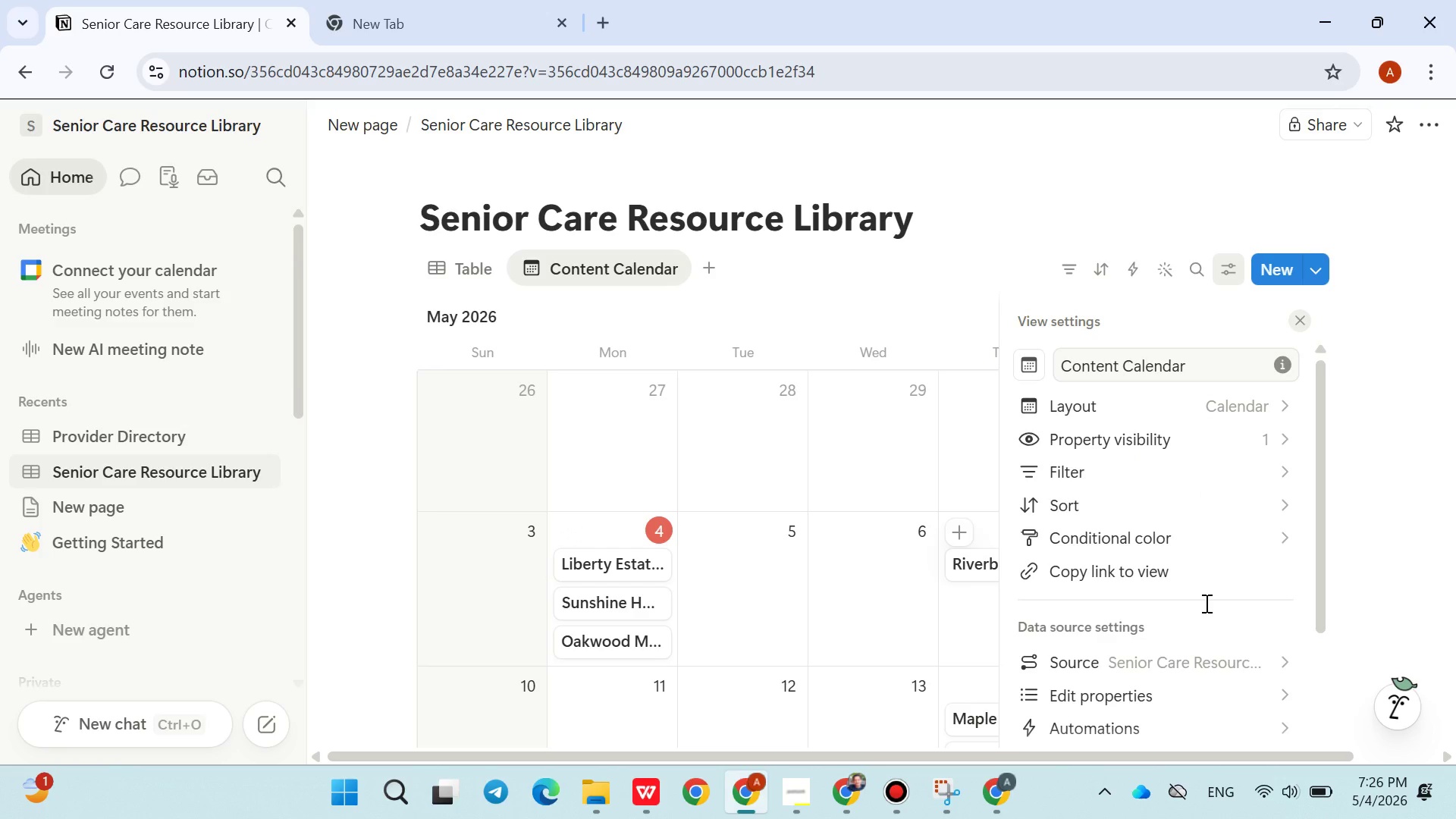 
wait(8.33)
 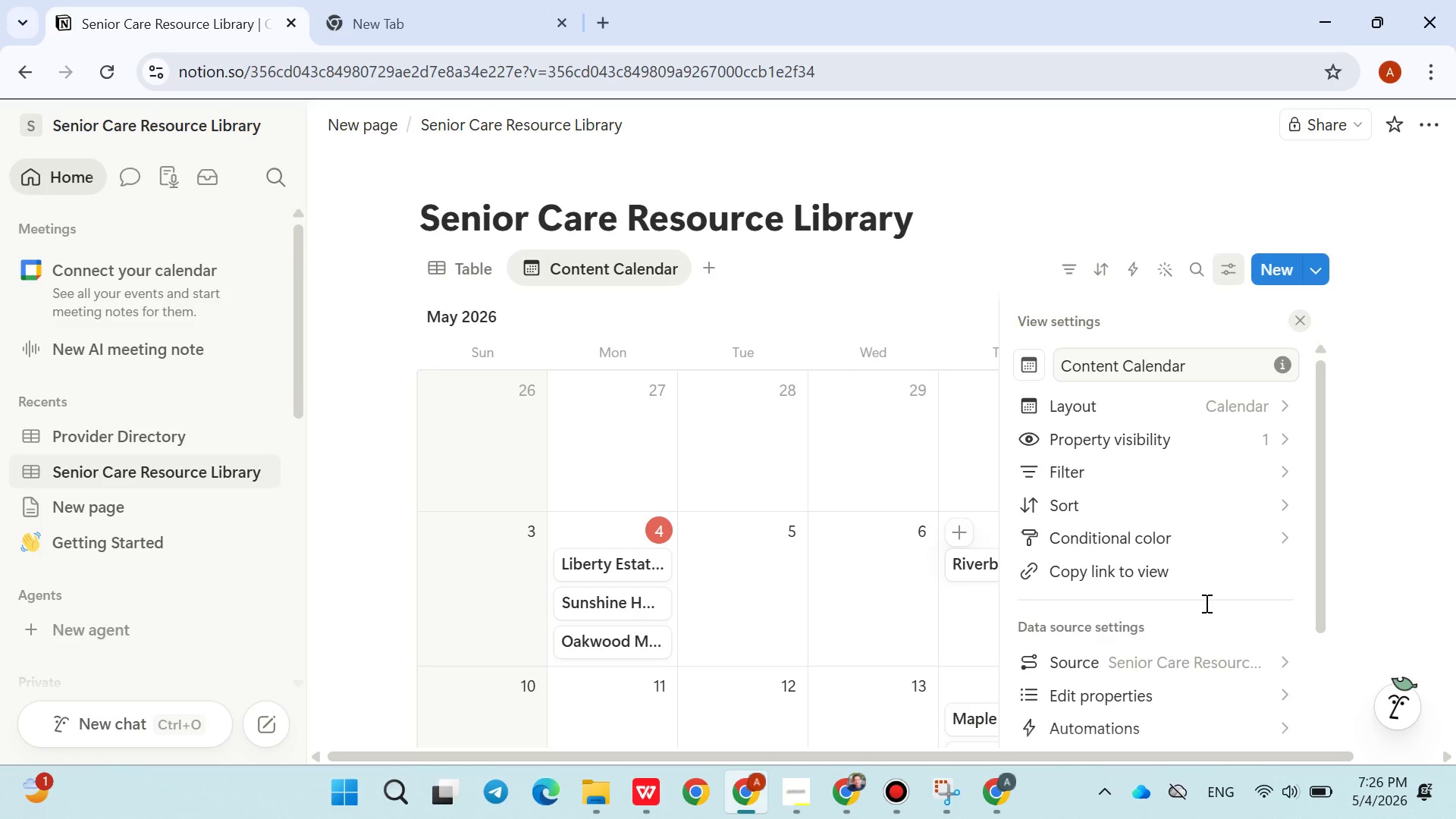 
left_click([1137, 404])
 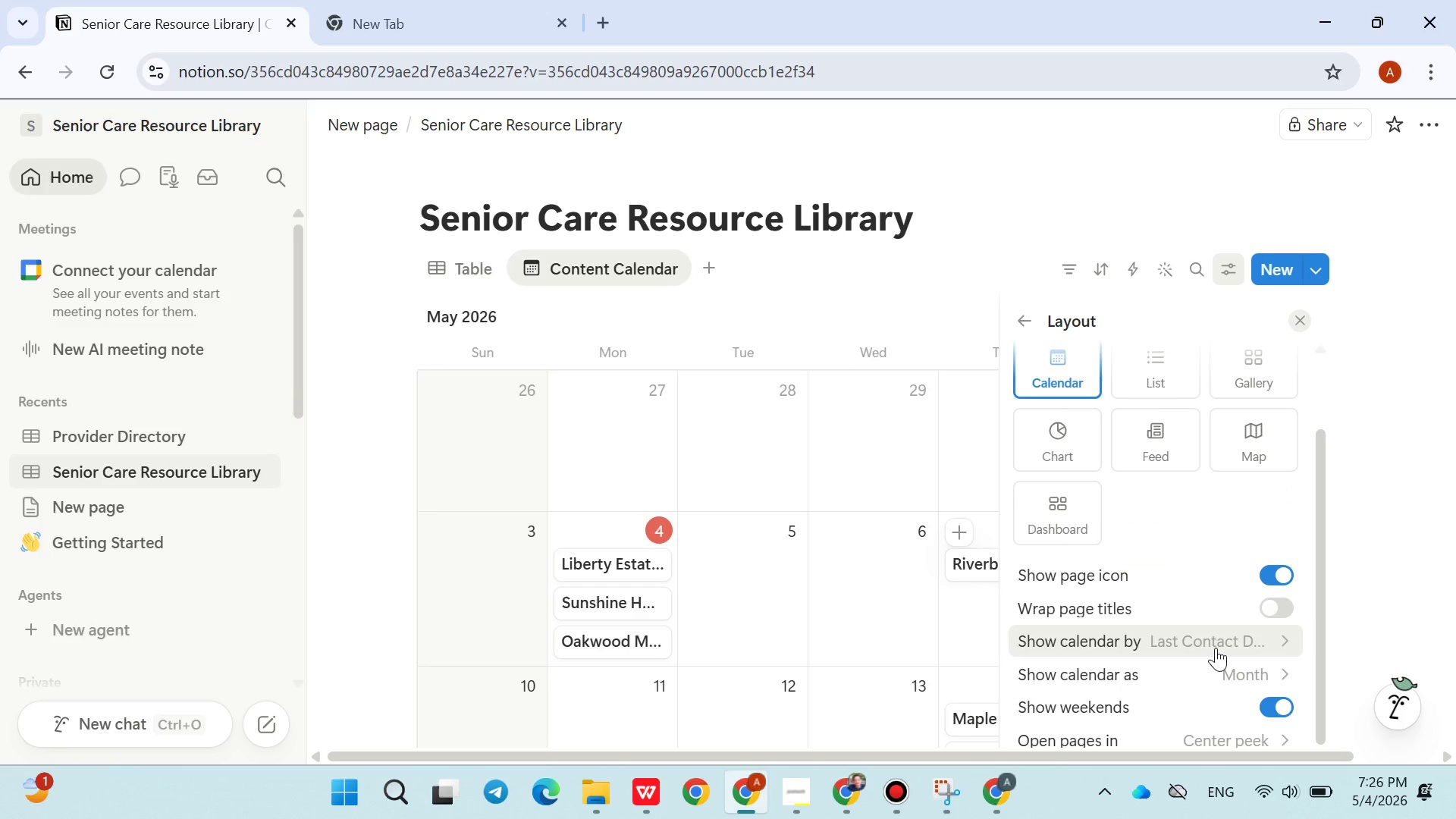 
left_click([1241, 646])
 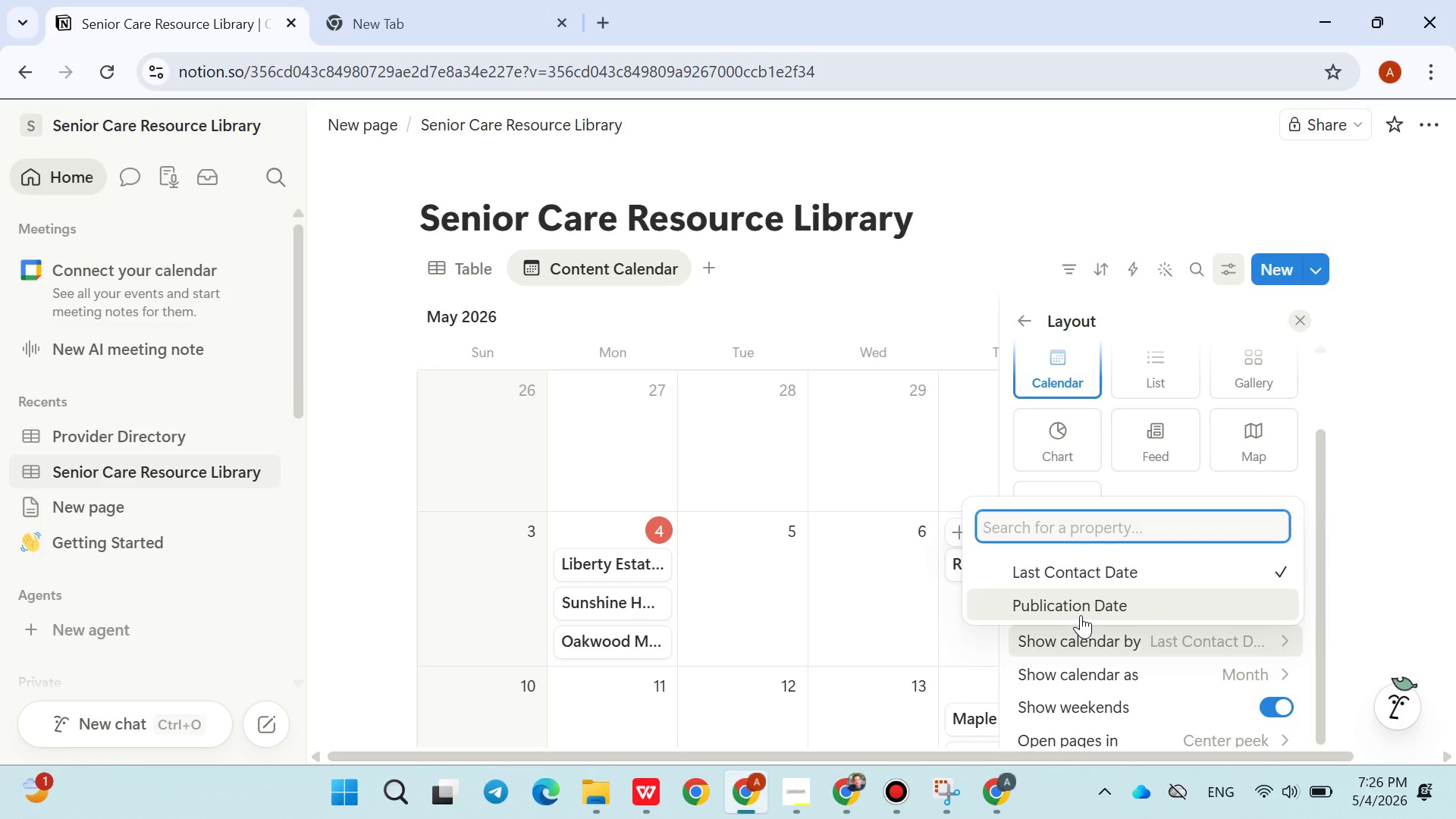 
left_click([1084, 609])
 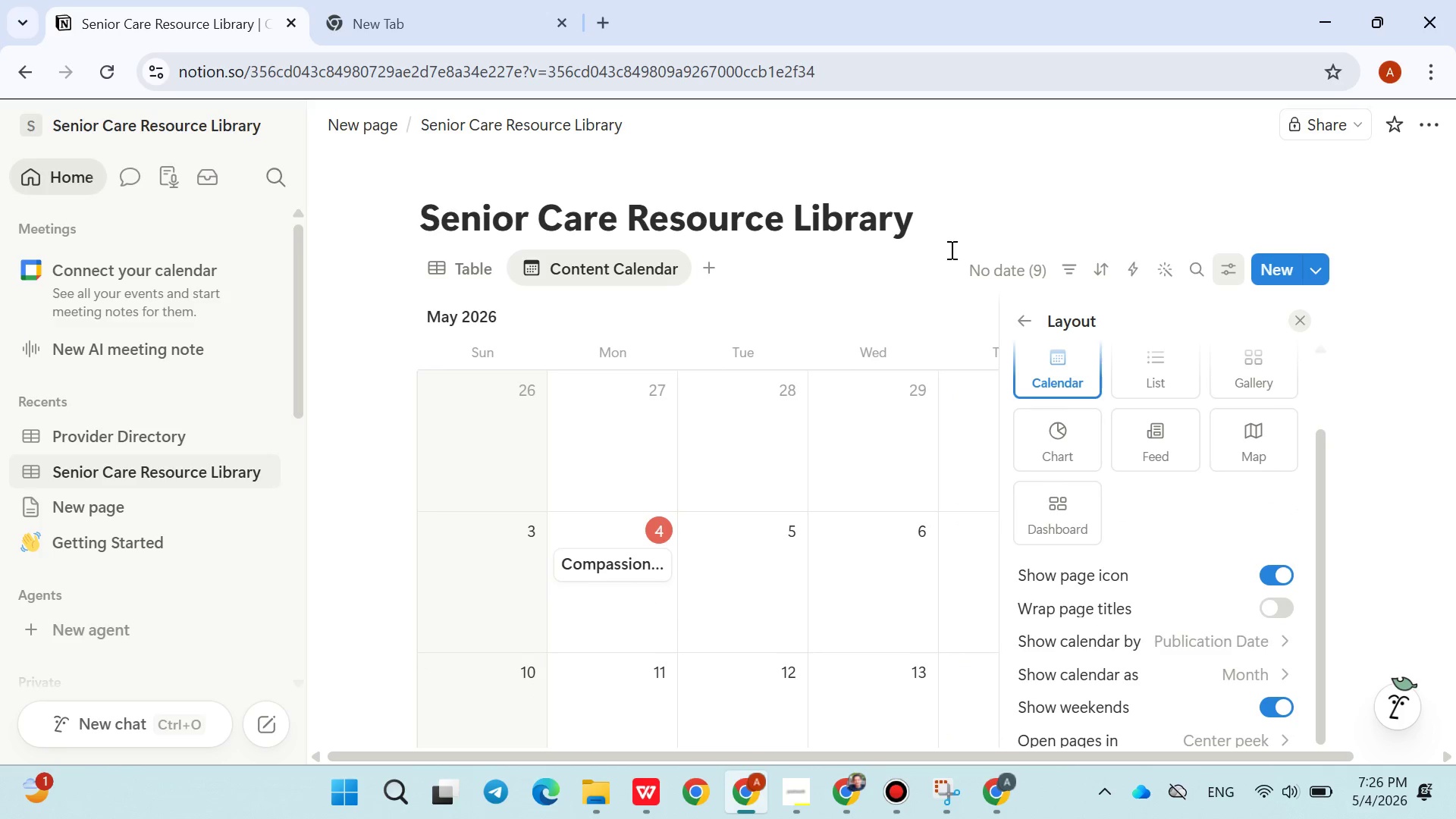 
left_click([967, 241])
 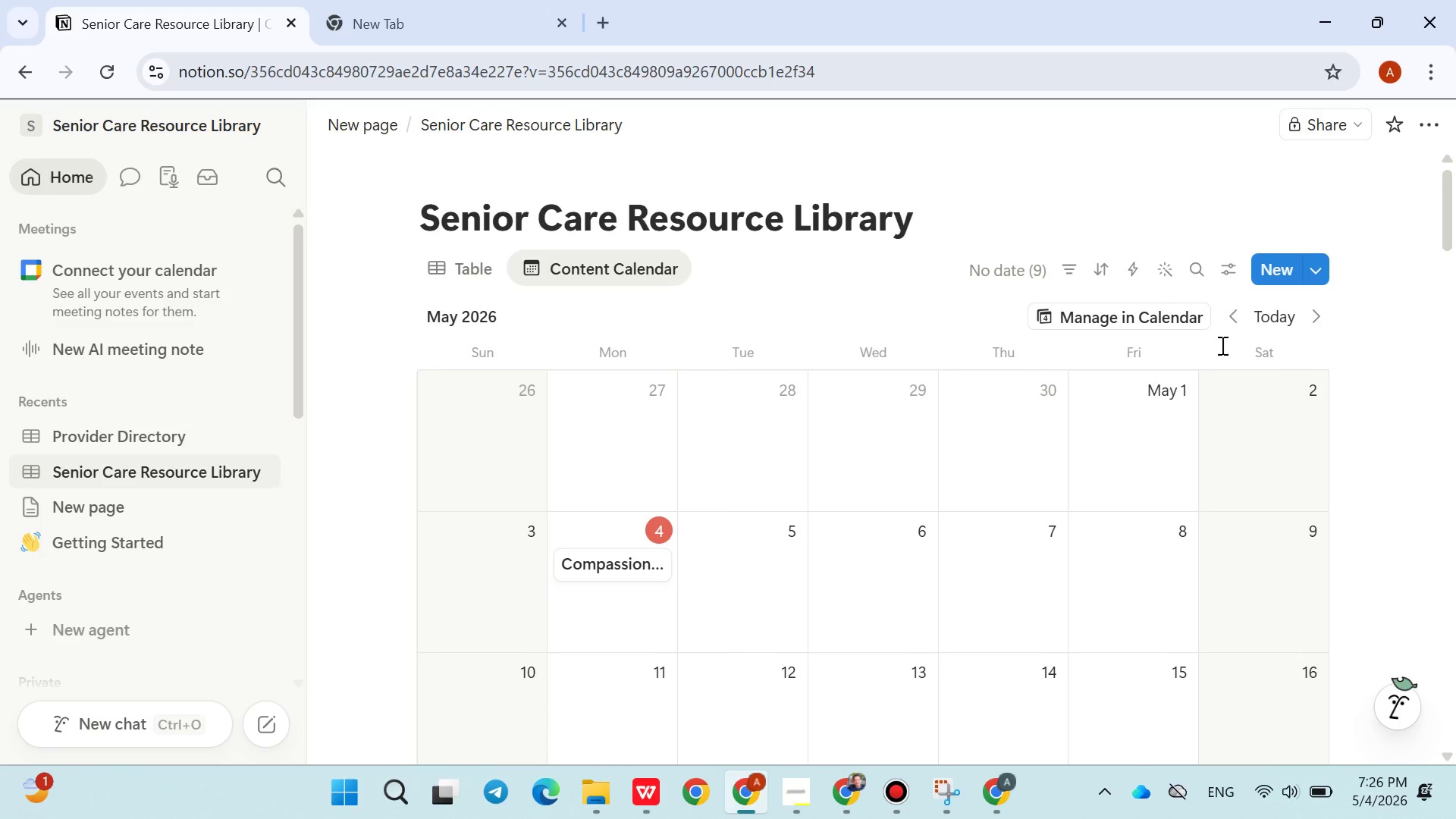 
wait(6.03)
 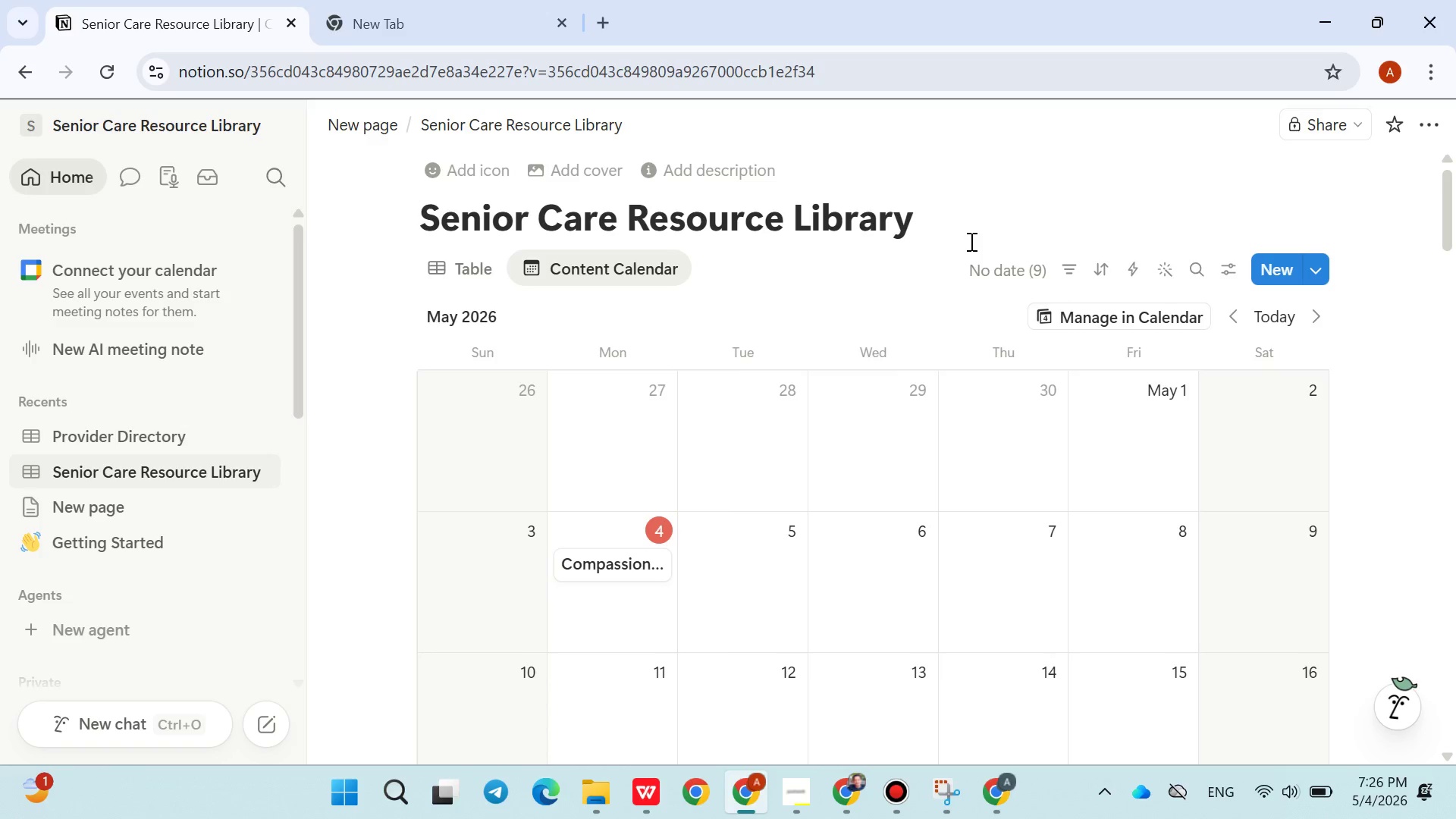 
left_click([1233, 278])
 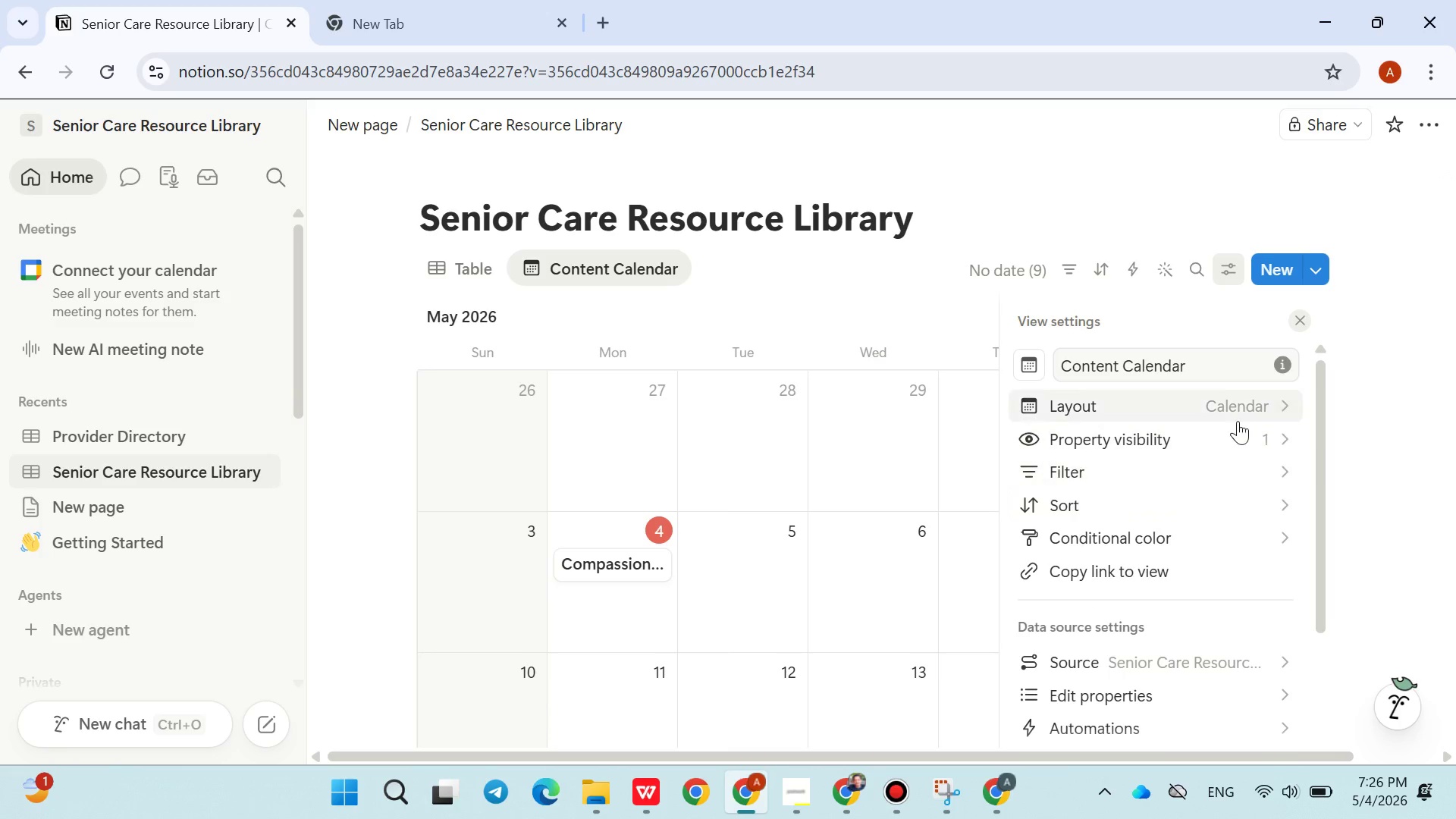 
left_click([1194, 447])
 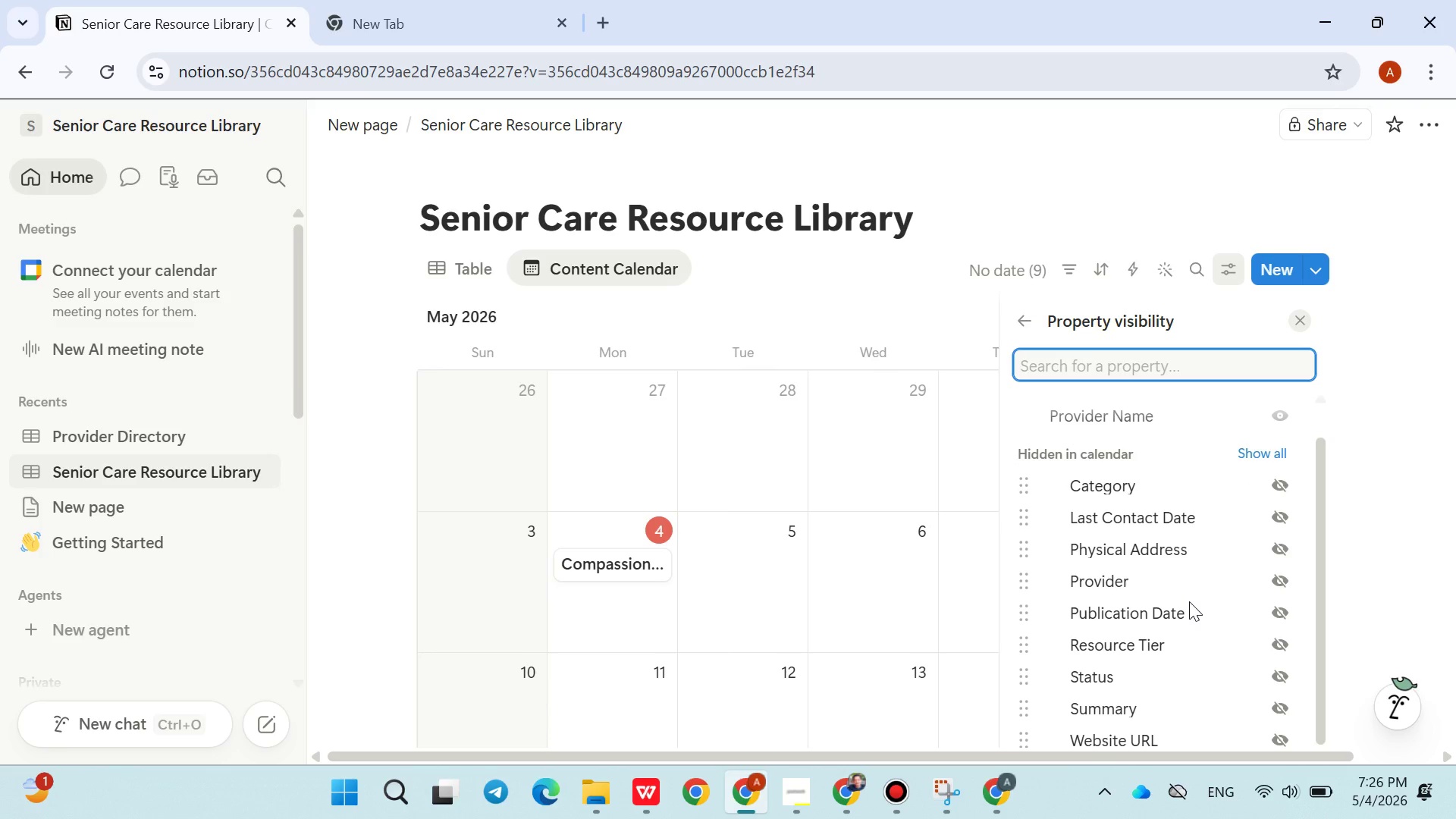 
wait(17.76)
 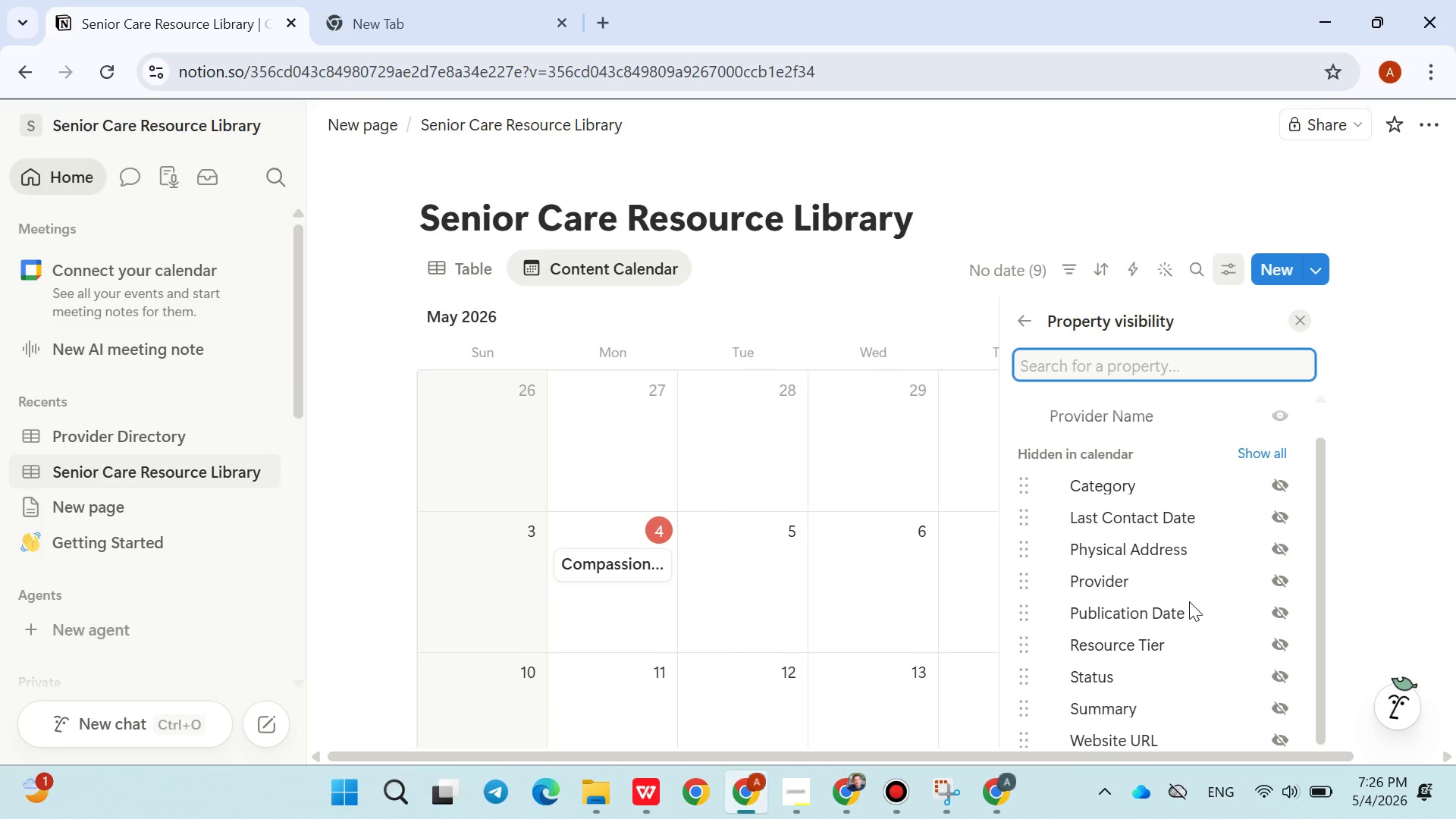 
type(up)
key(Backspace)
key(Backspace)
 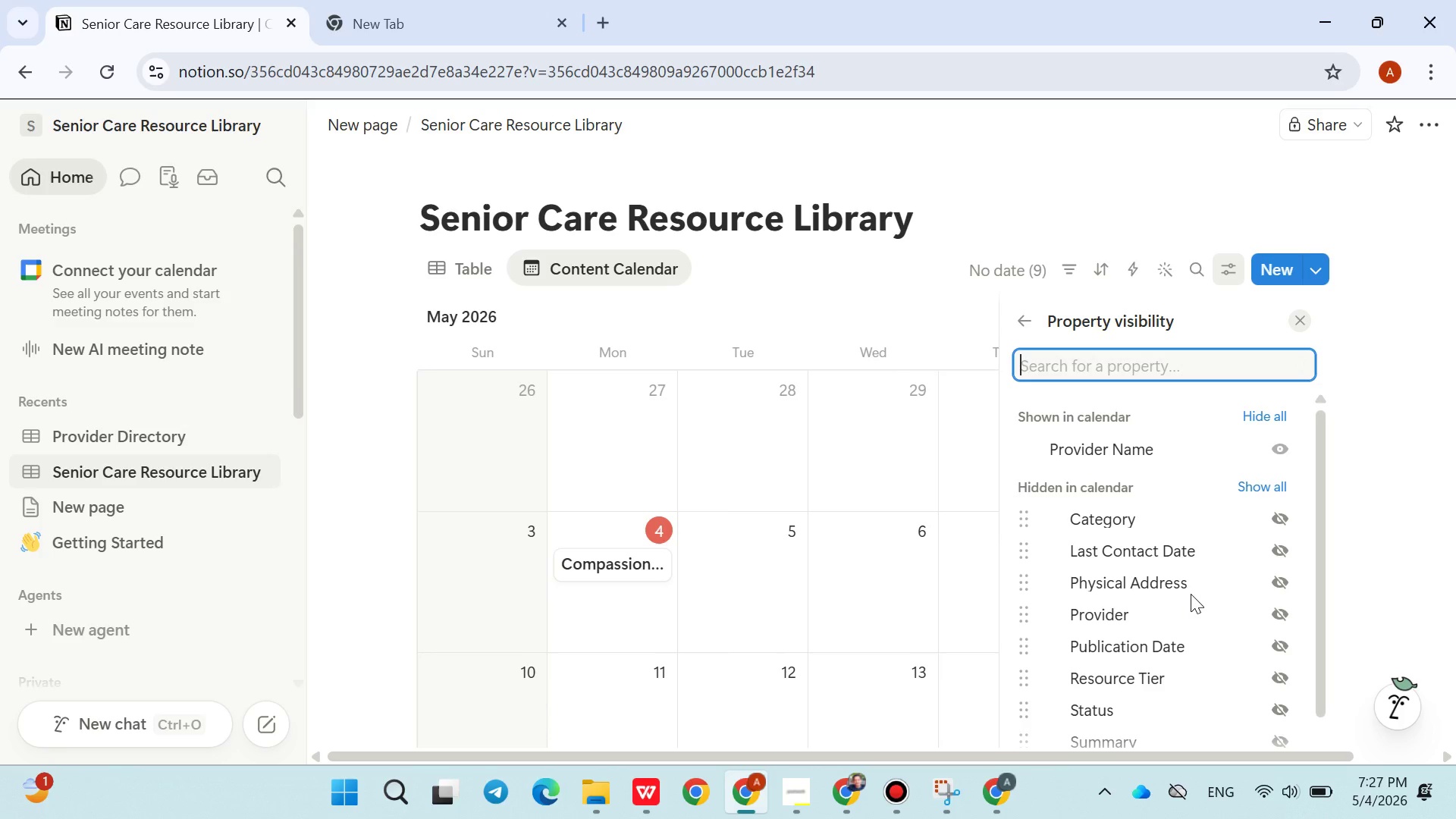 
mouse_move([1221, 594])
 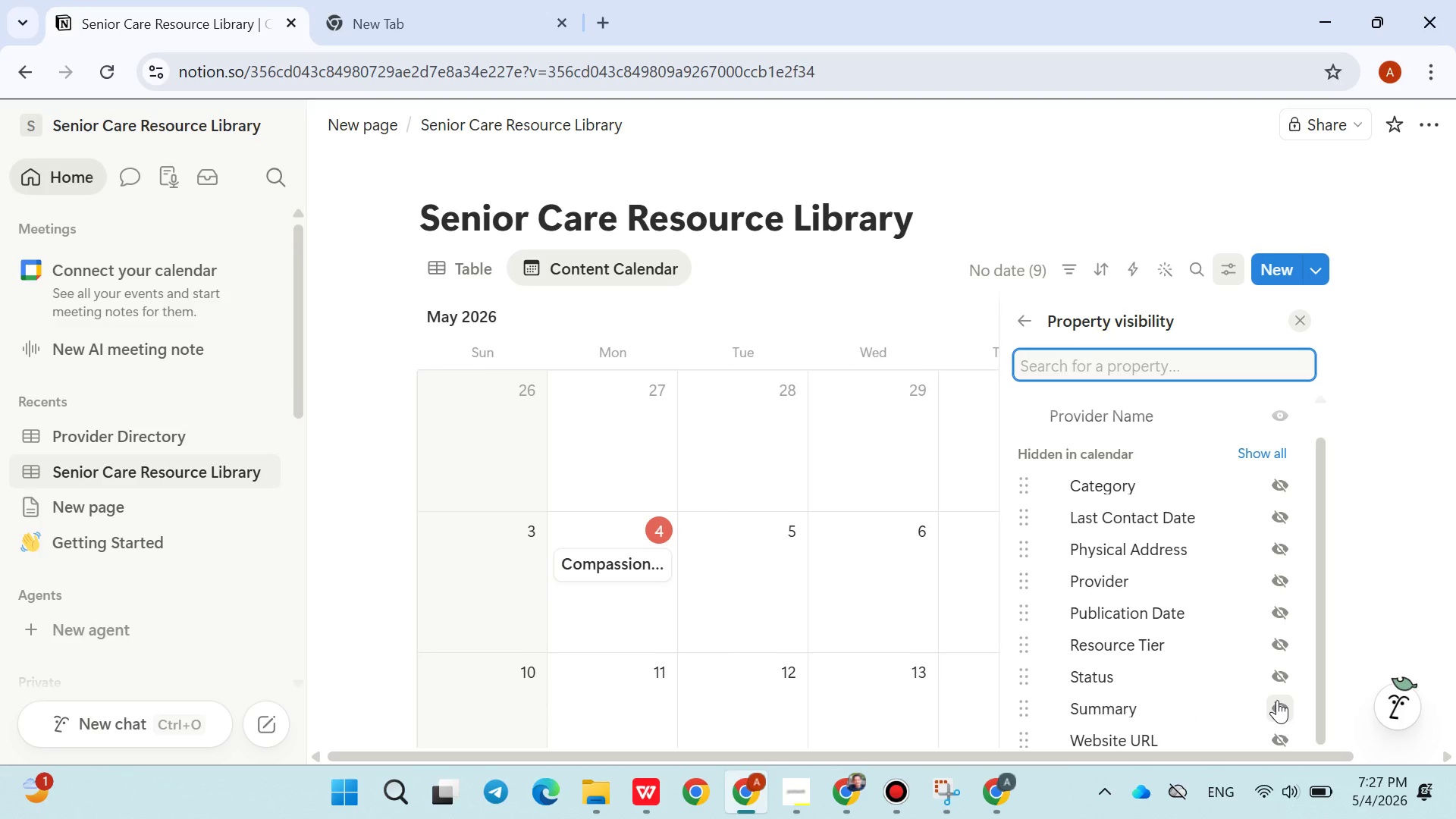 
left_click([1277, 700])
 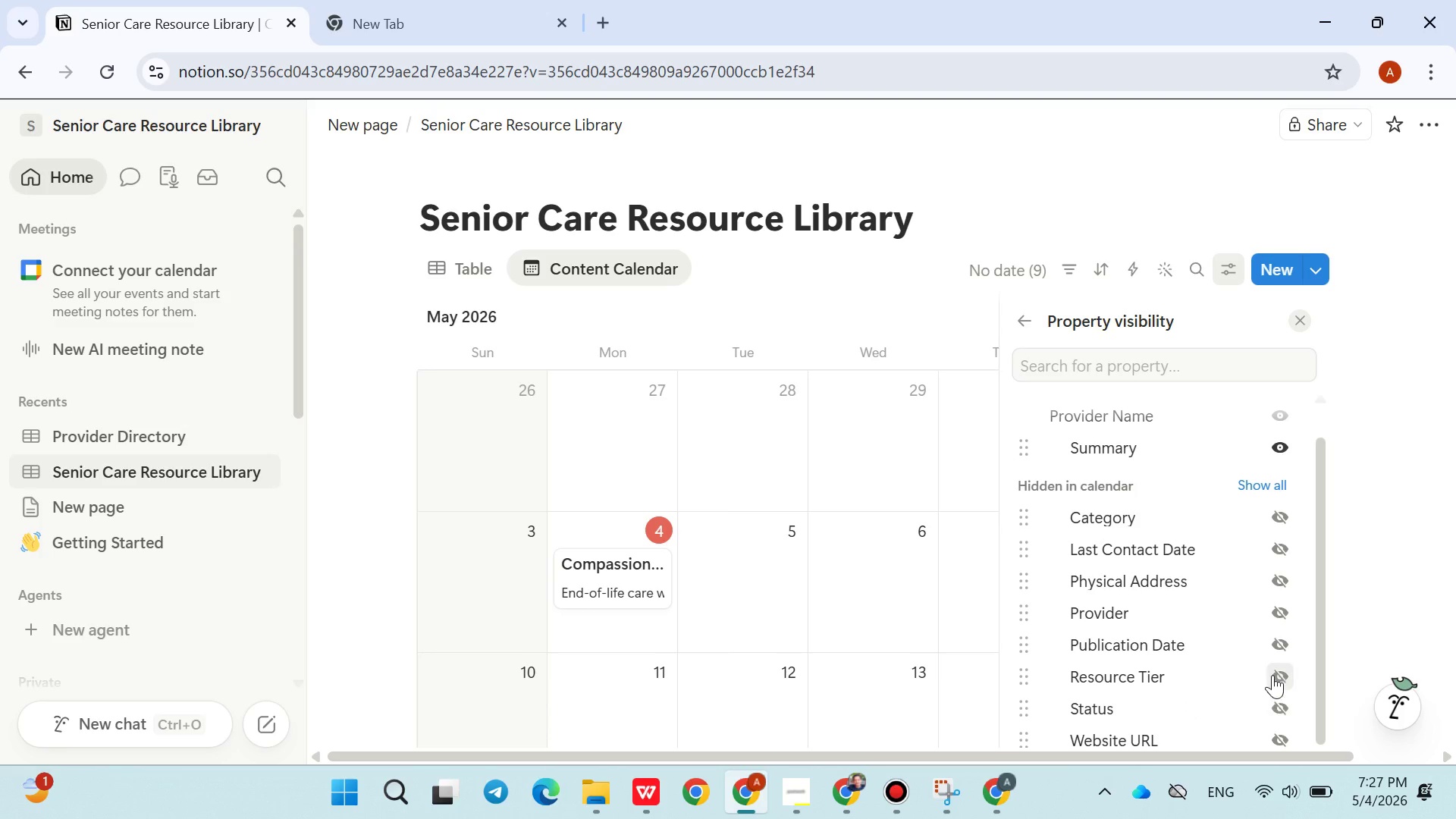 
left_click([1274, 673])
 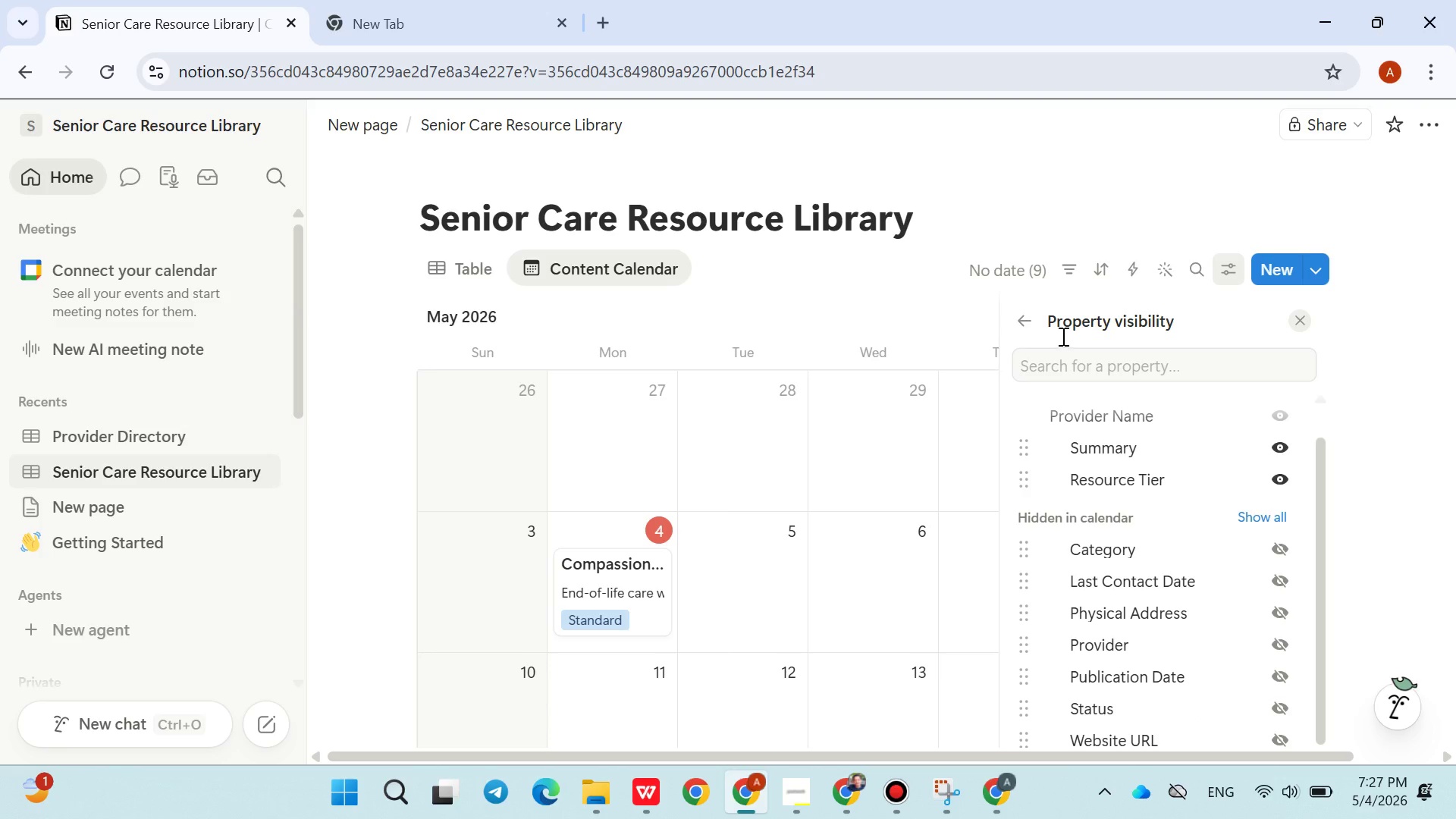 
left_click([1050, 237])
 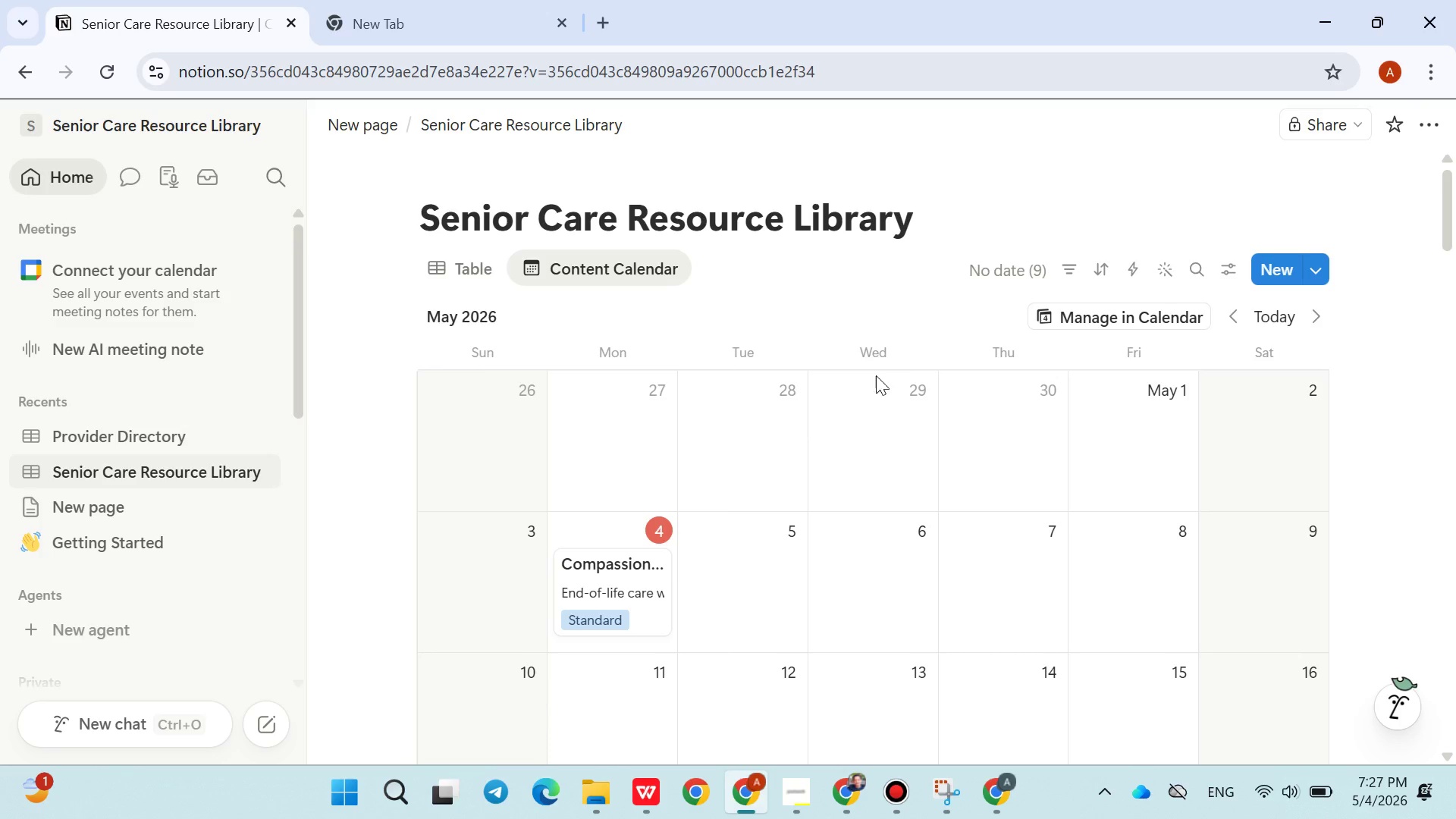 
left_click([1058, 278])
 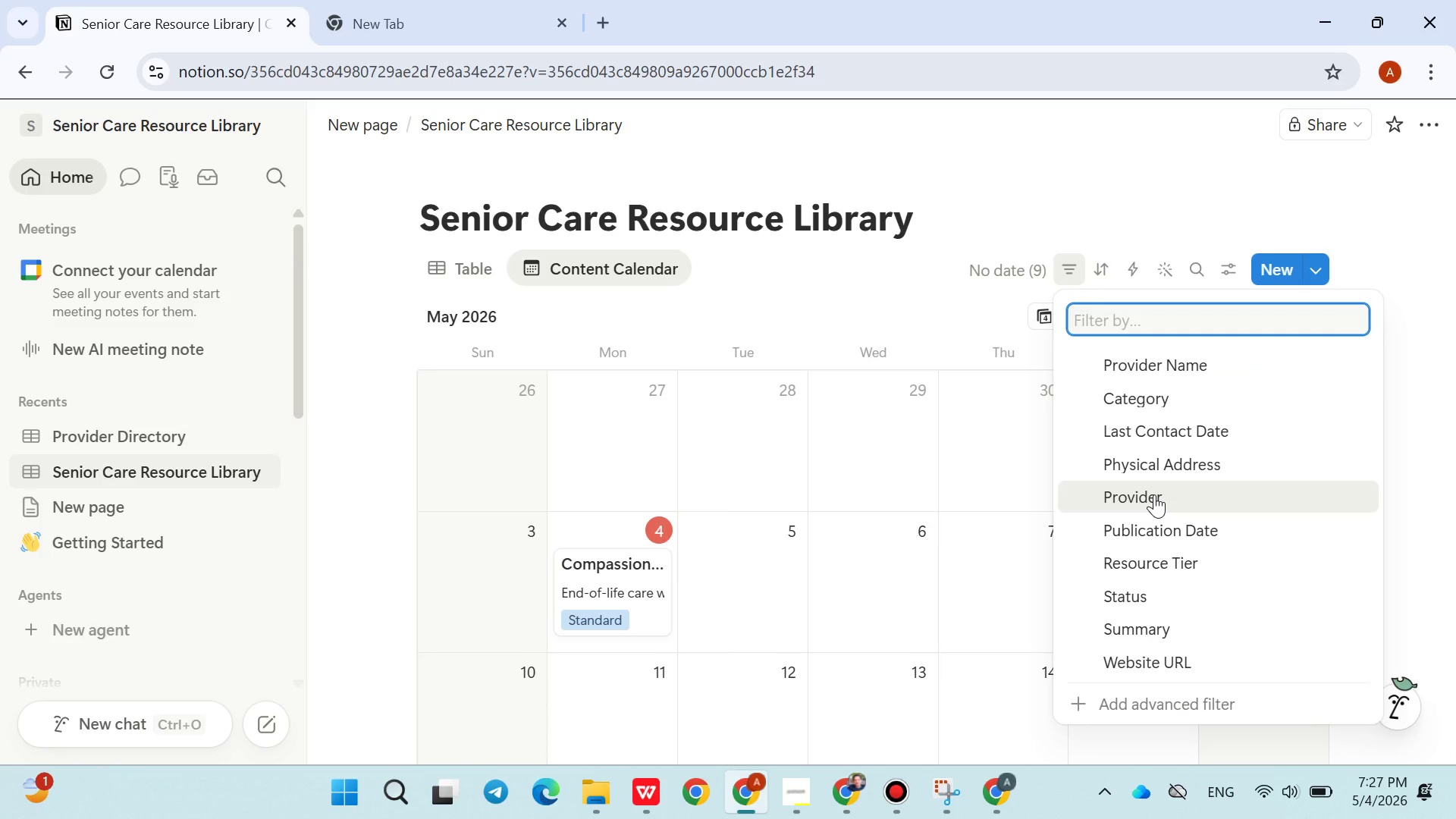 
left_click([1145, 587])
 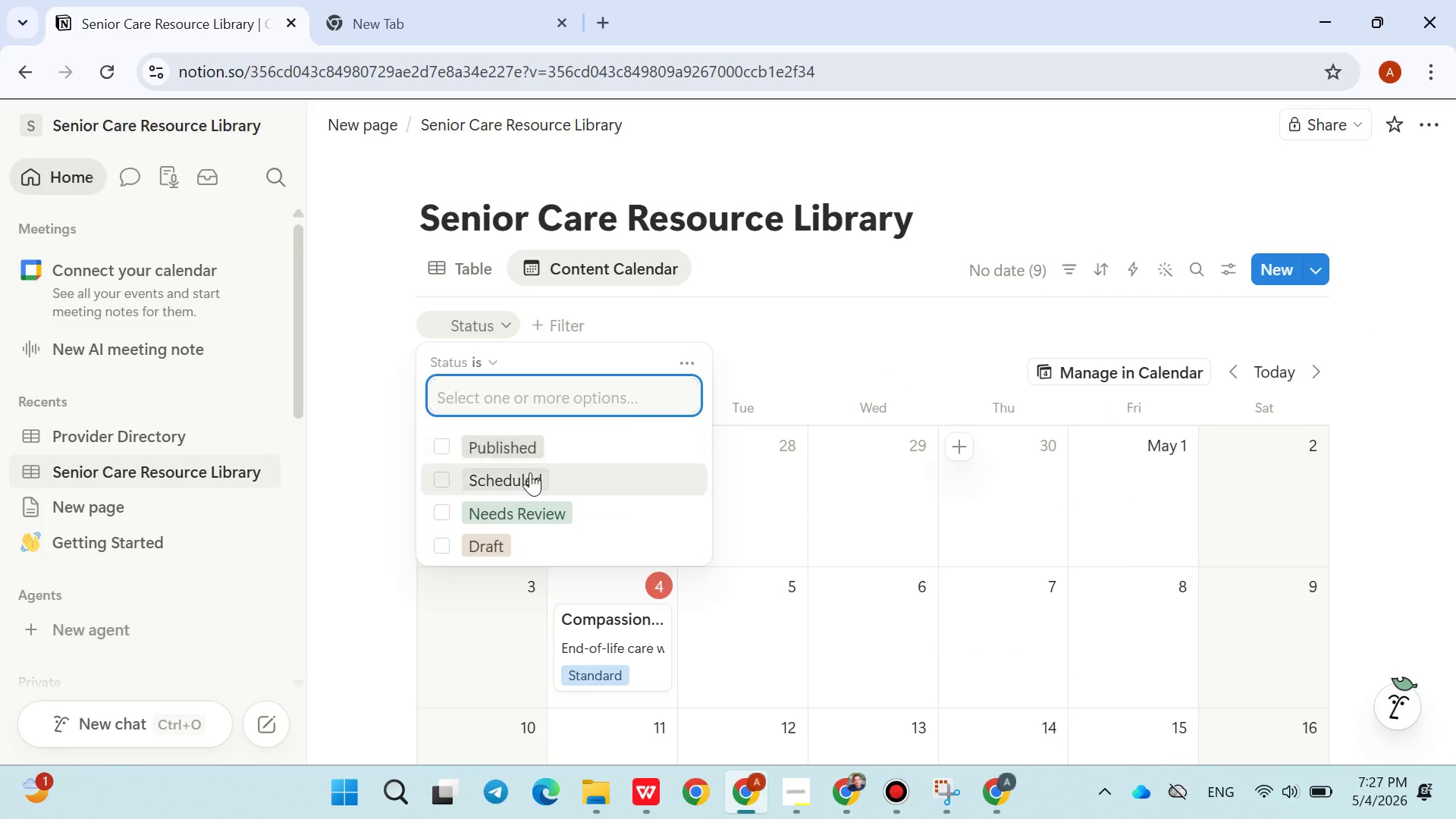 
left_click([435, 479])
 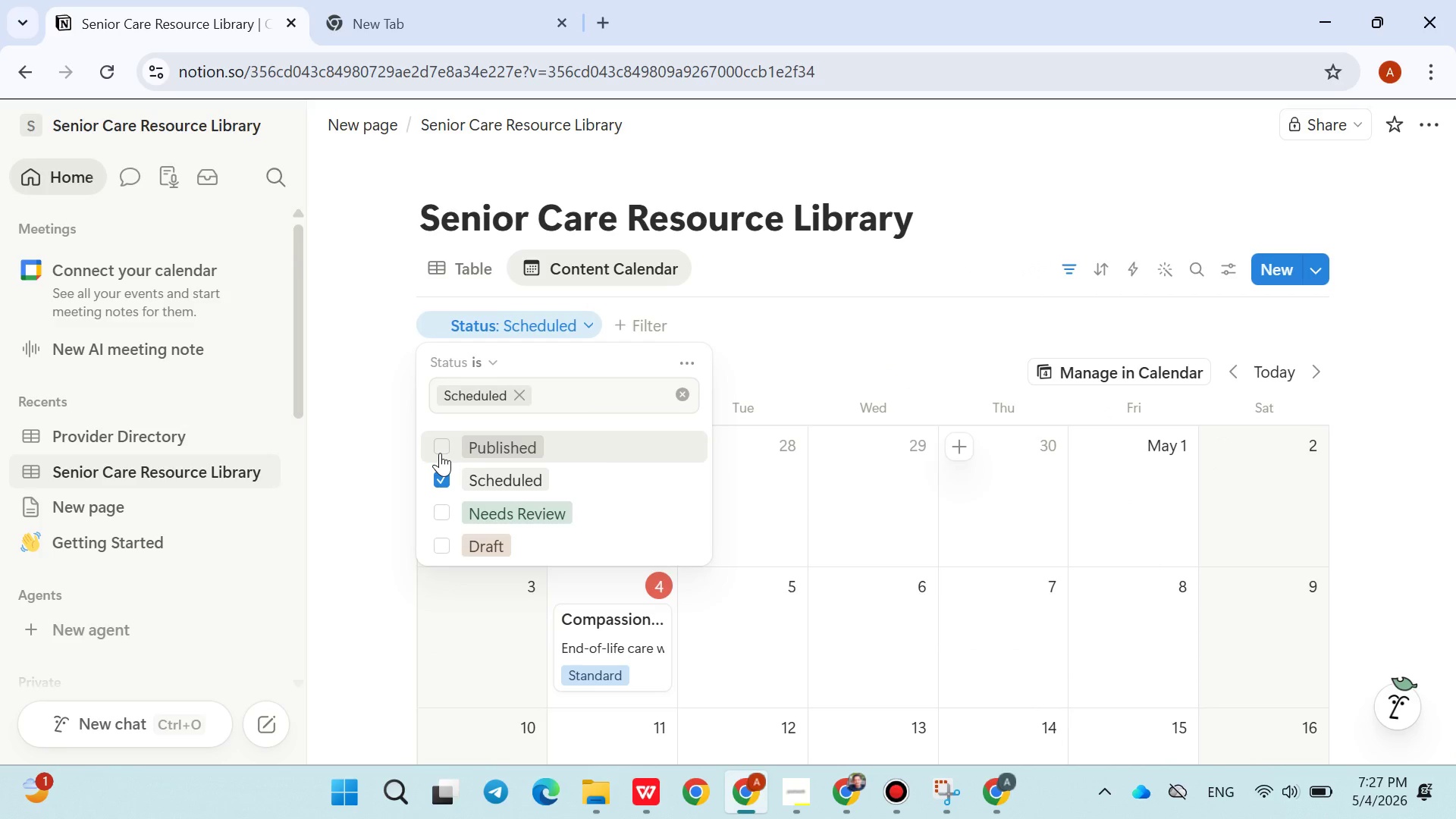 
left_click([440, 451])
 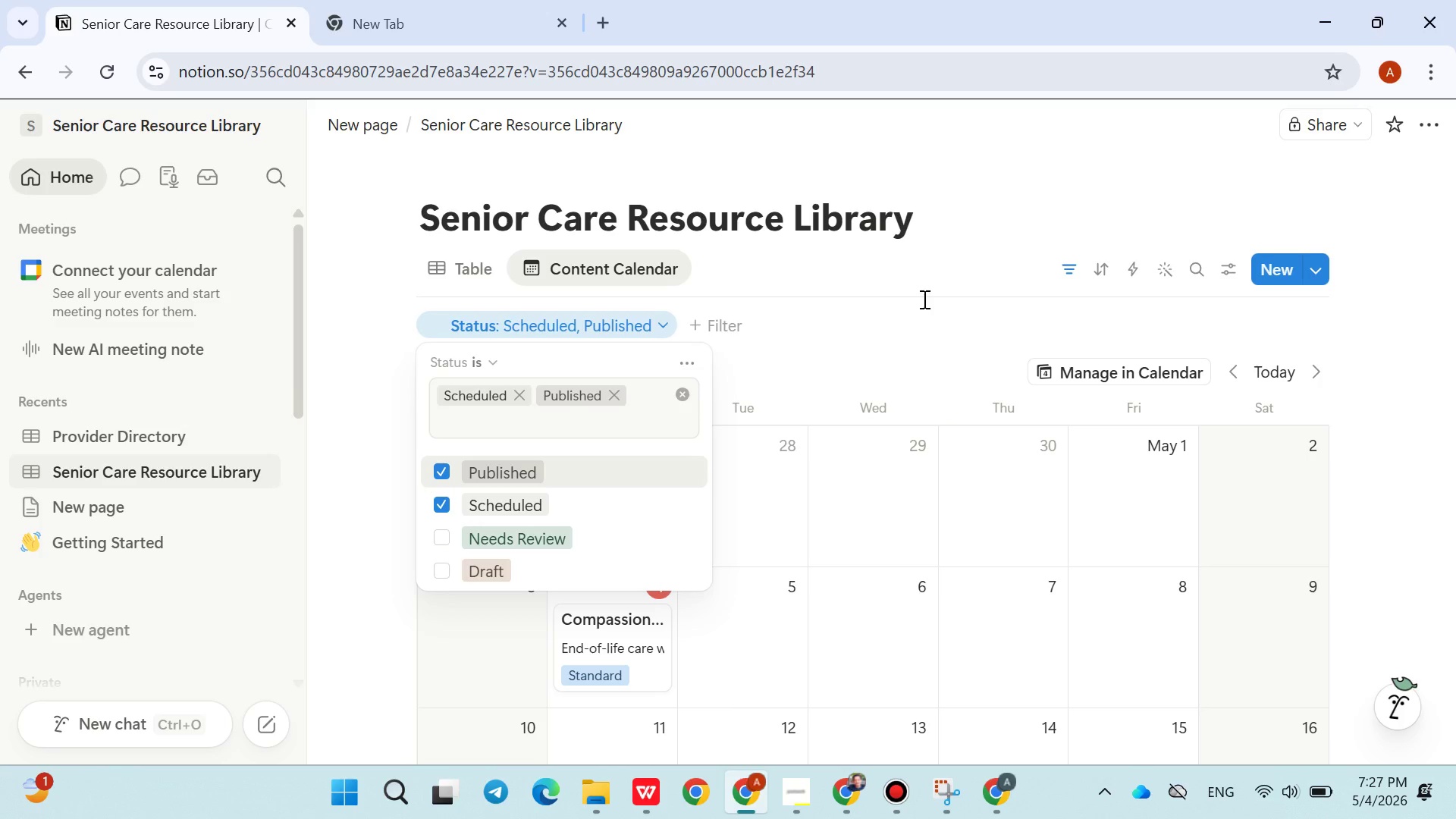 
left_click([975, 265])
 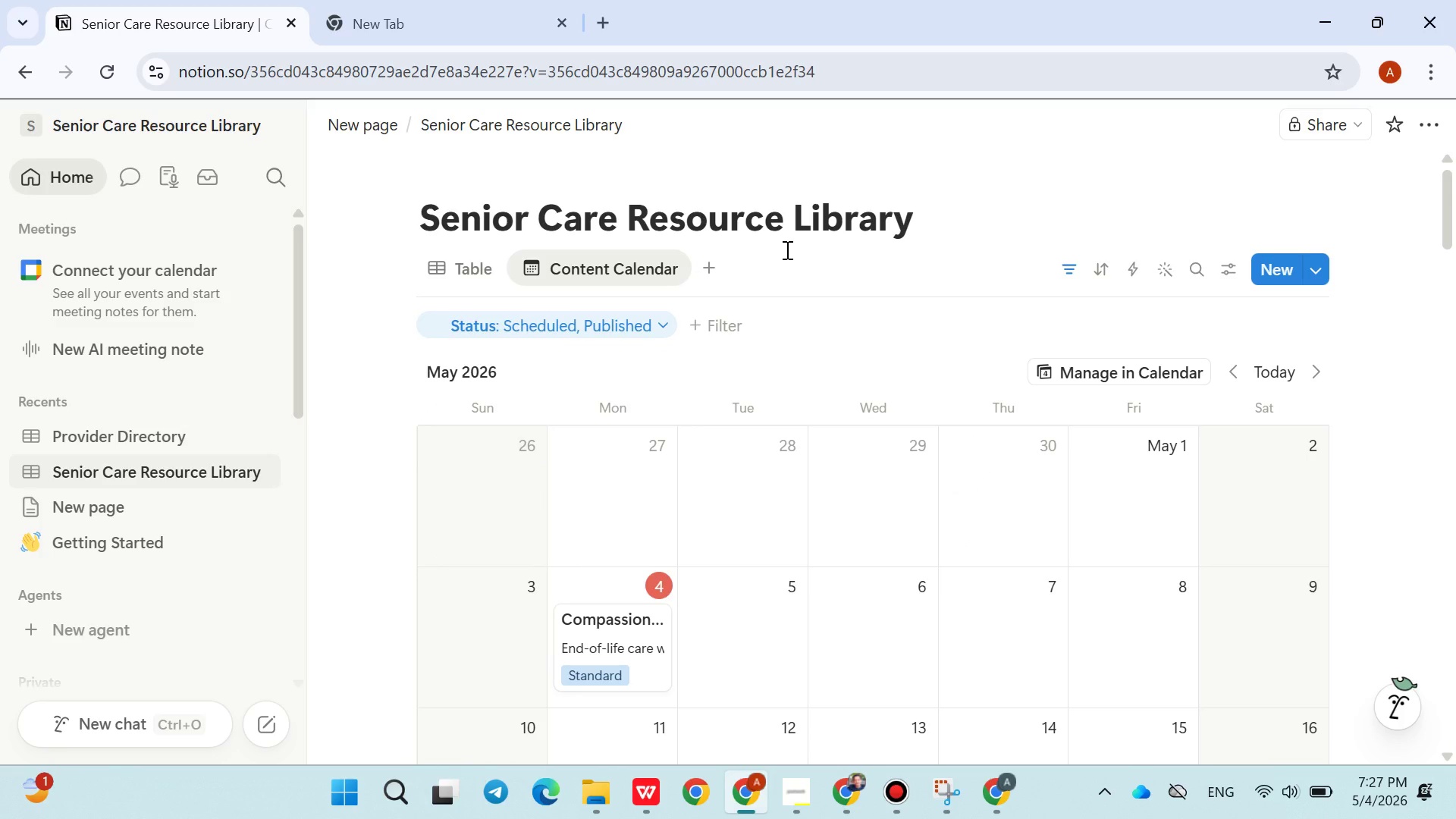 
wait(7.61)
 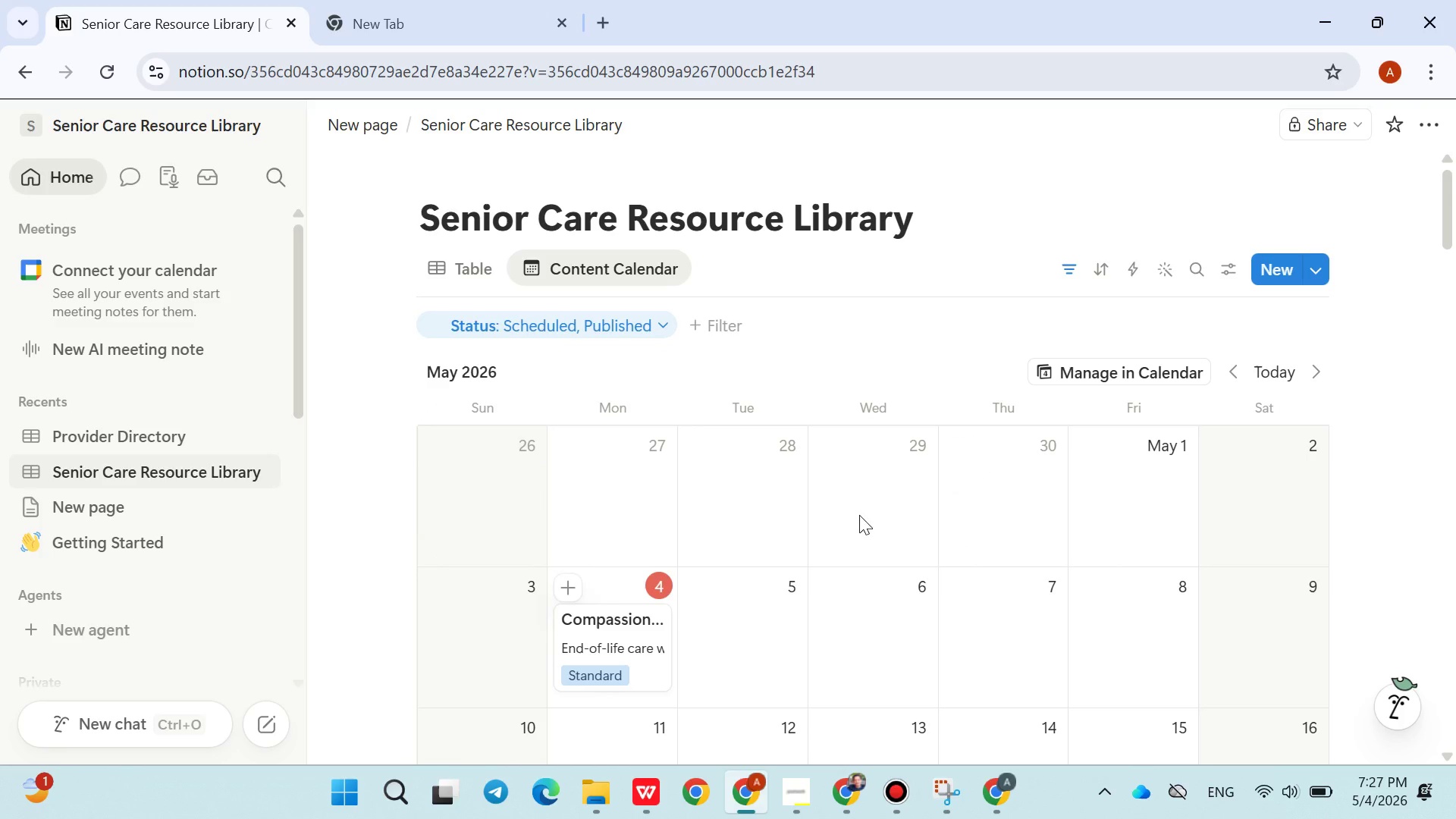 
left_click([122, 428])
 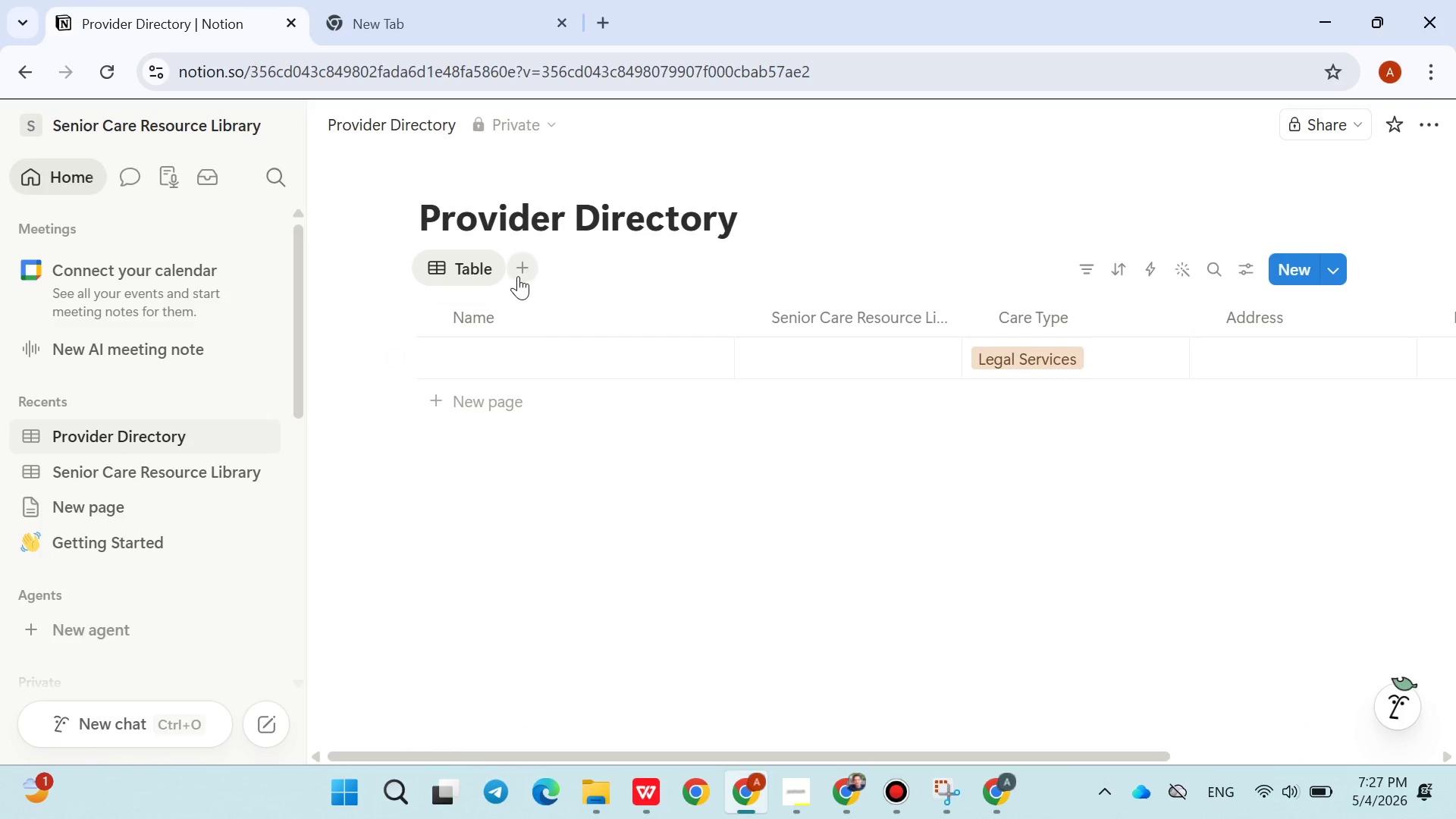 
left_click([526, 271])
 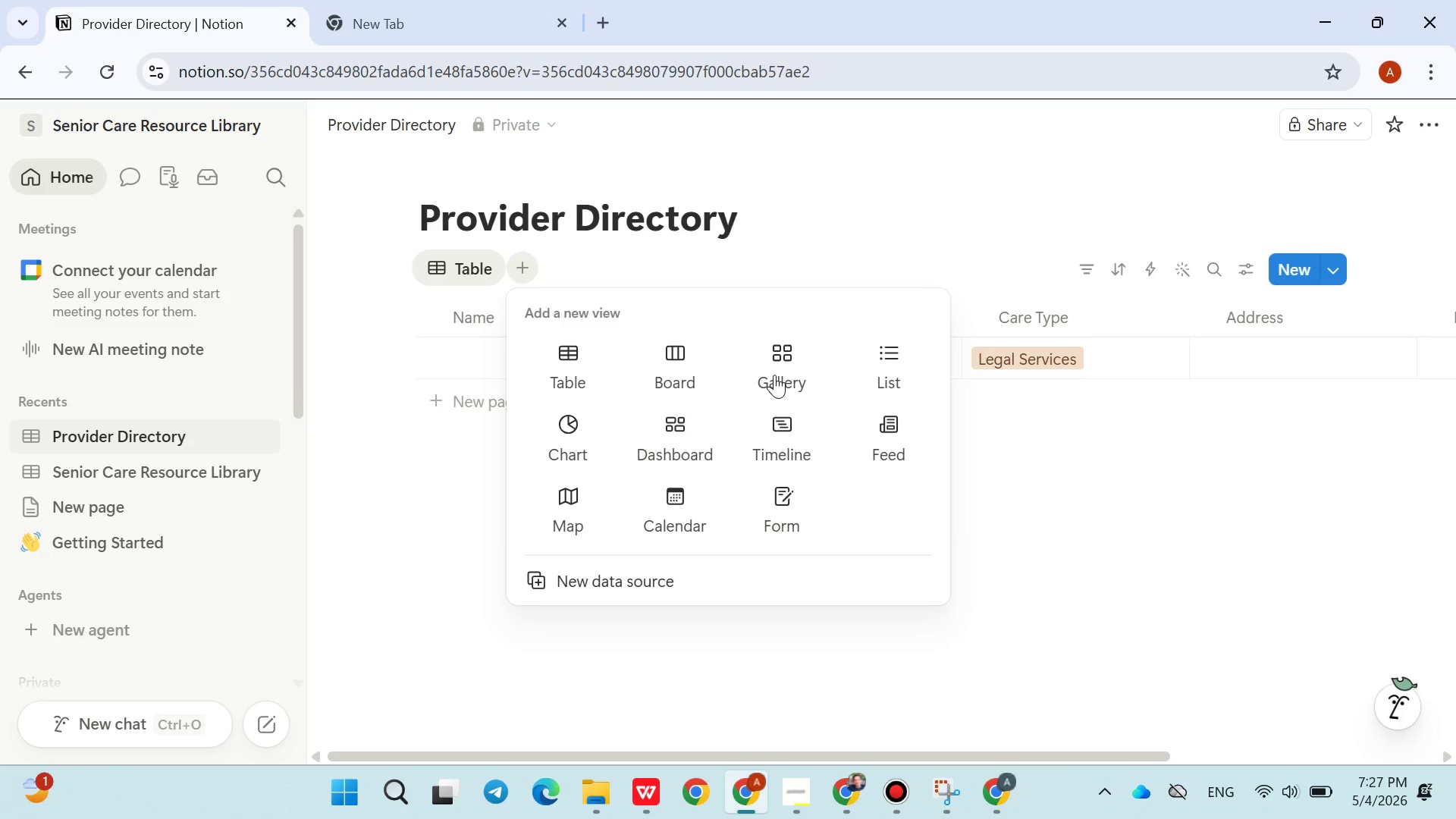 
left_click([774, 375])
 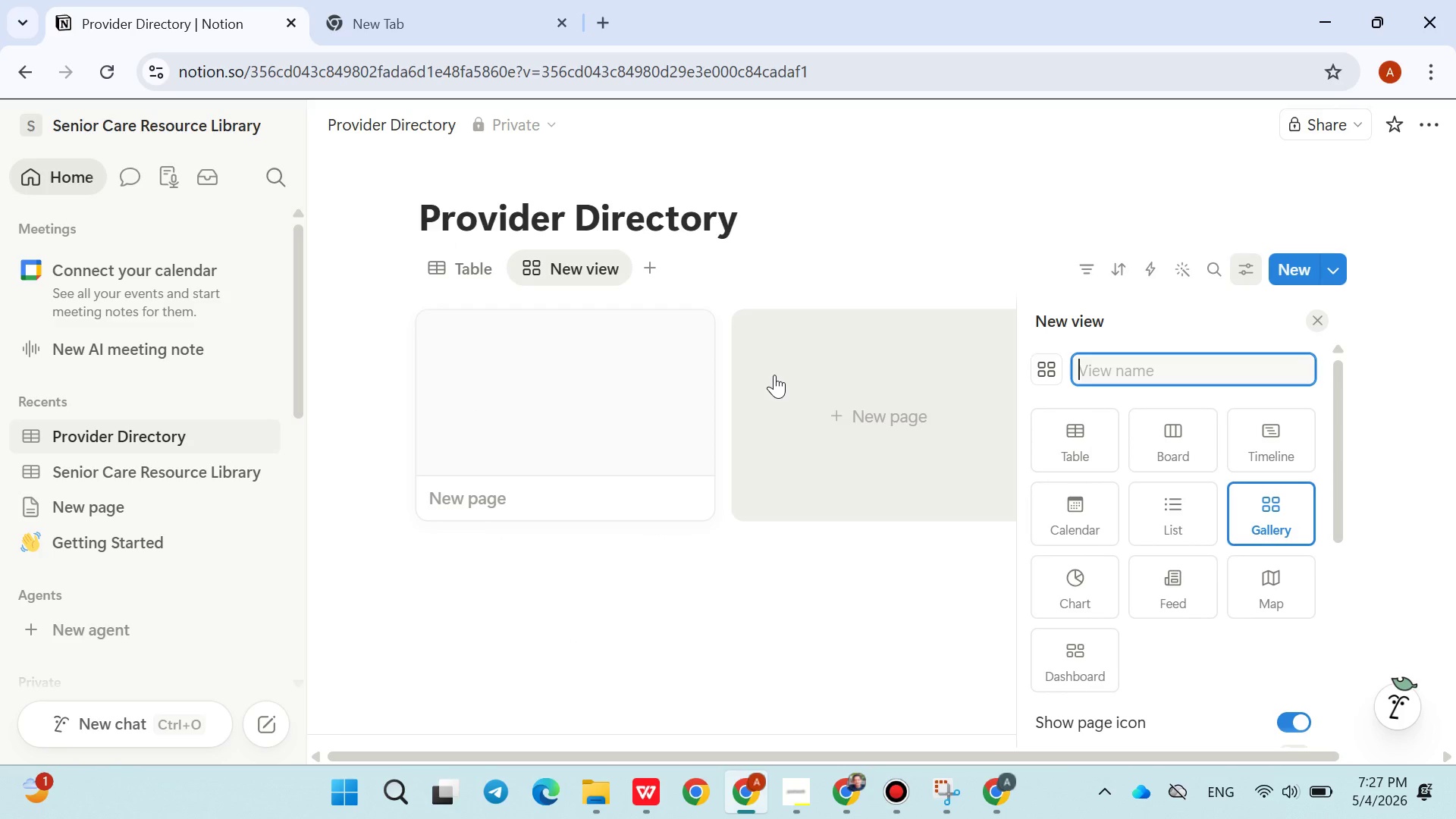 
type(Provider Map)
 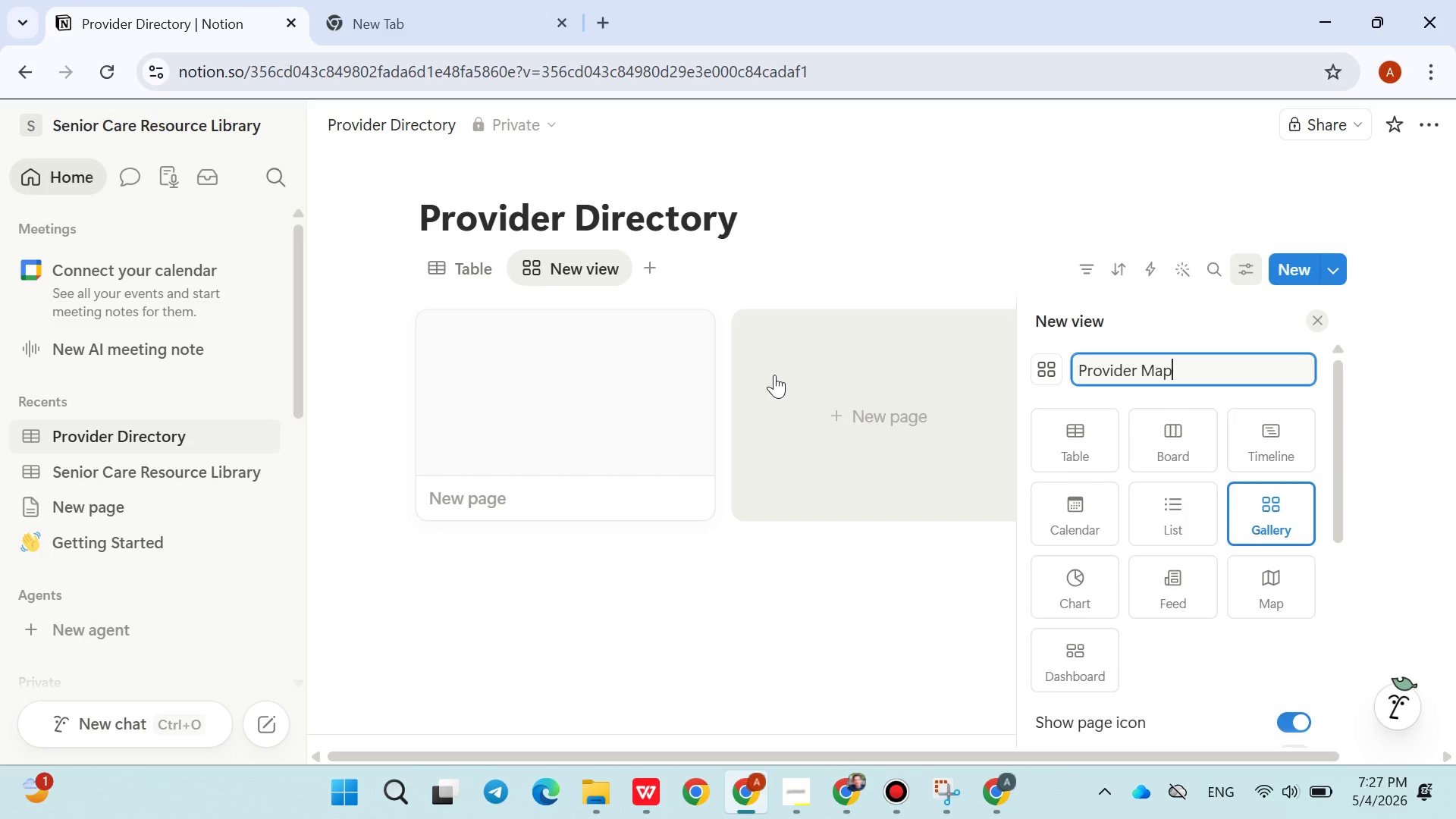 
 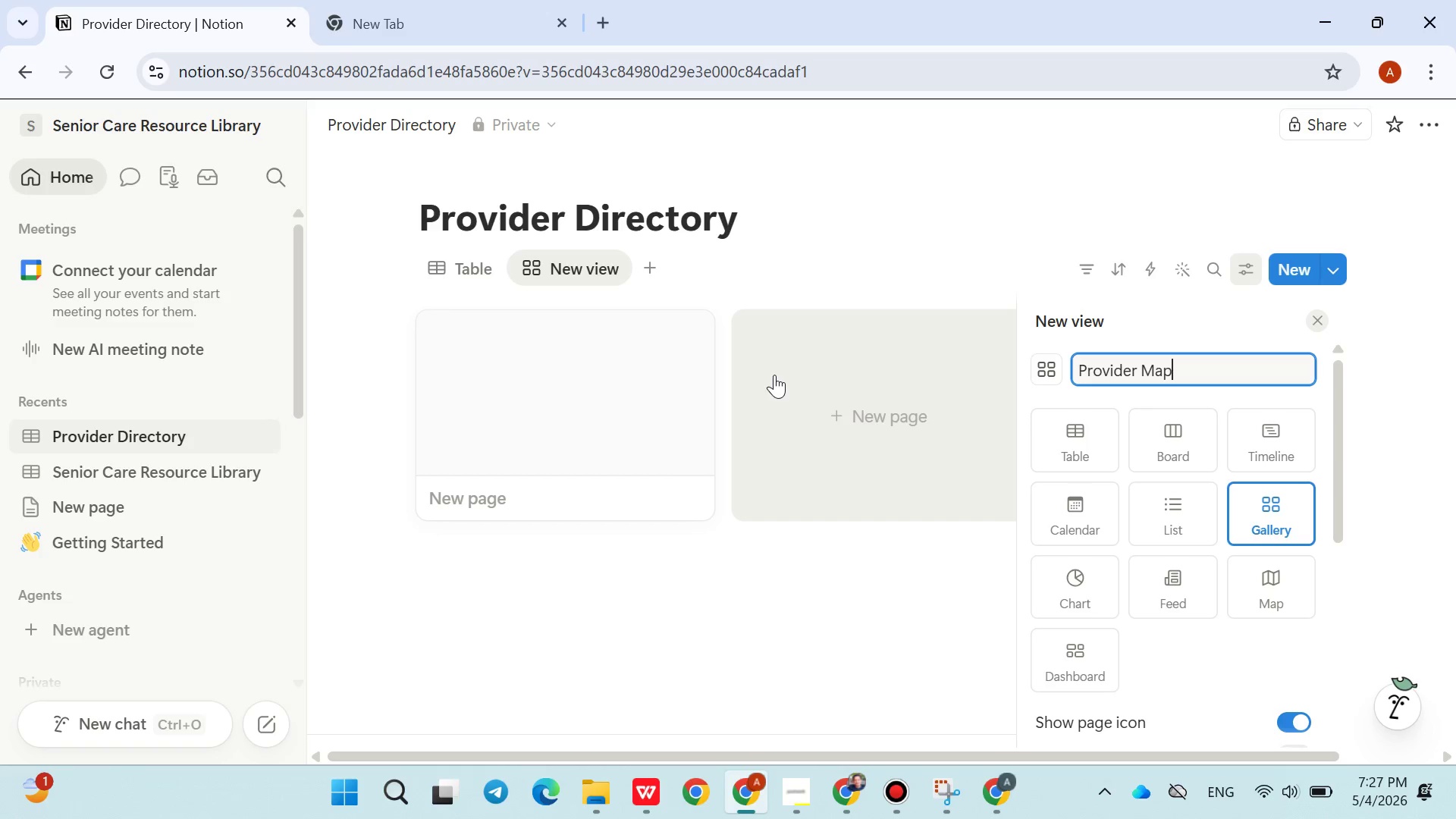 
key(Enter)
 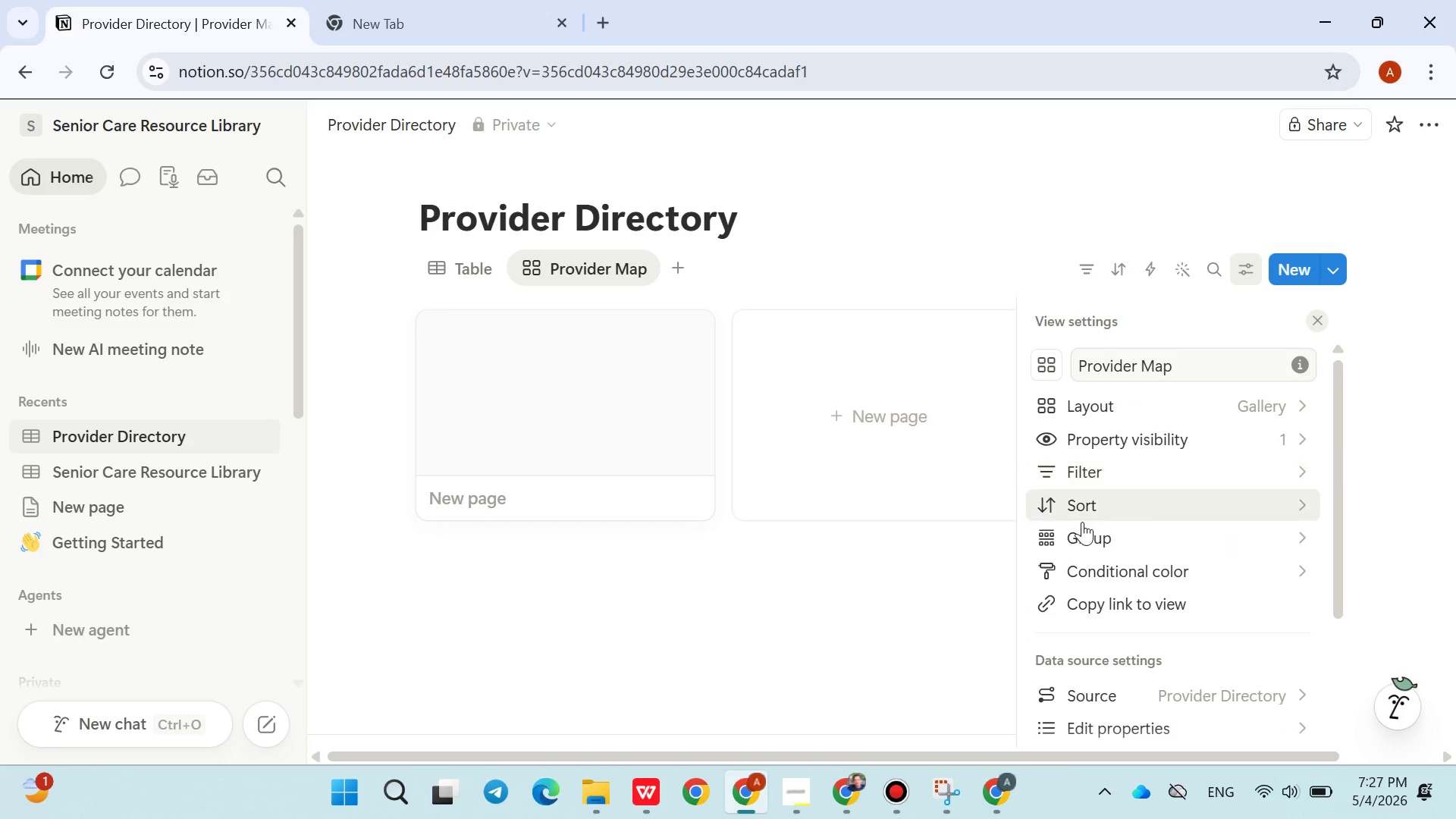 
left_click([1217, 448])
 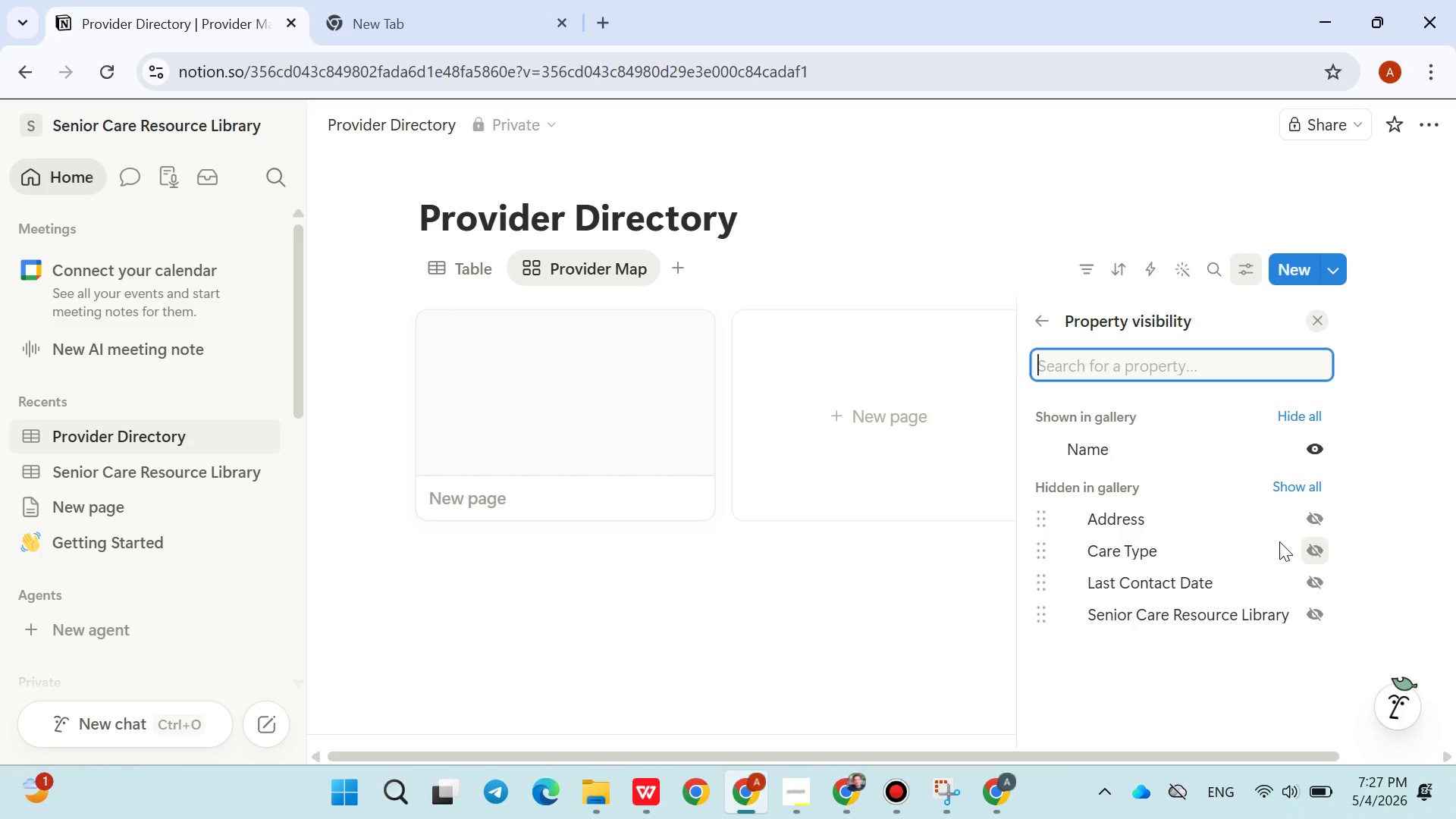 
wait(6.06)
 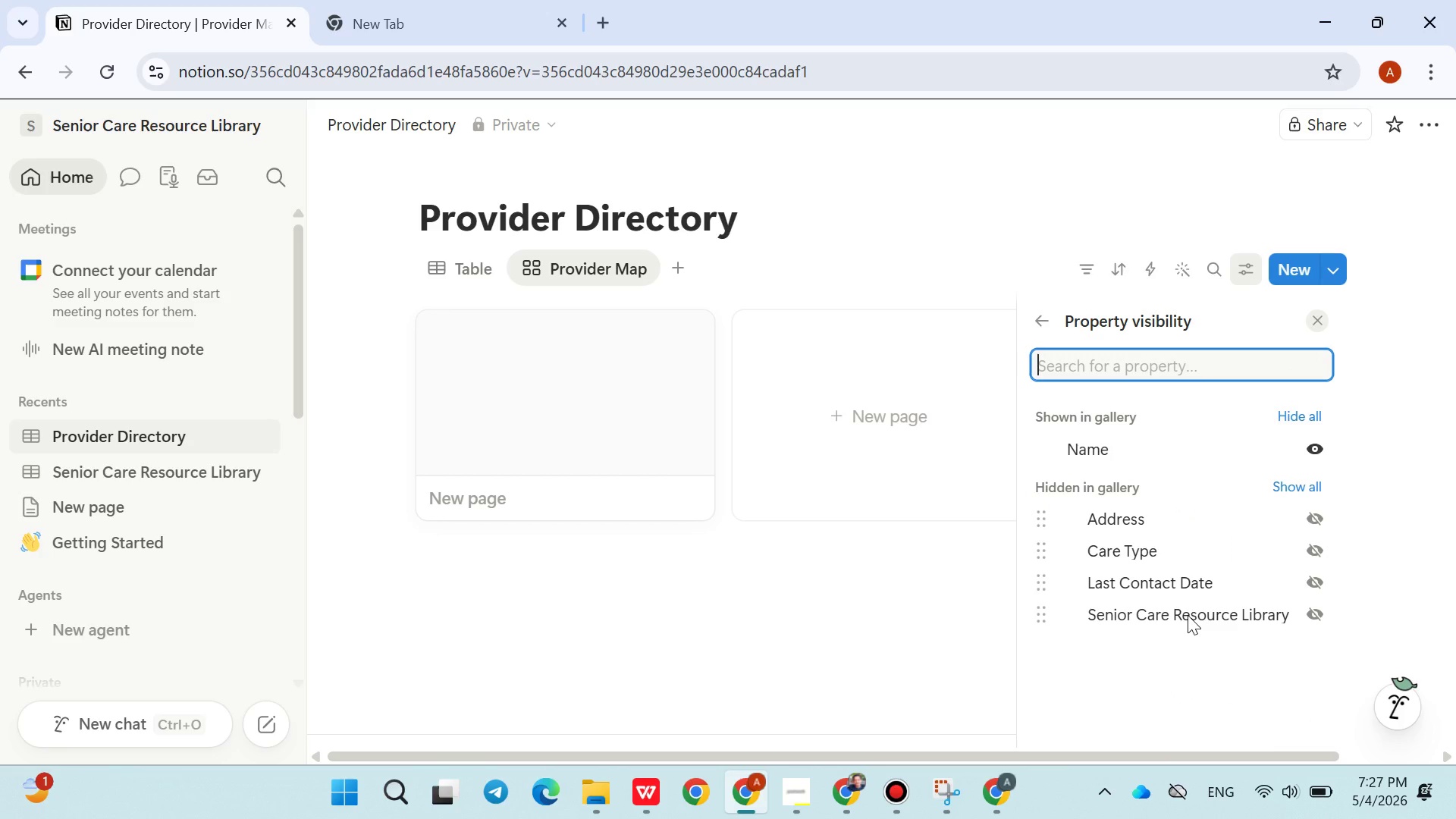 
left_click([1316, 551])
 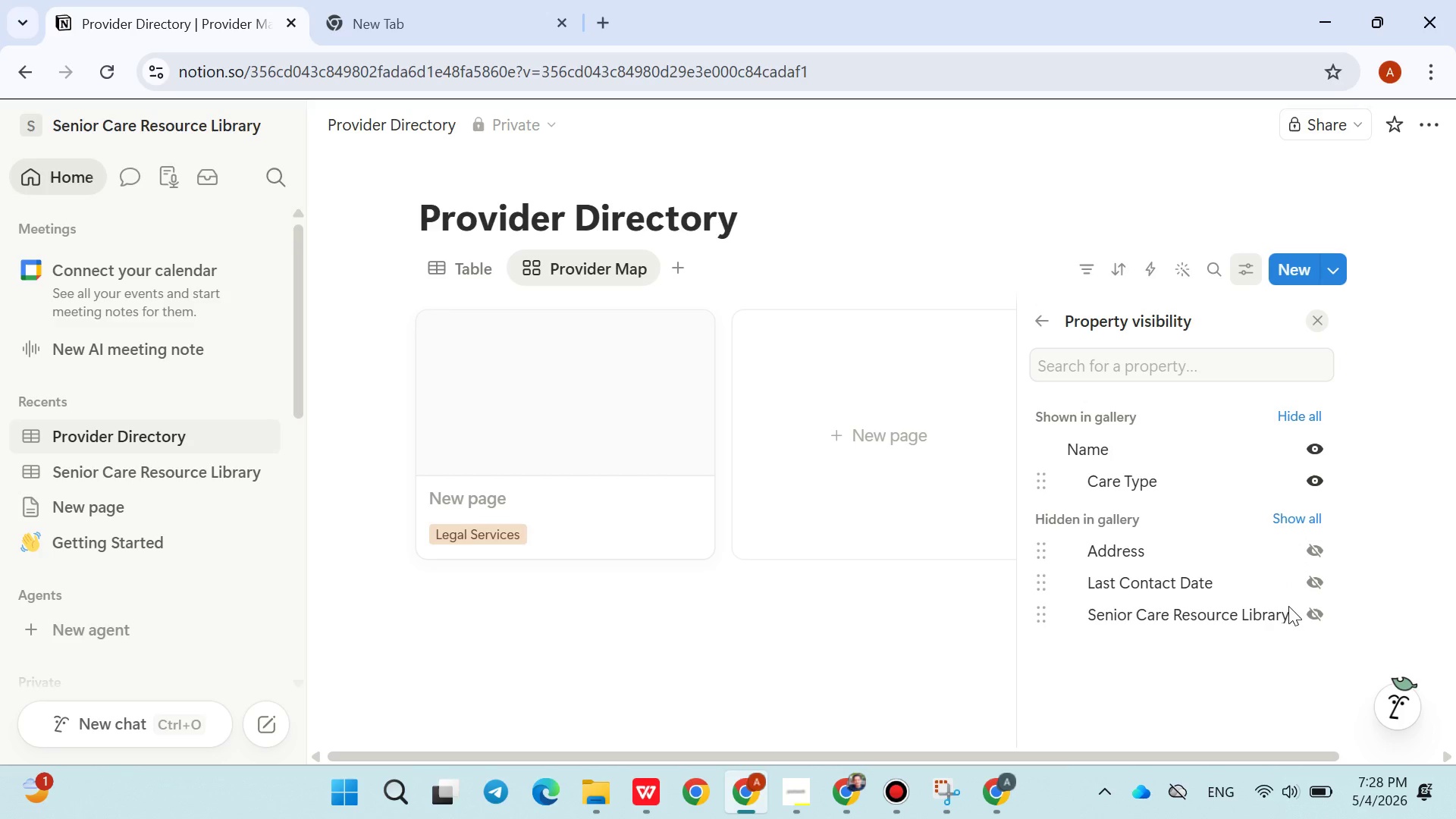 
wait(9.02)
 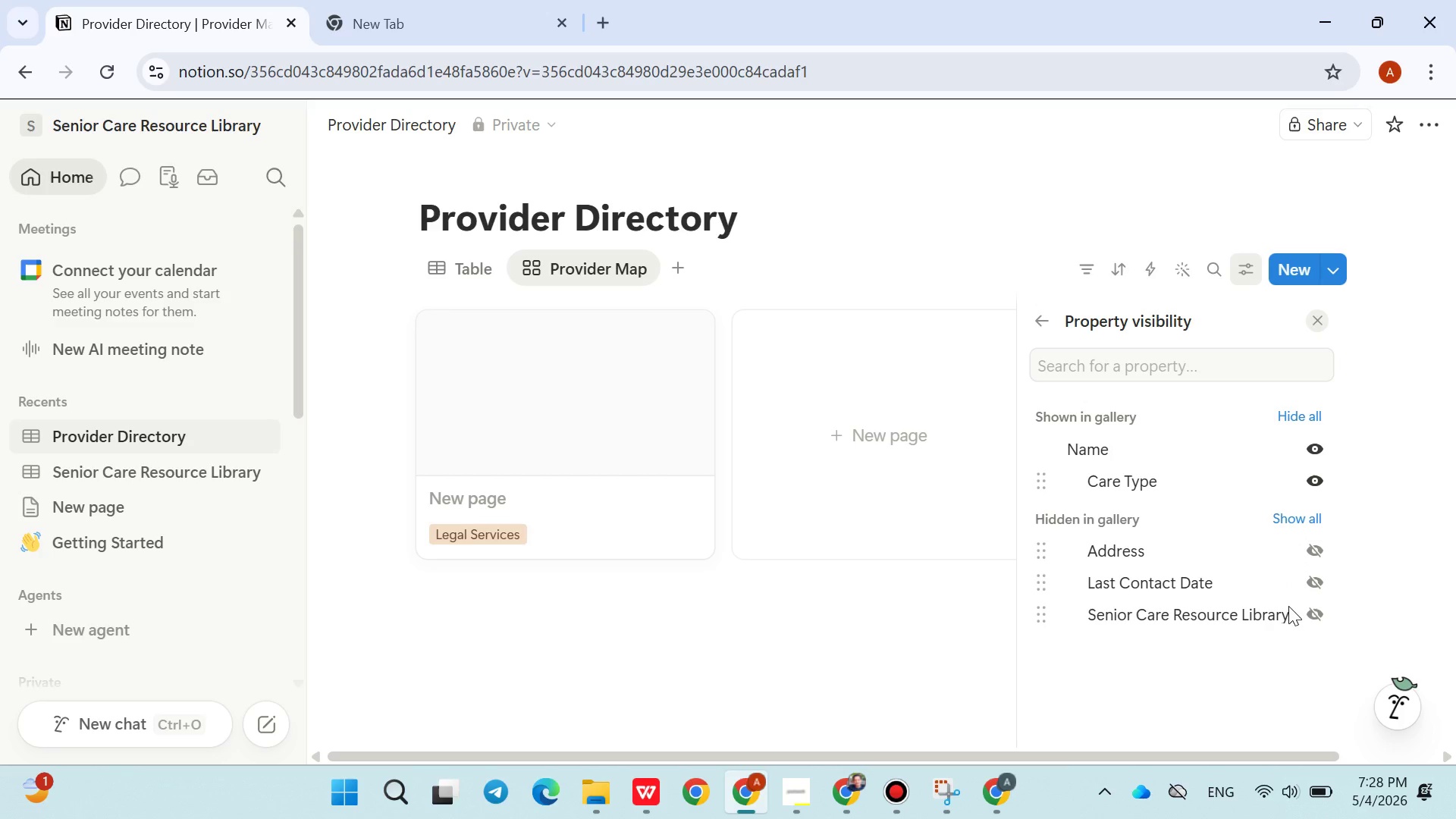 
left_click([450, 262])
 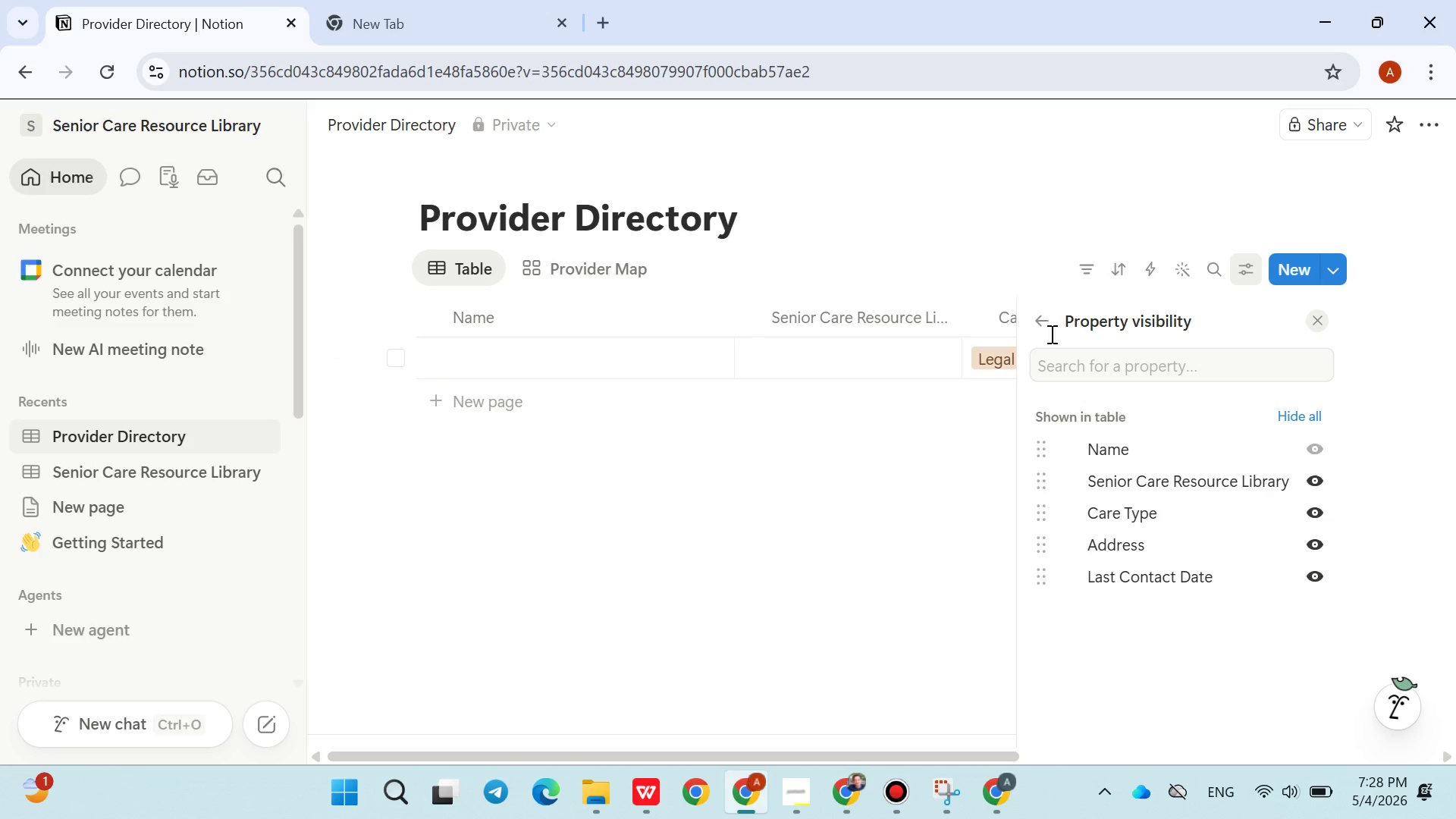 
left_click([974, 292])
 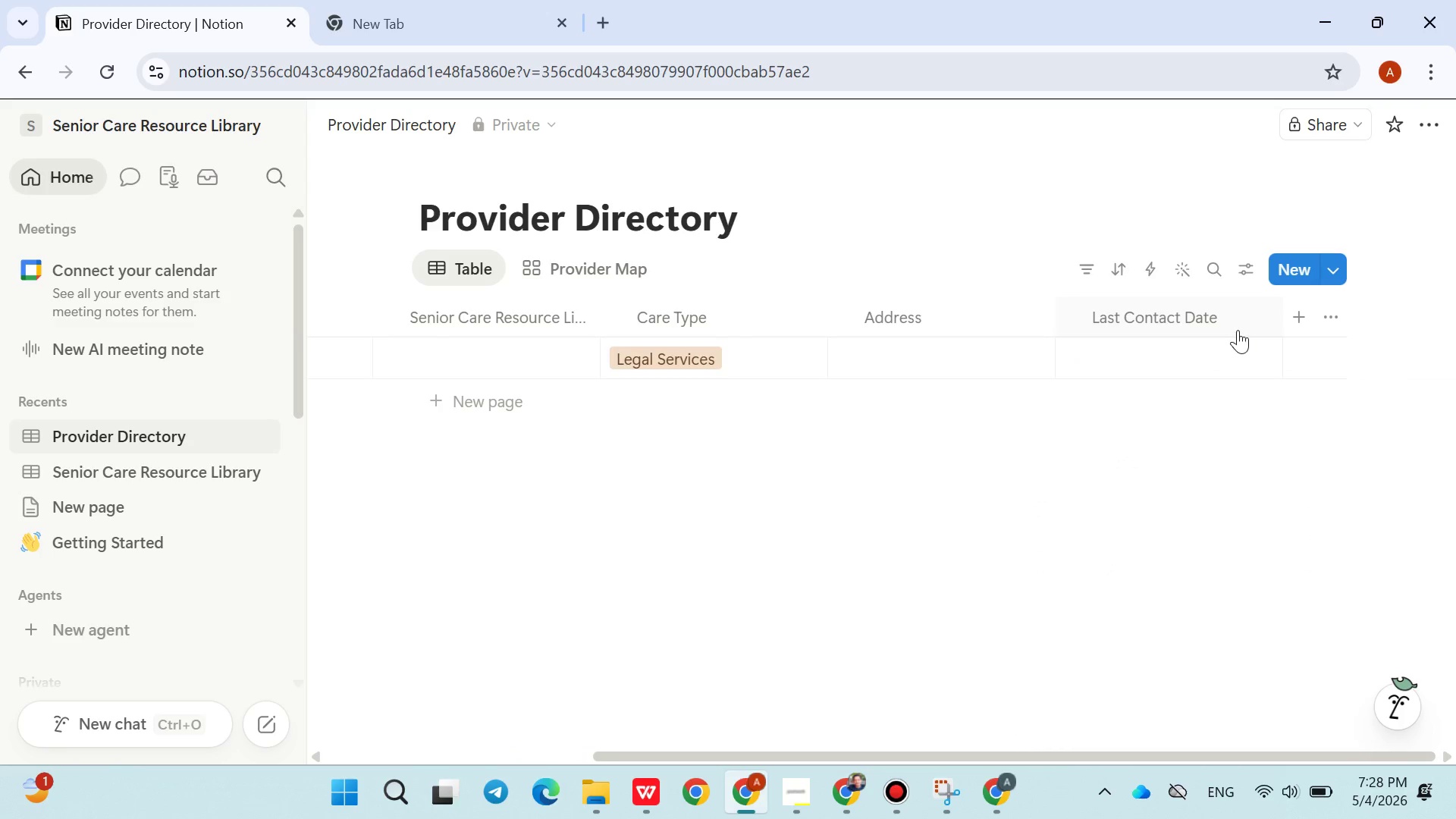 
left_click([1294, 318])
 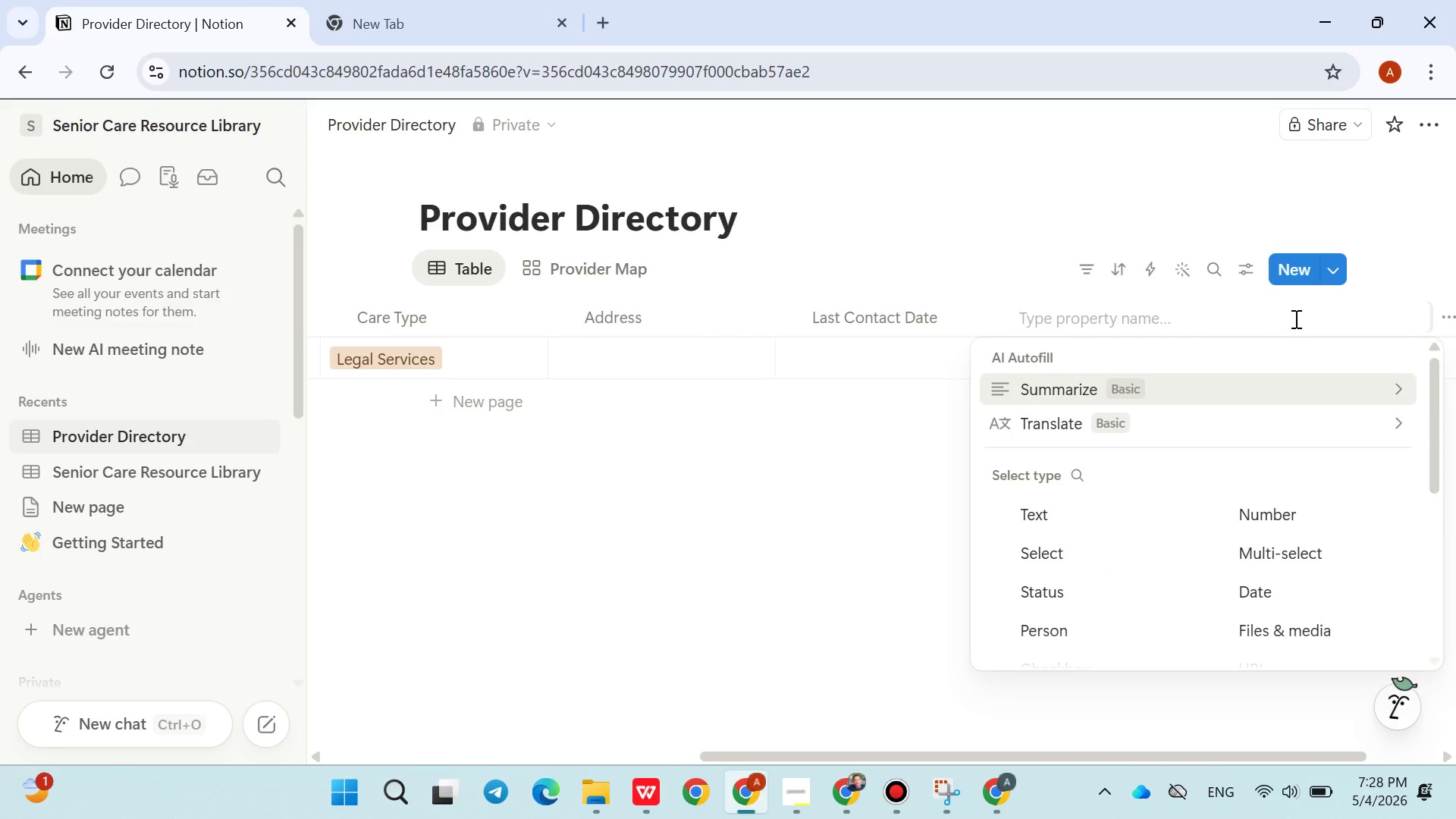 
type(Resource Tier)
 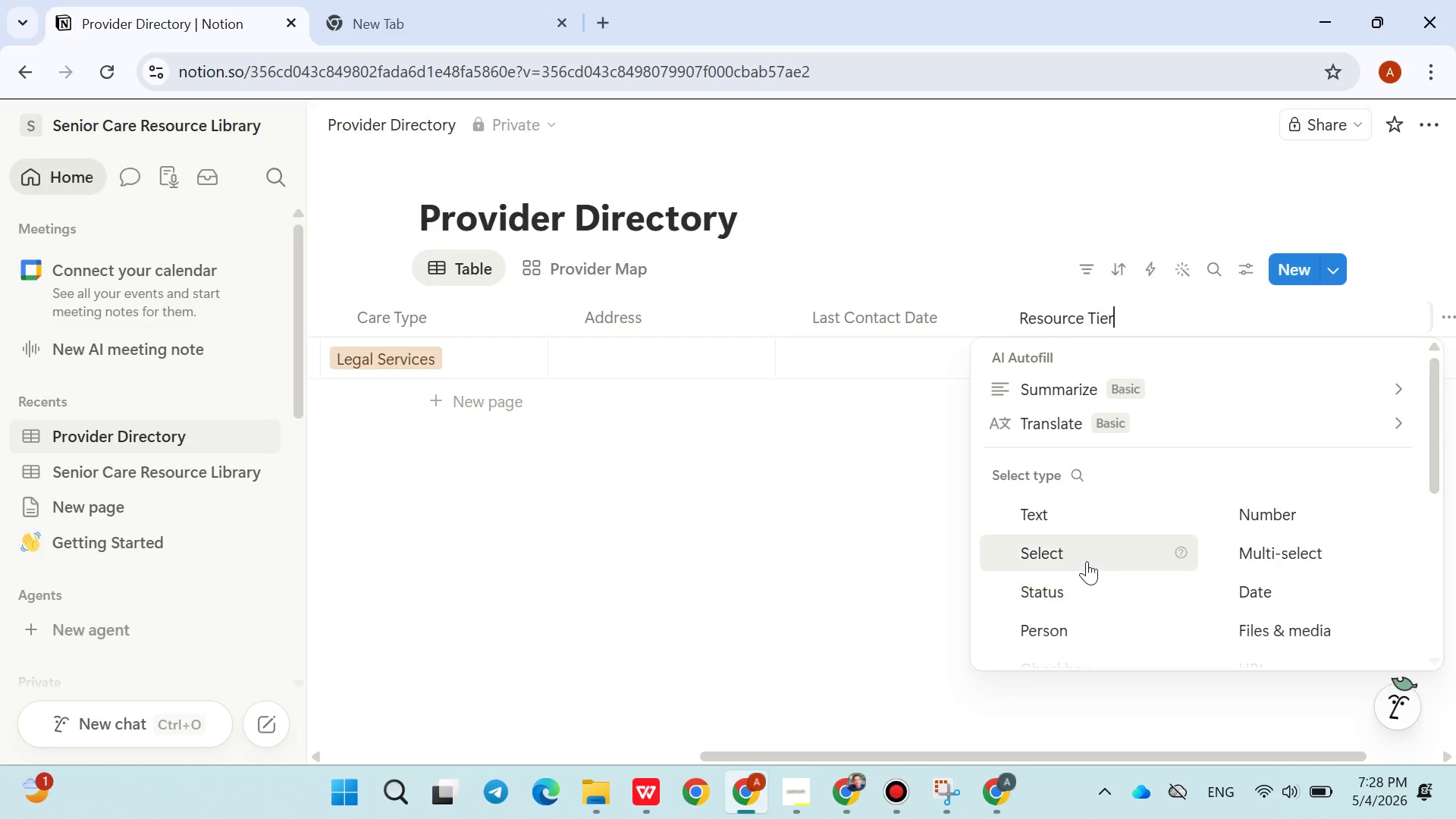 
left_click([1087, 561])
 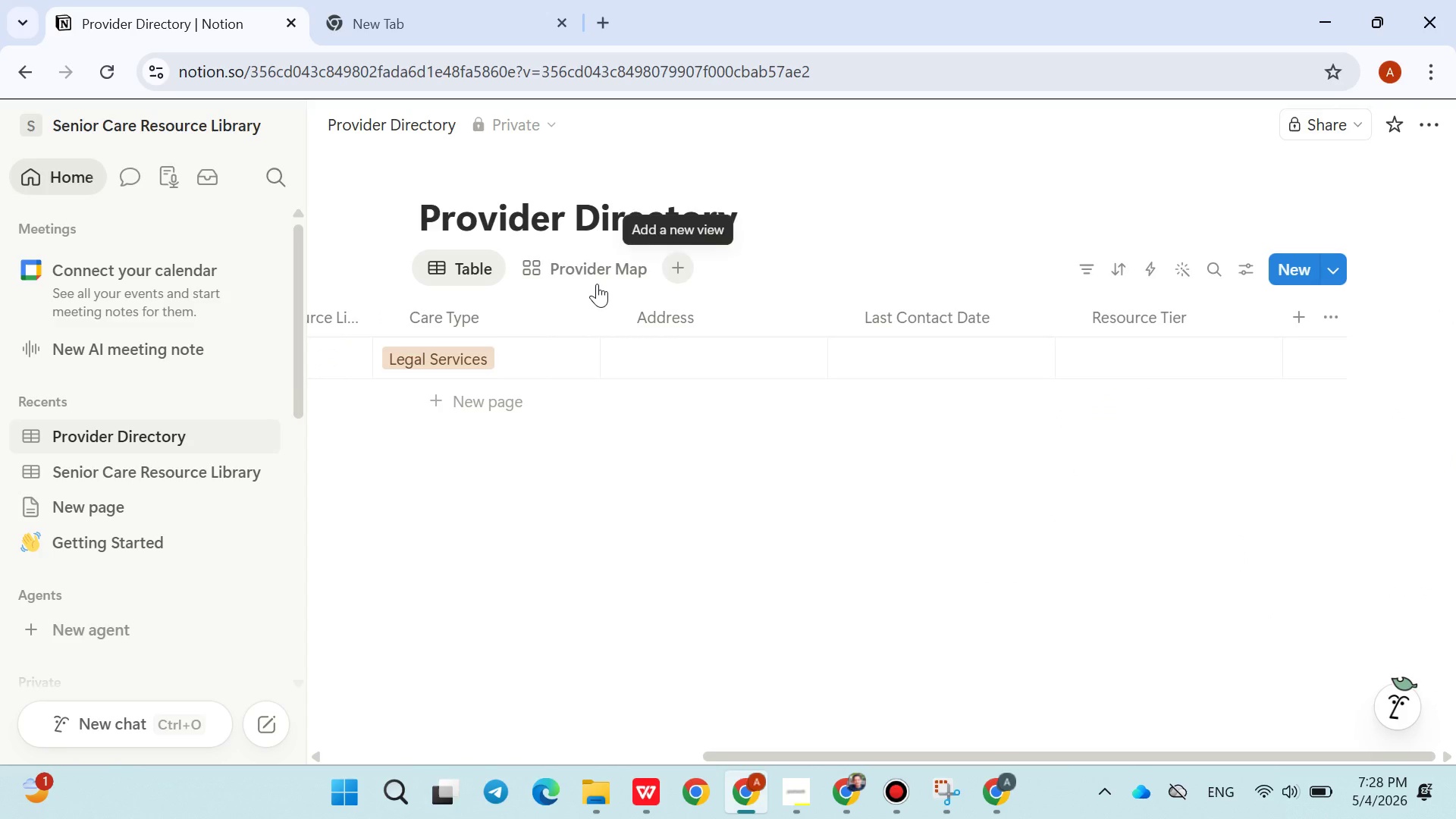 
left_click([584, 284])
 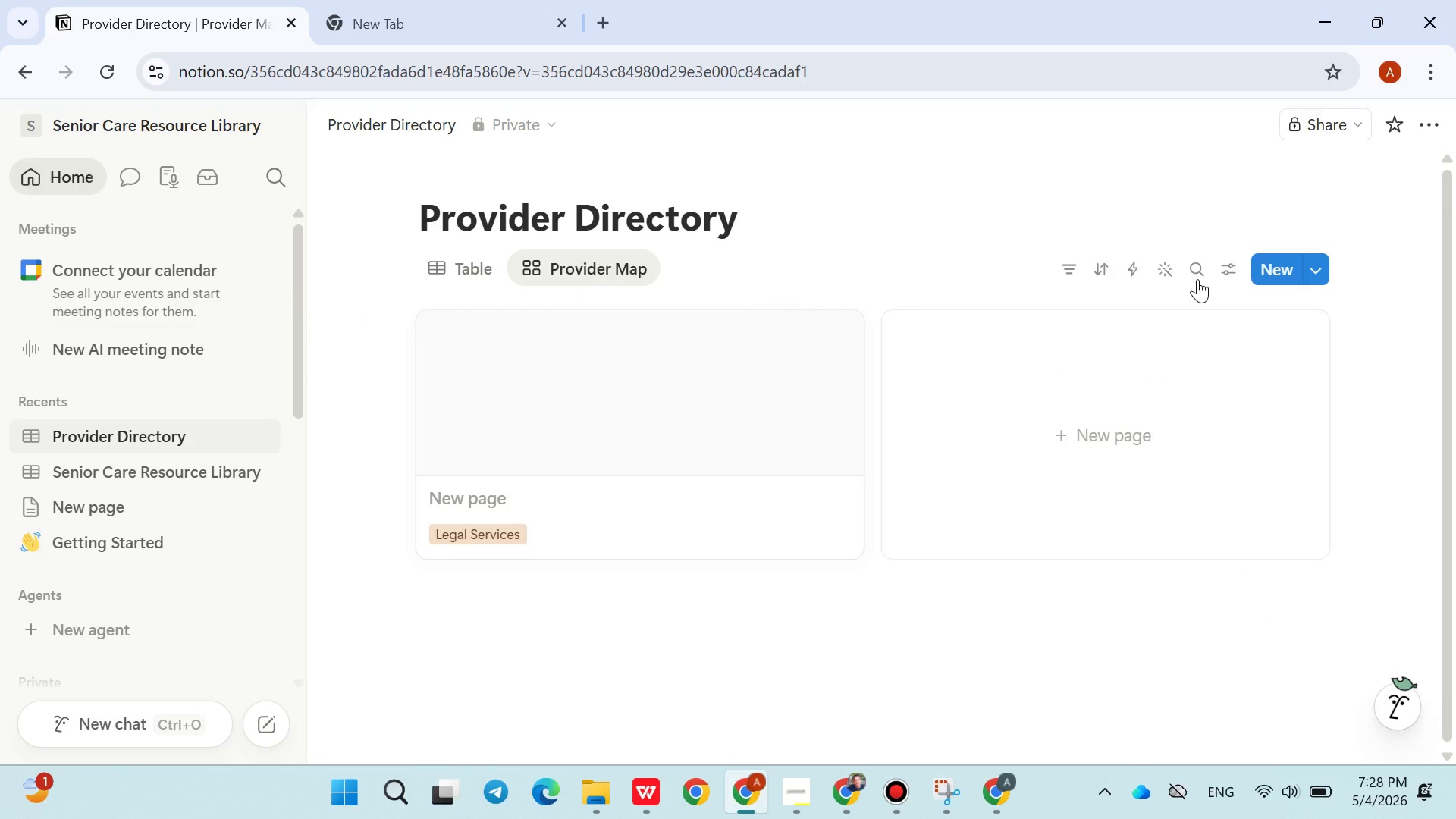 
left_click([1222, 275])
 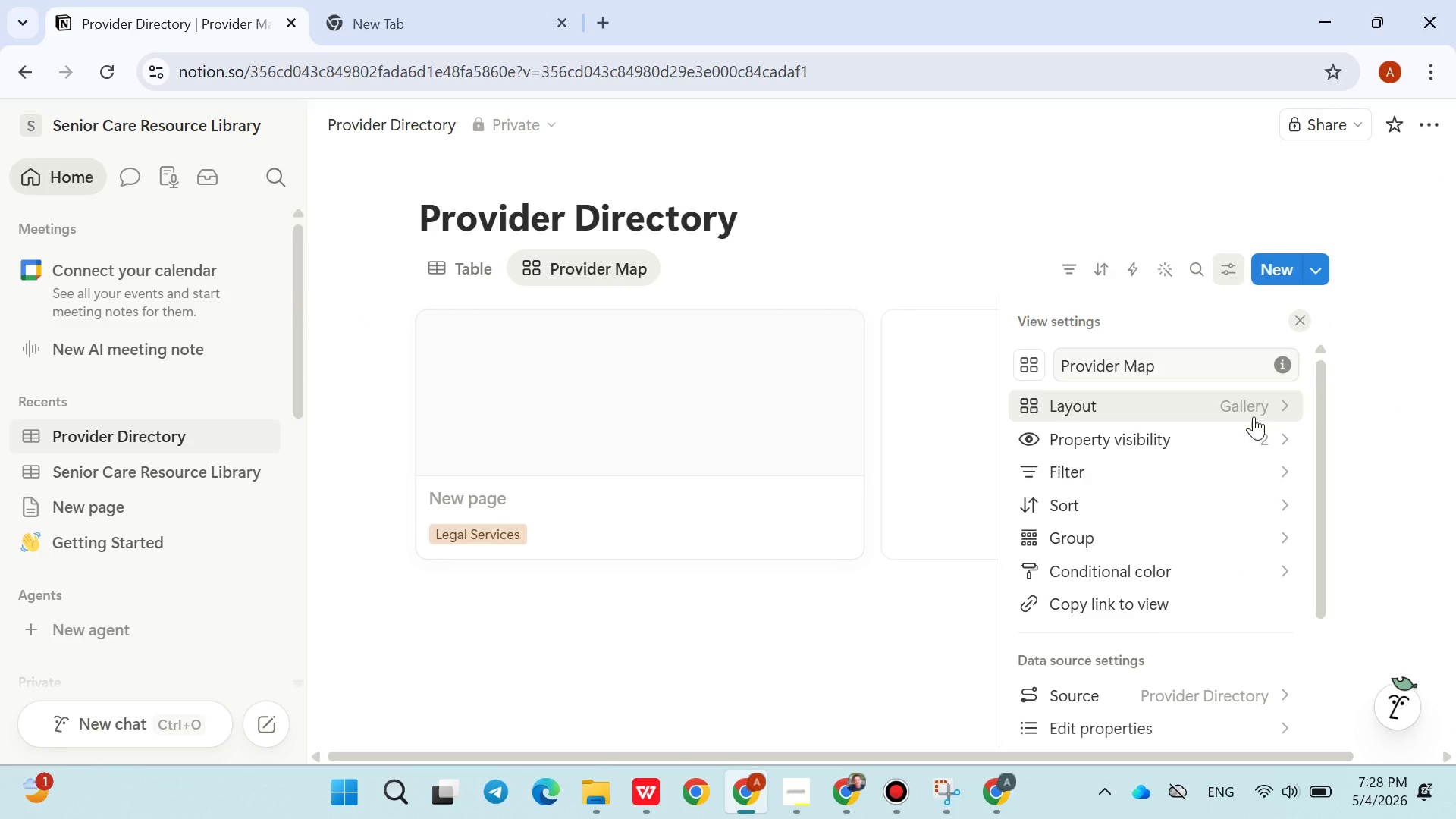 
left_click([1262, 425])
 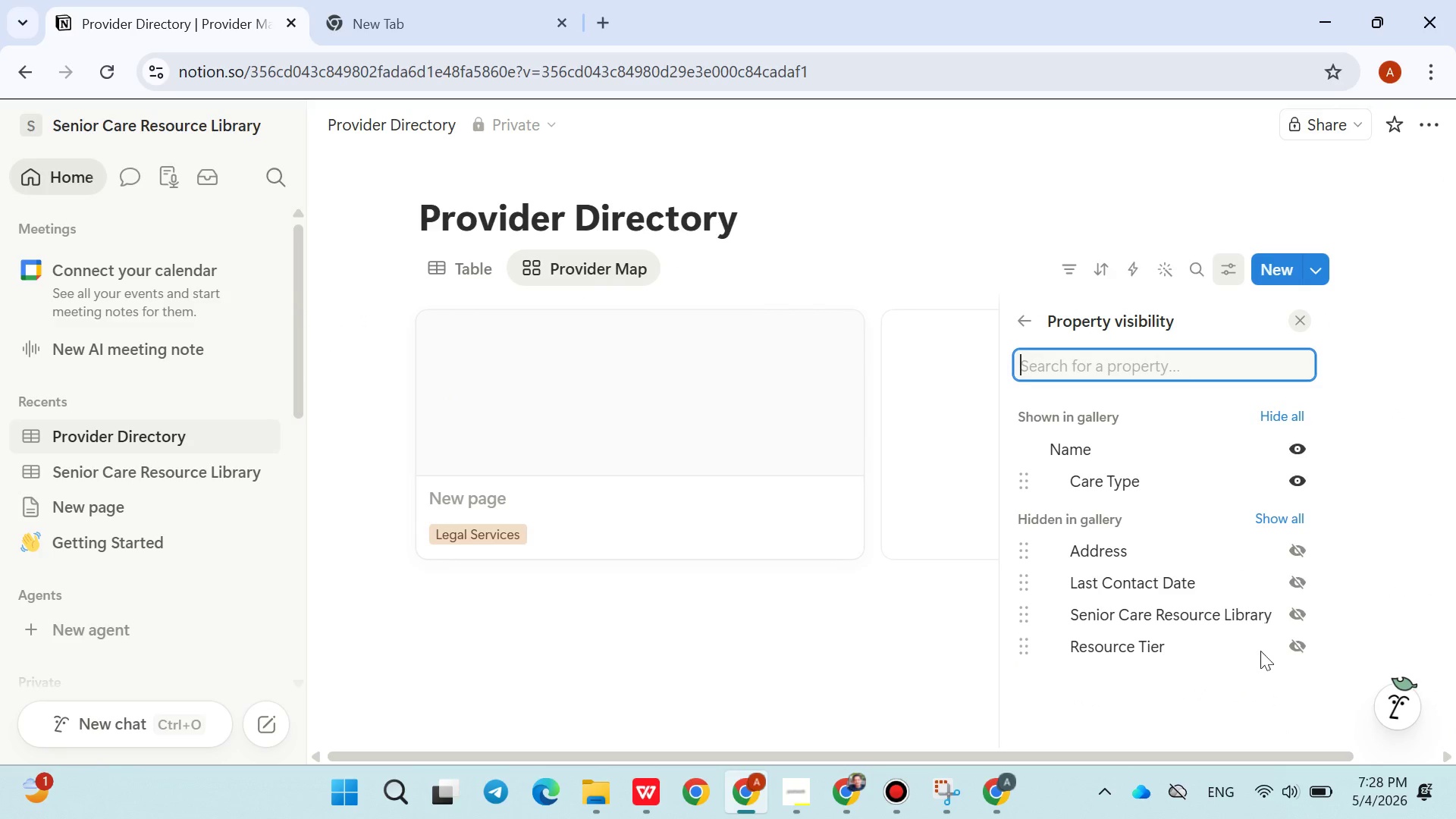 
left_click([1297, 653])
 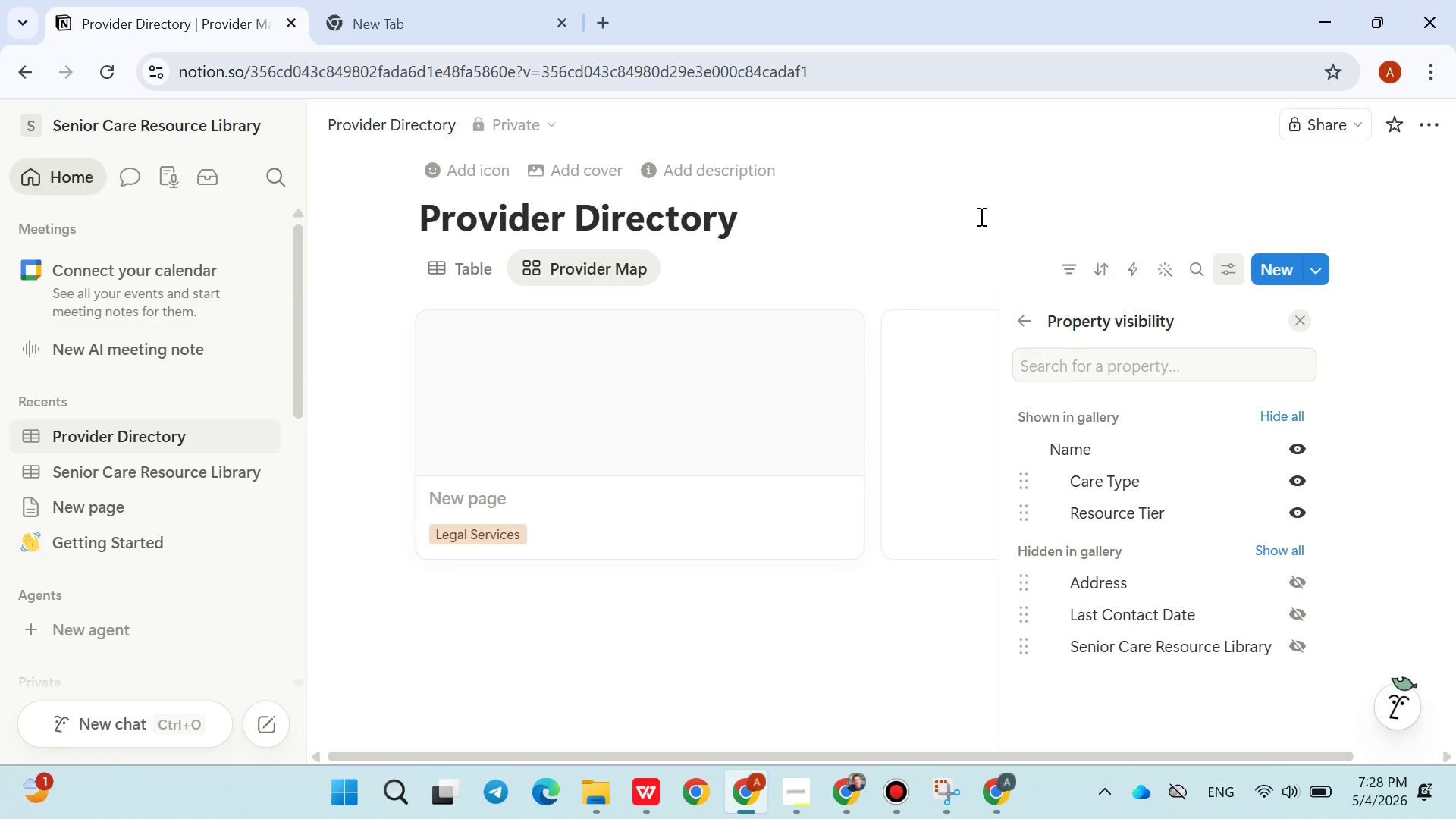 
left_click([946, 232])
 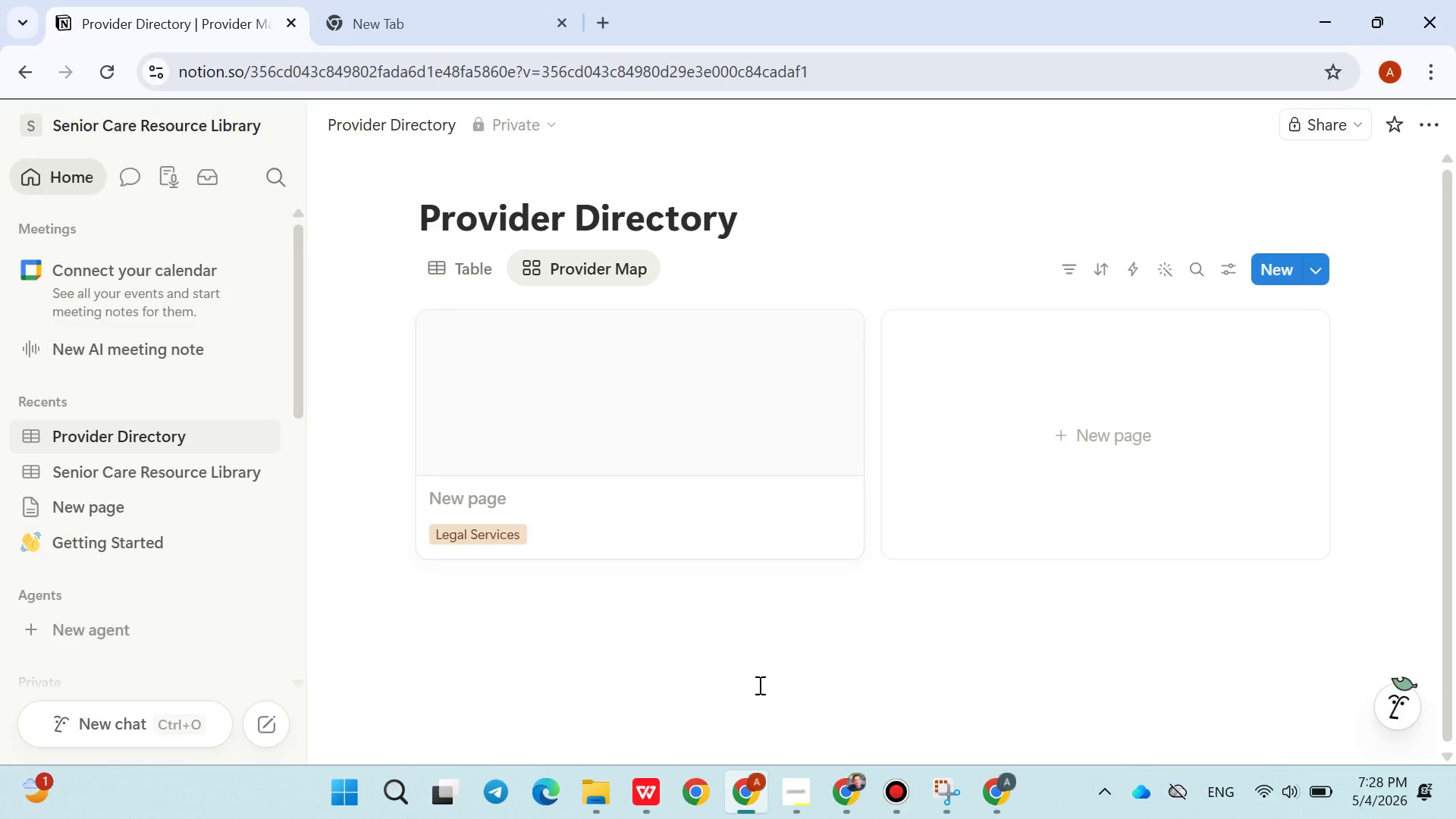 
left_click([990, 781])
 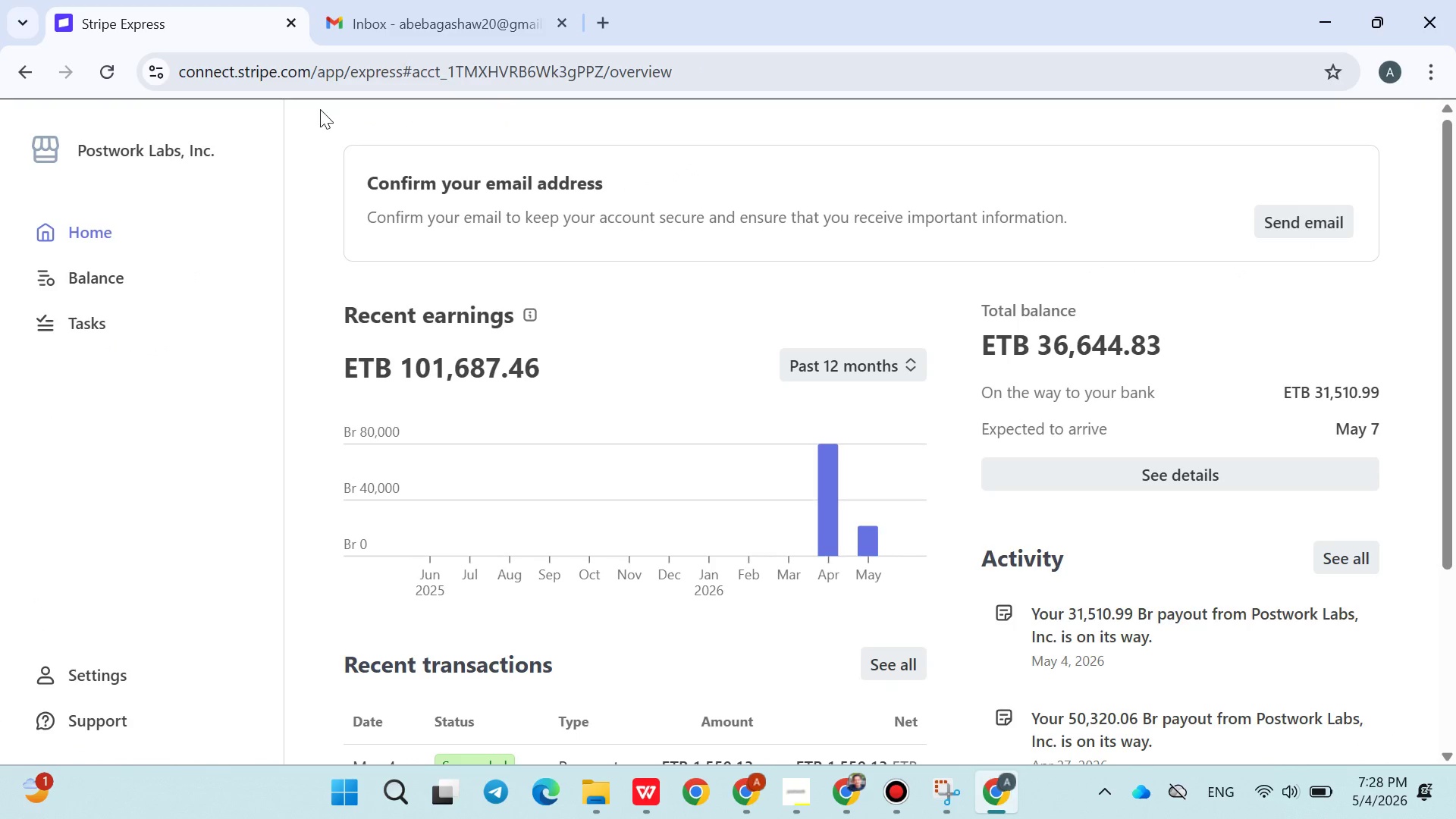 
left_click([410, 21])
 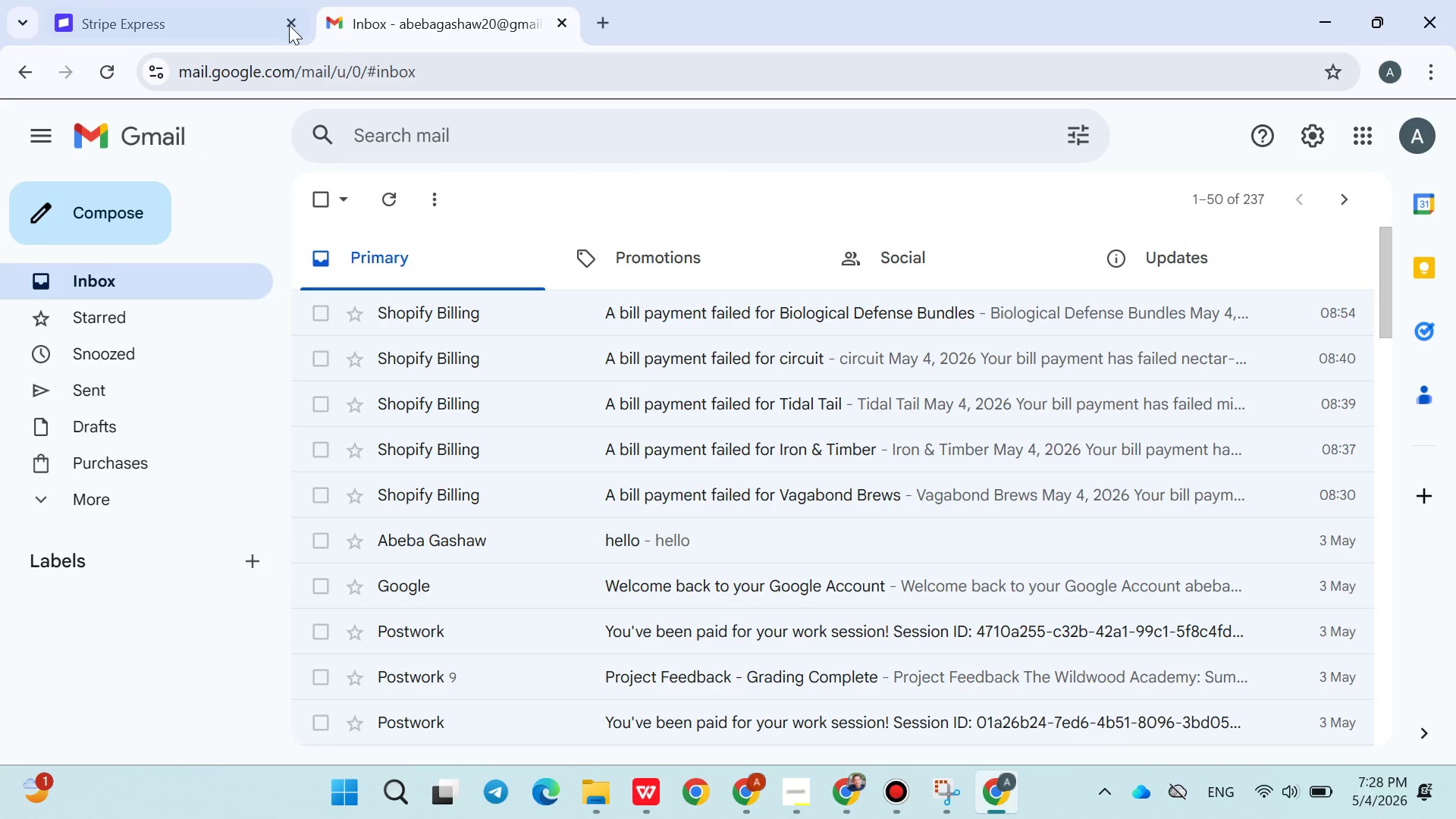 
left_click([267, 23])
 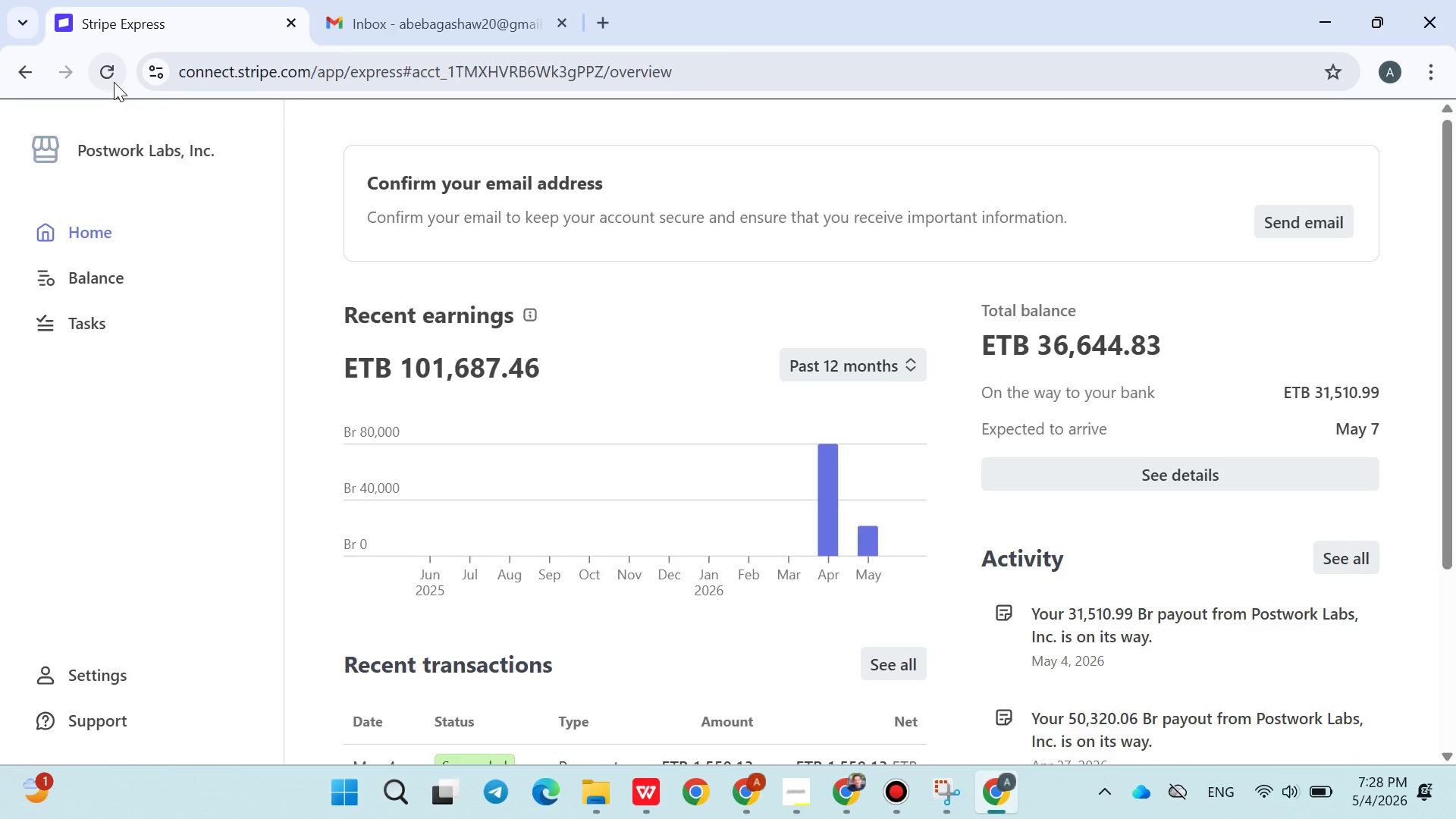 
left_click([114, 82])
 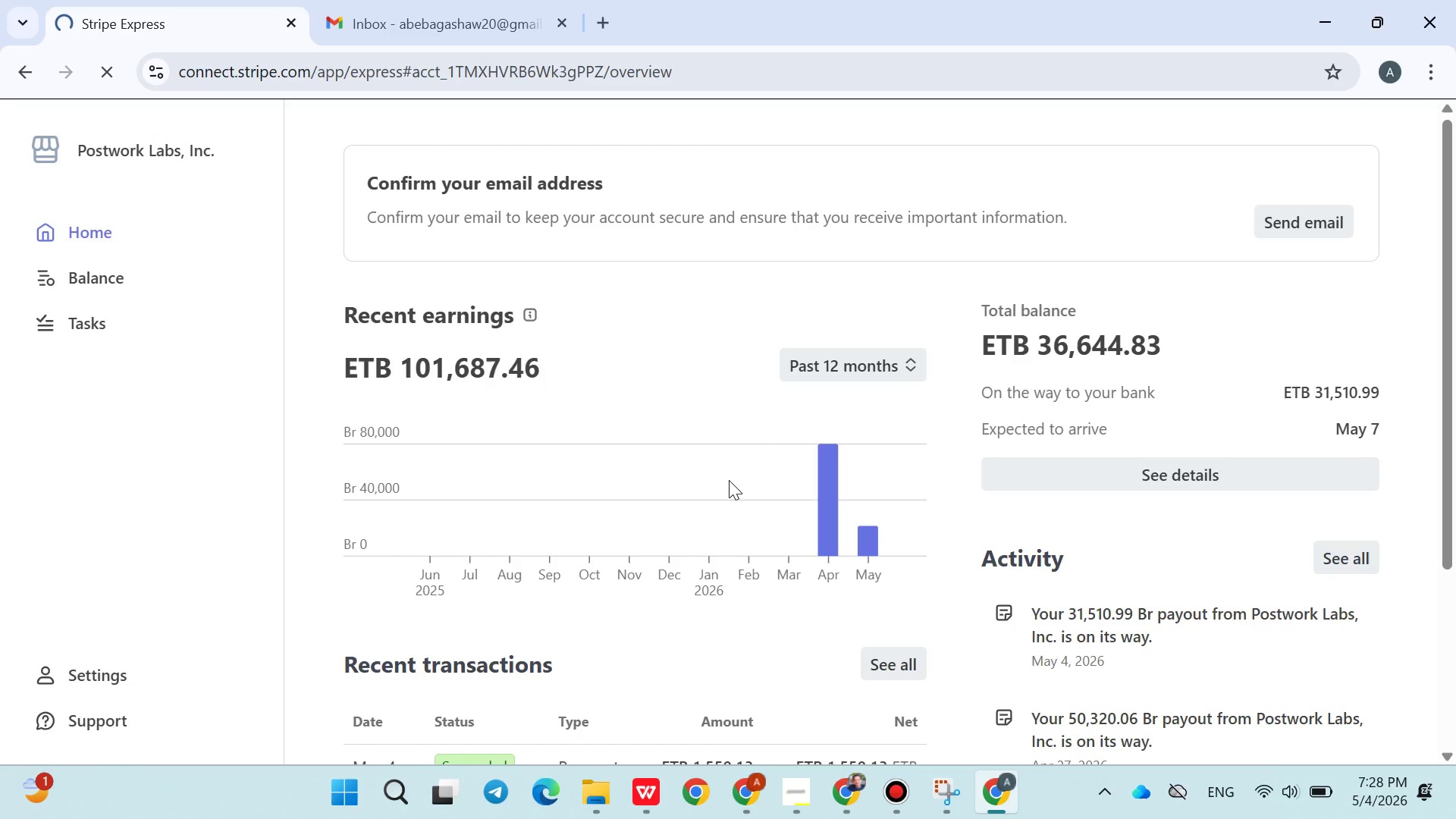 
wait(8.28)
 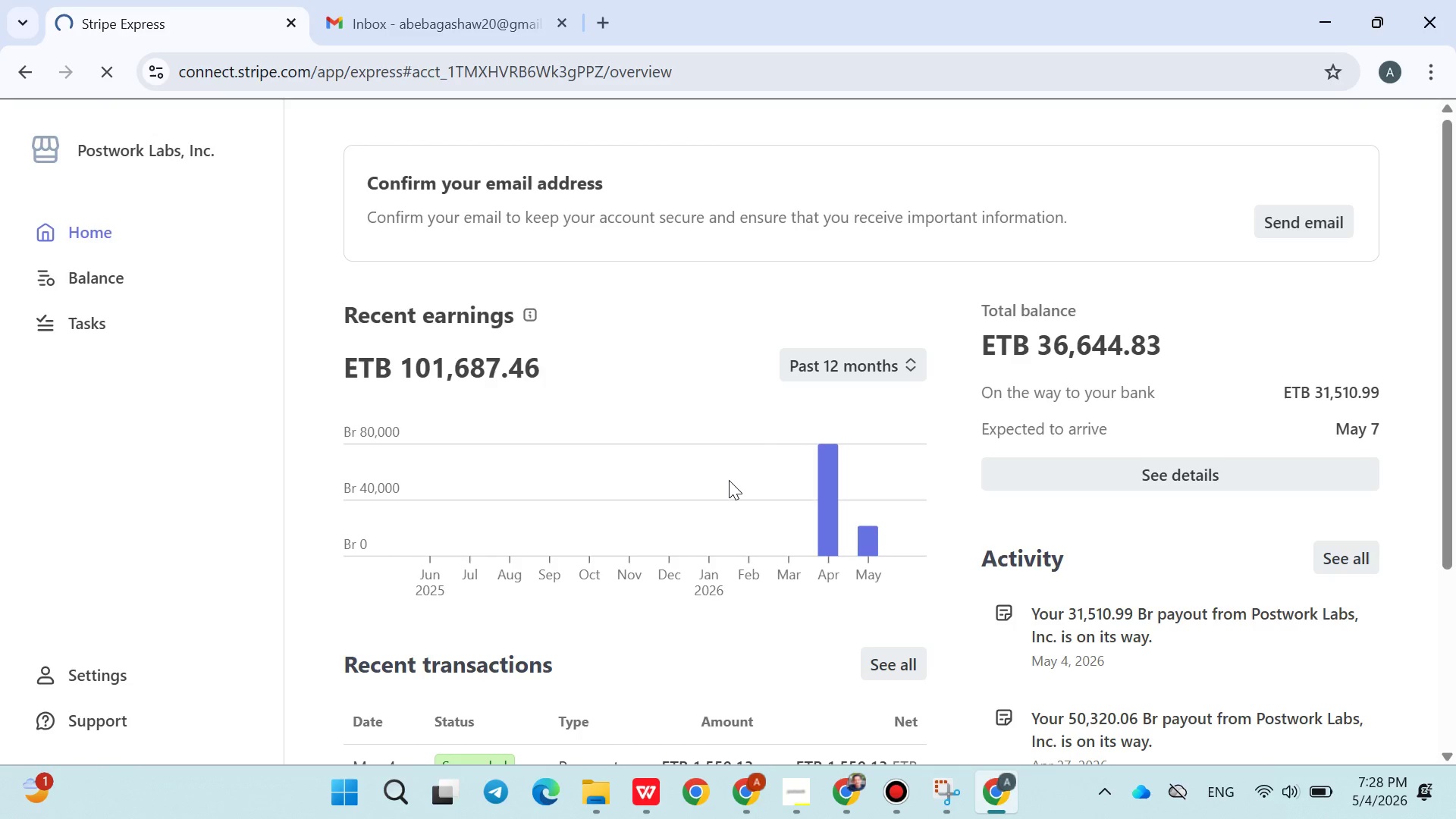 
left_click([846, 770])
 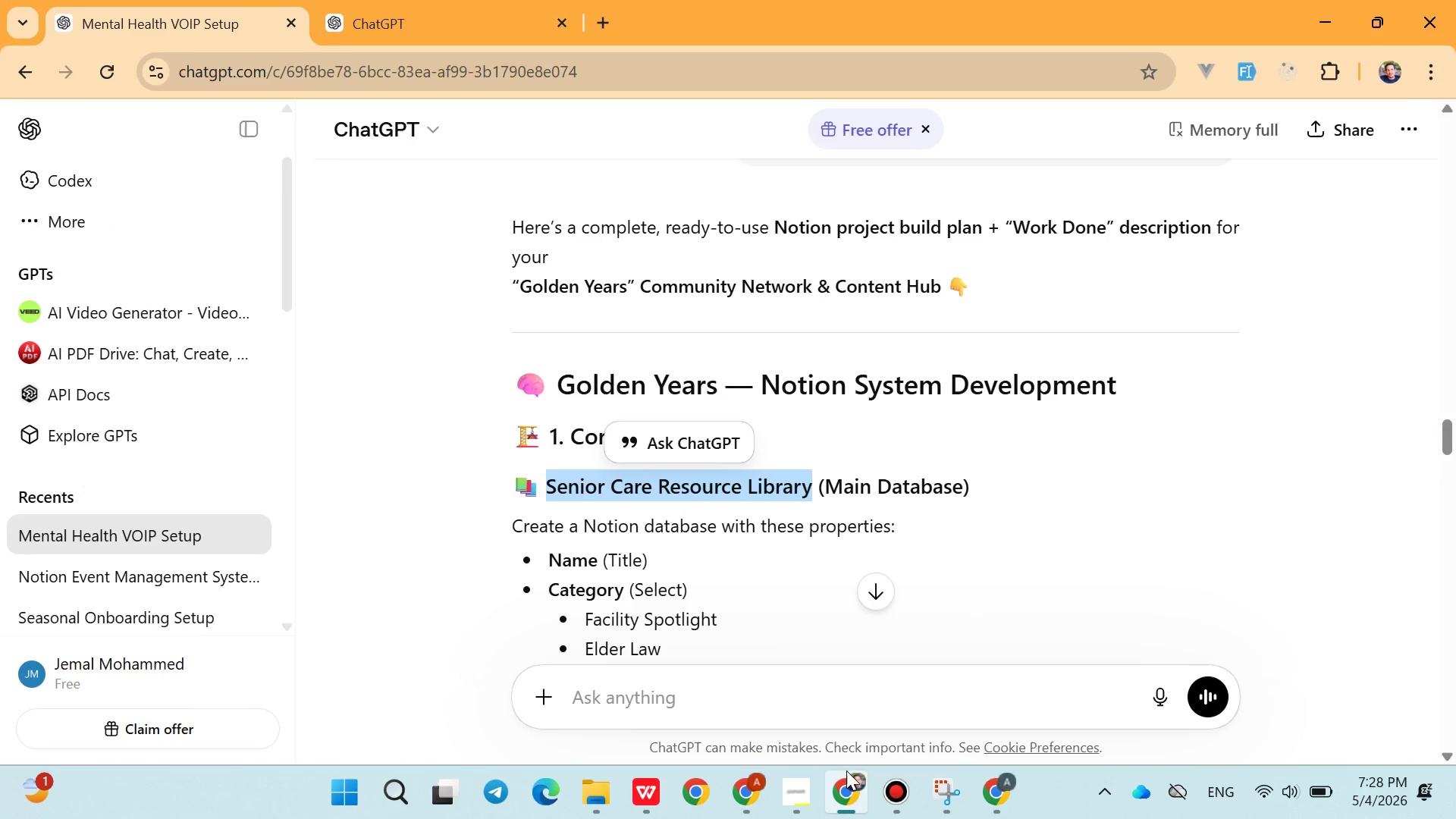 
left_click([846, 770])
 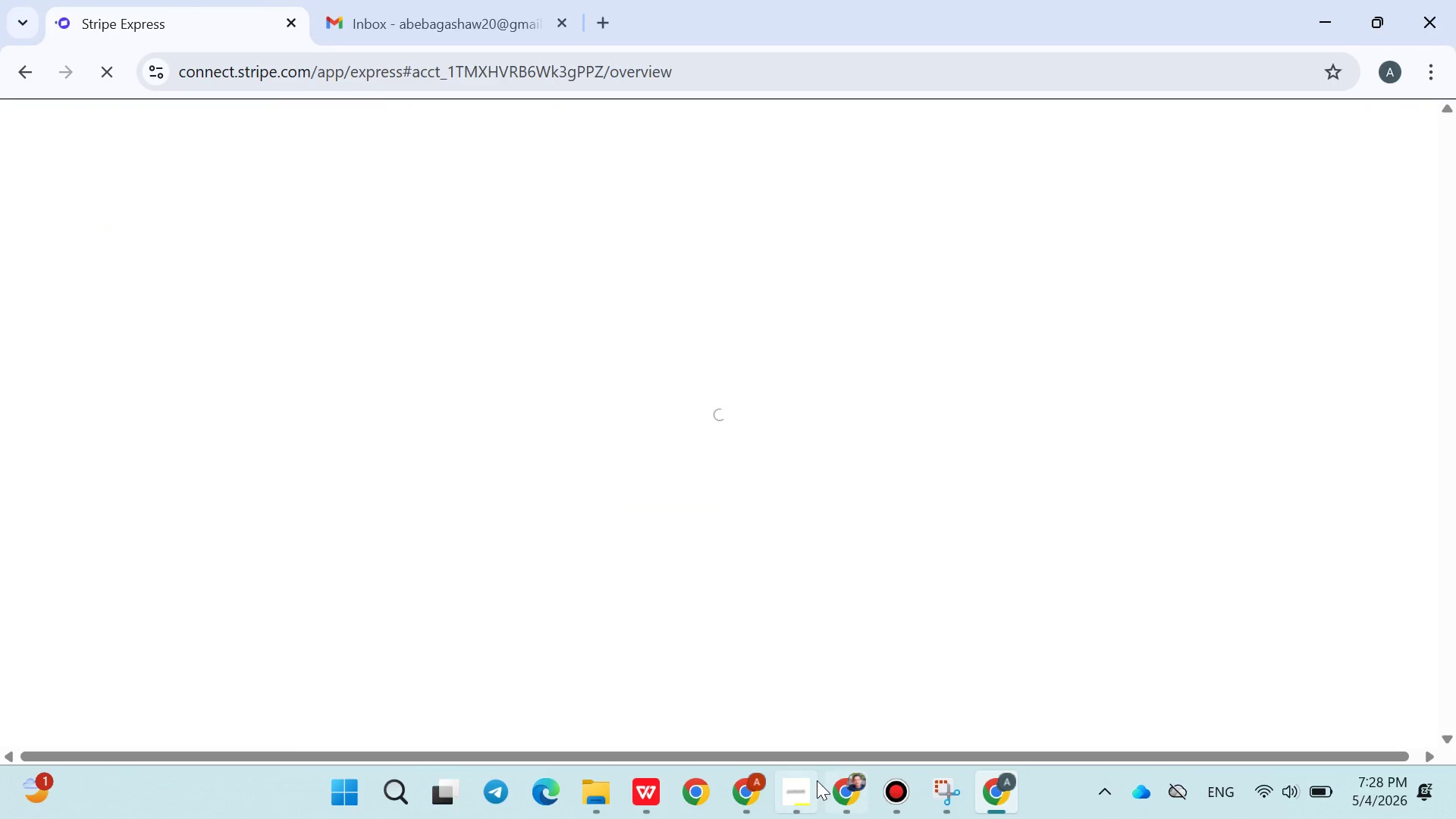 
left_click([753, 790])
 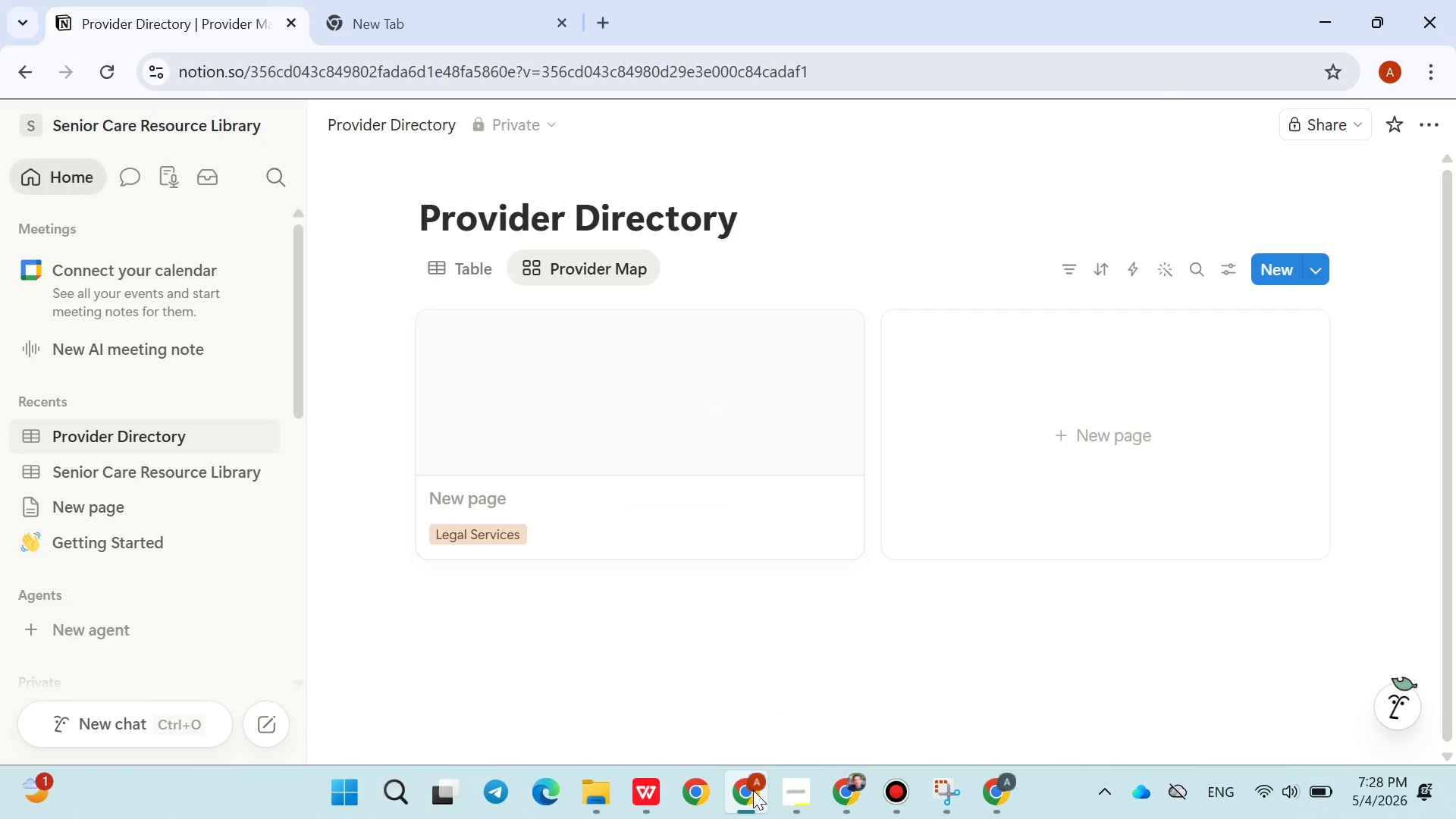 
left_click([753, 790])
 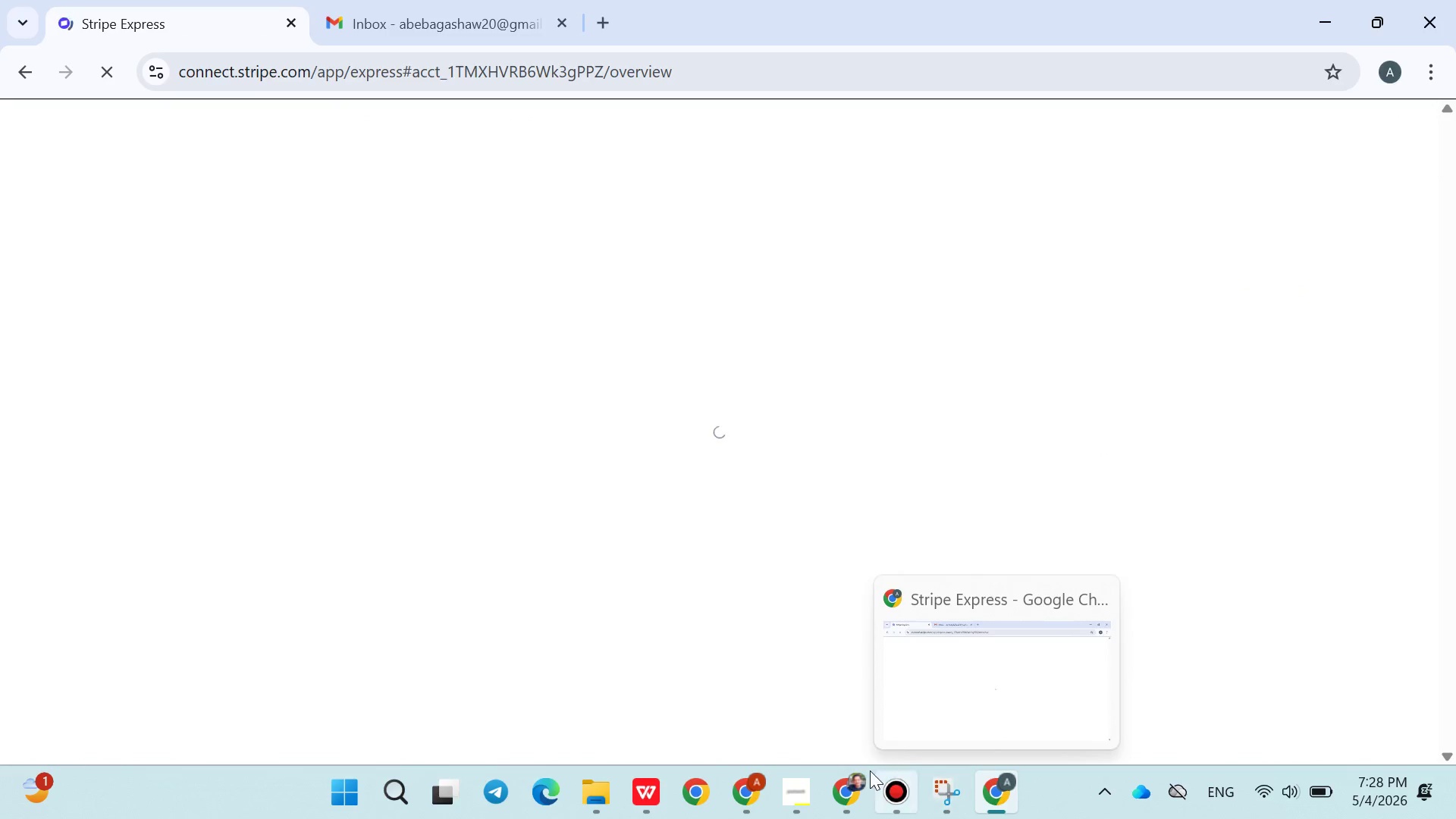 
left_click([750, 783])
 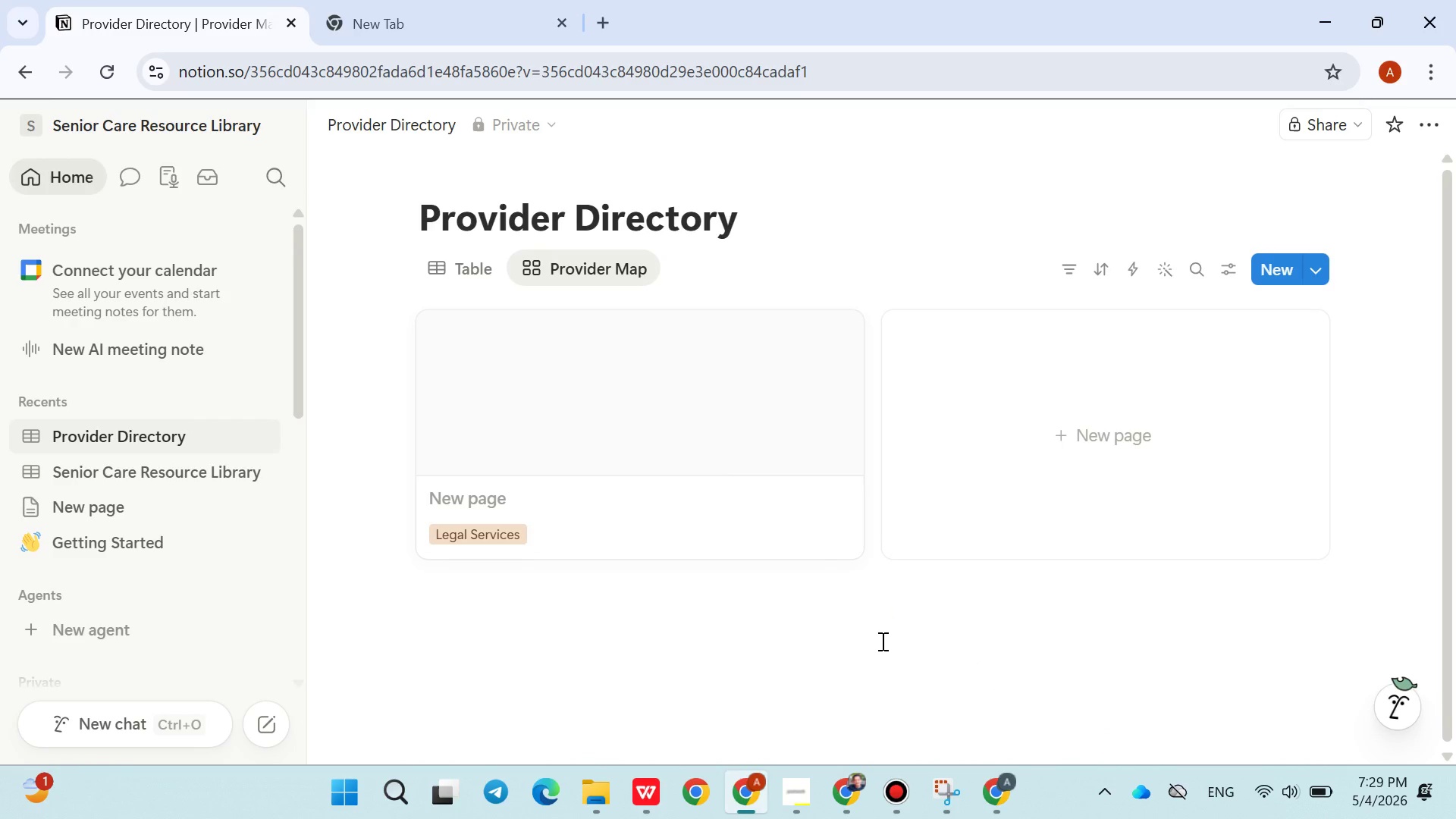 
wait(14.2)
 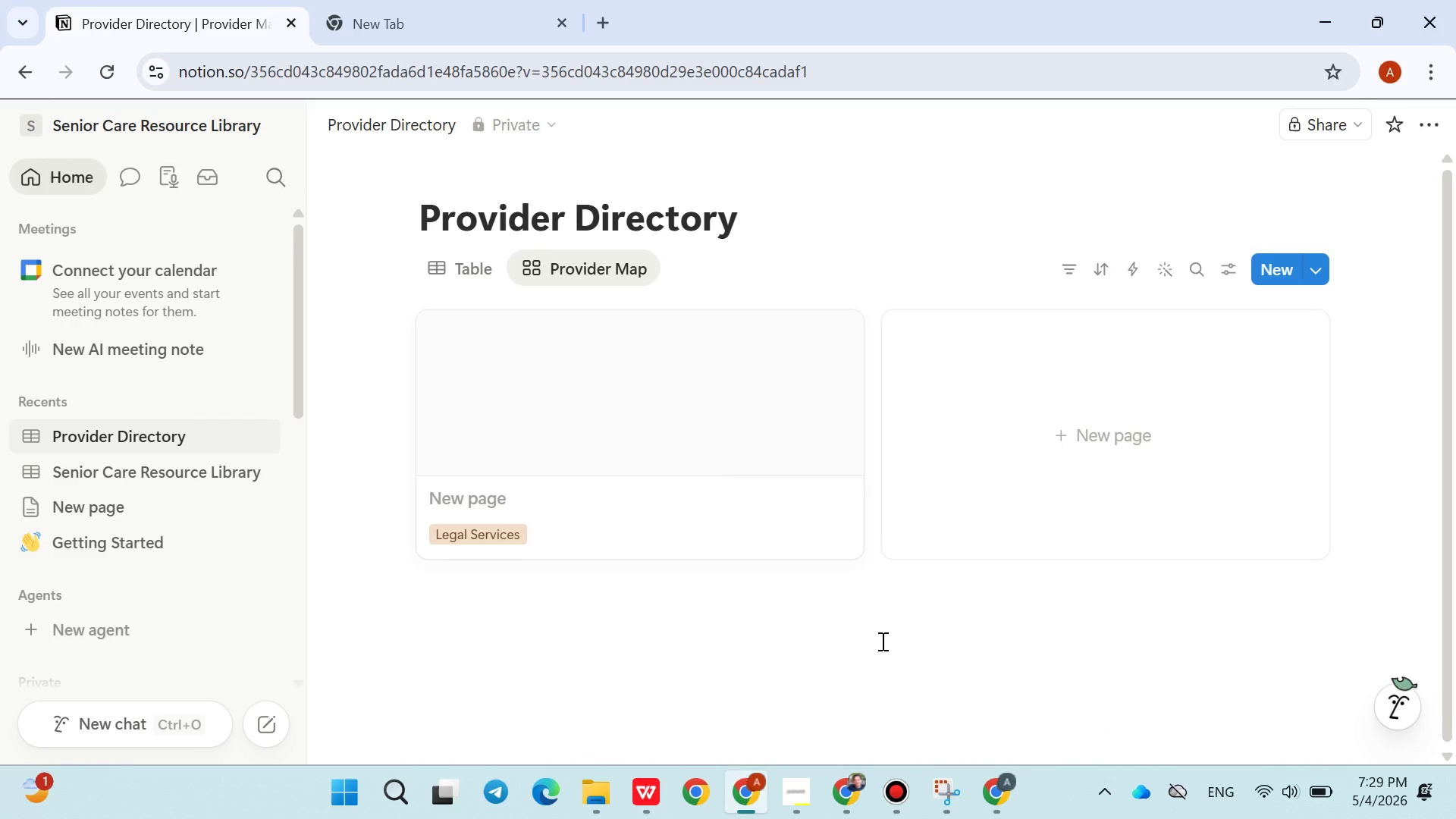 
left_click([993, 790])
 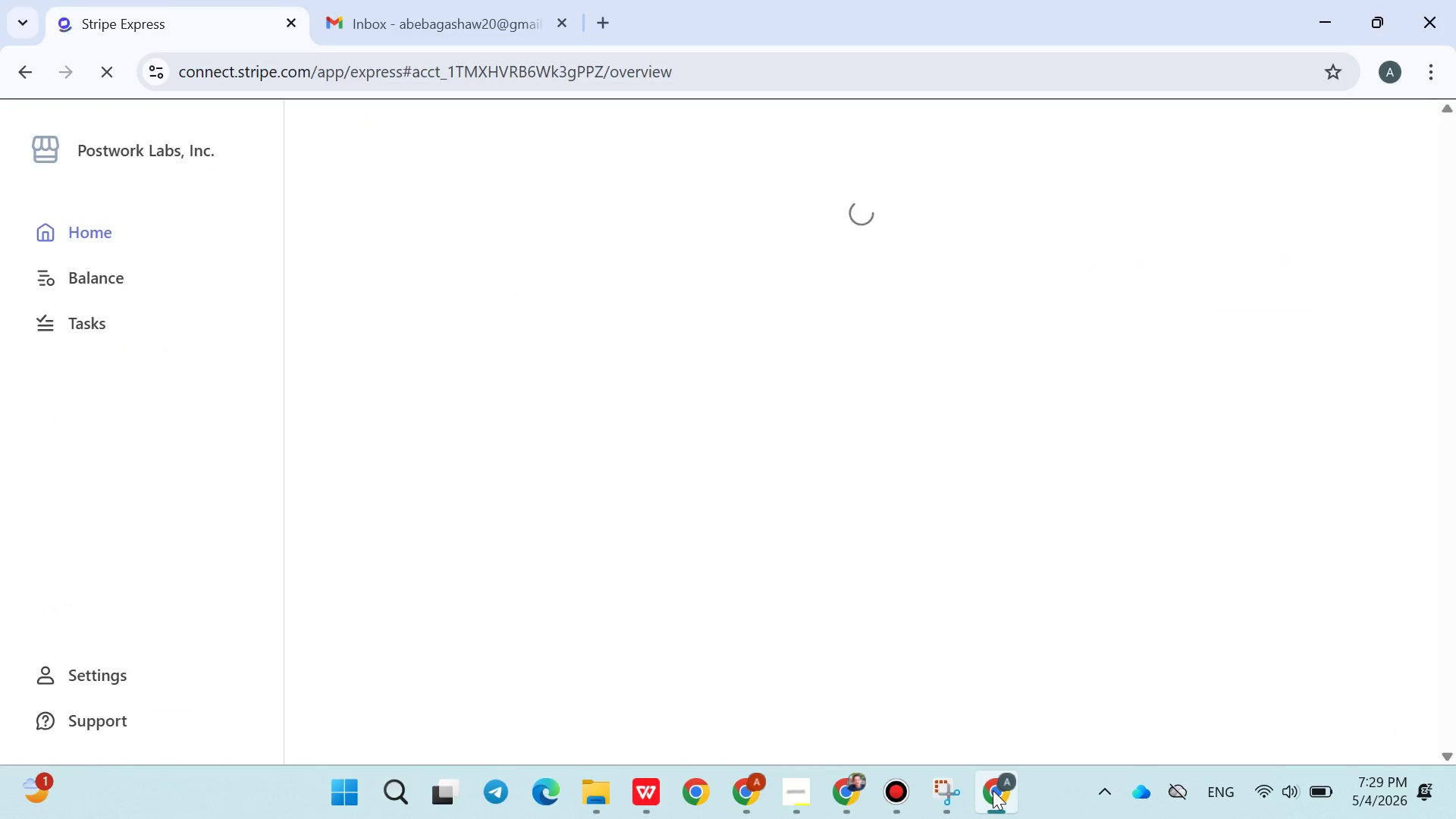 
left_click([993, 790])
 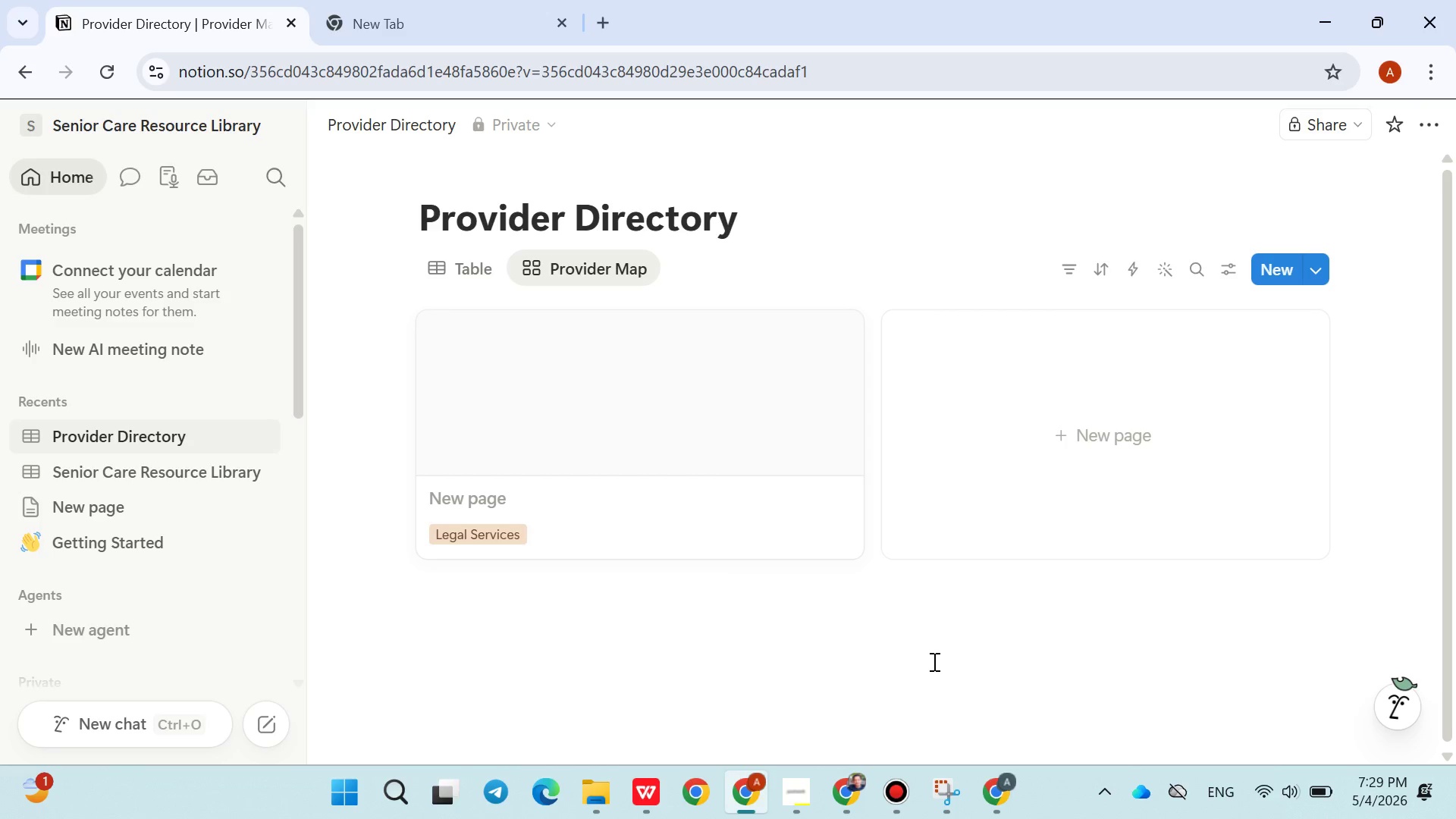 
wait(7.95)
 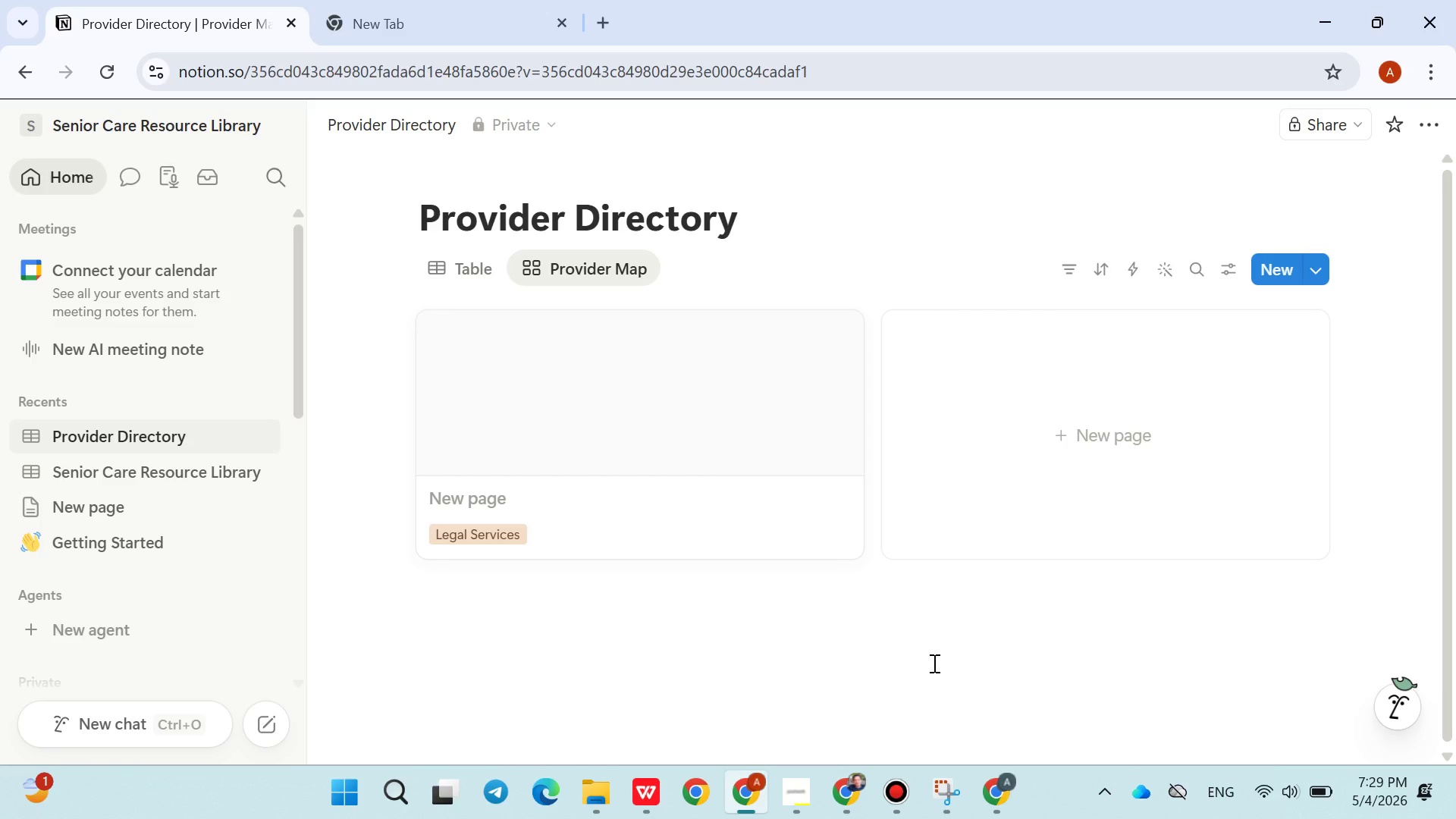 
left_click([229, 465])
 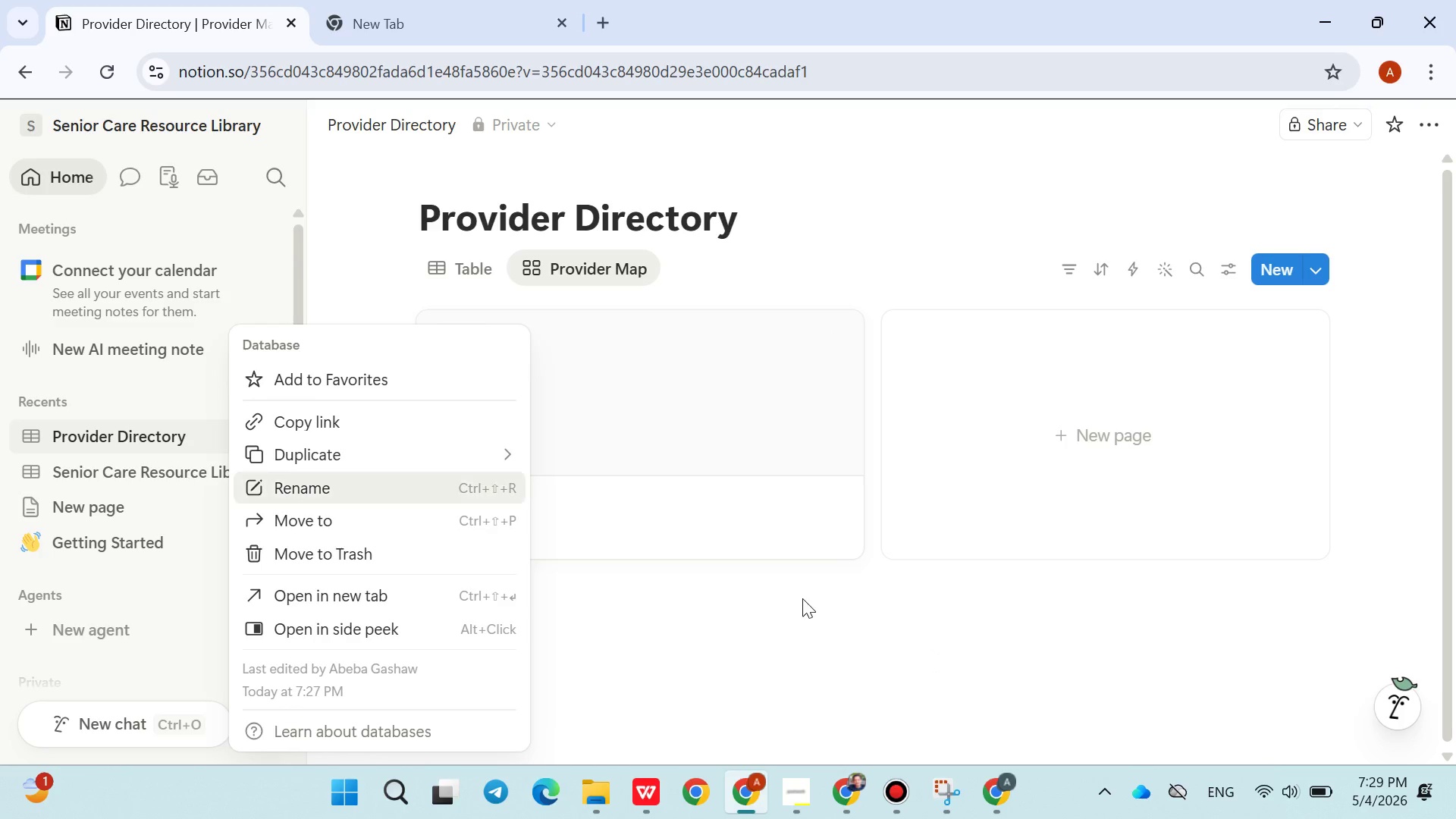 
left_click([745, 633])
 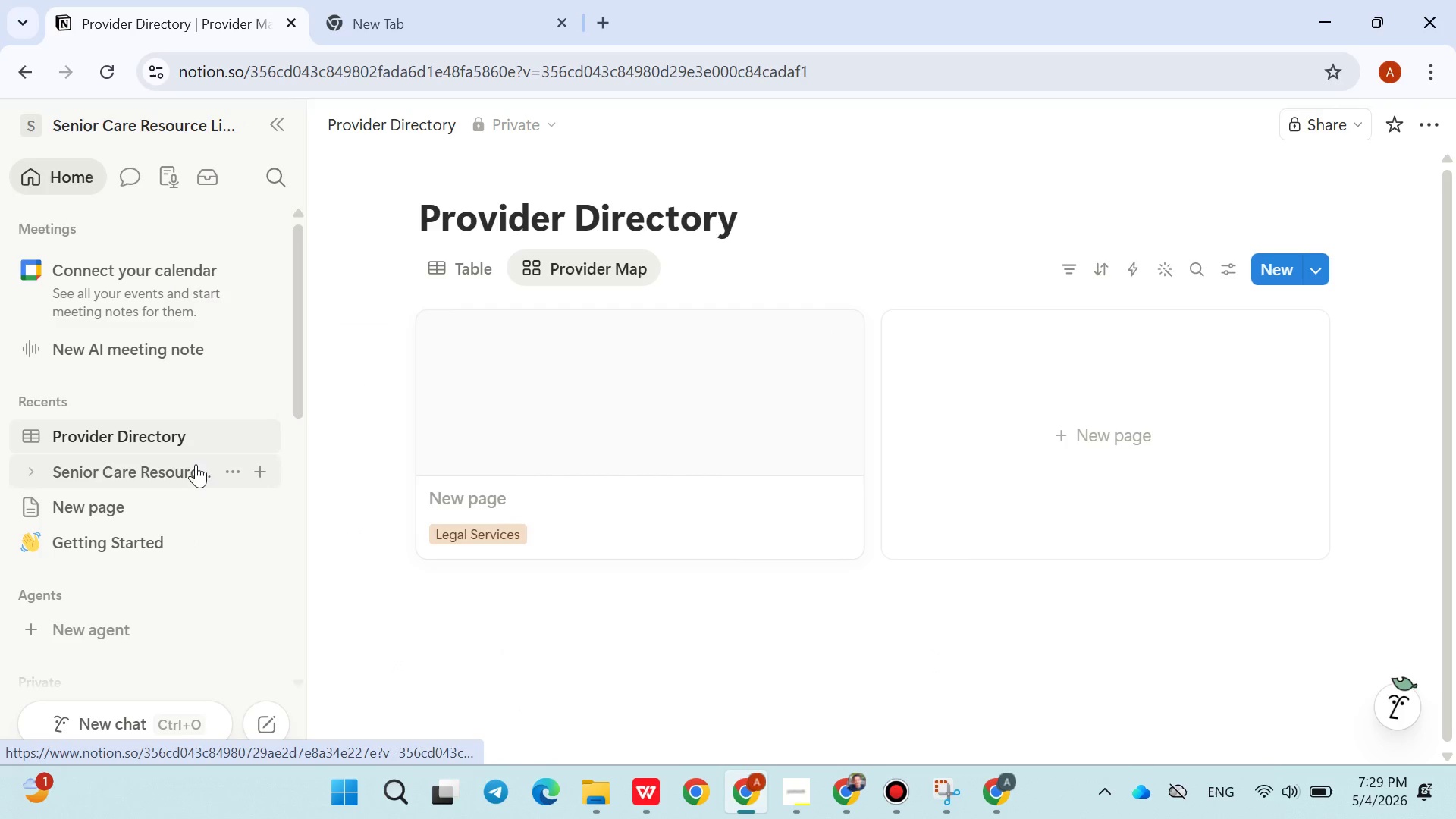 
left_click([194, 466])
 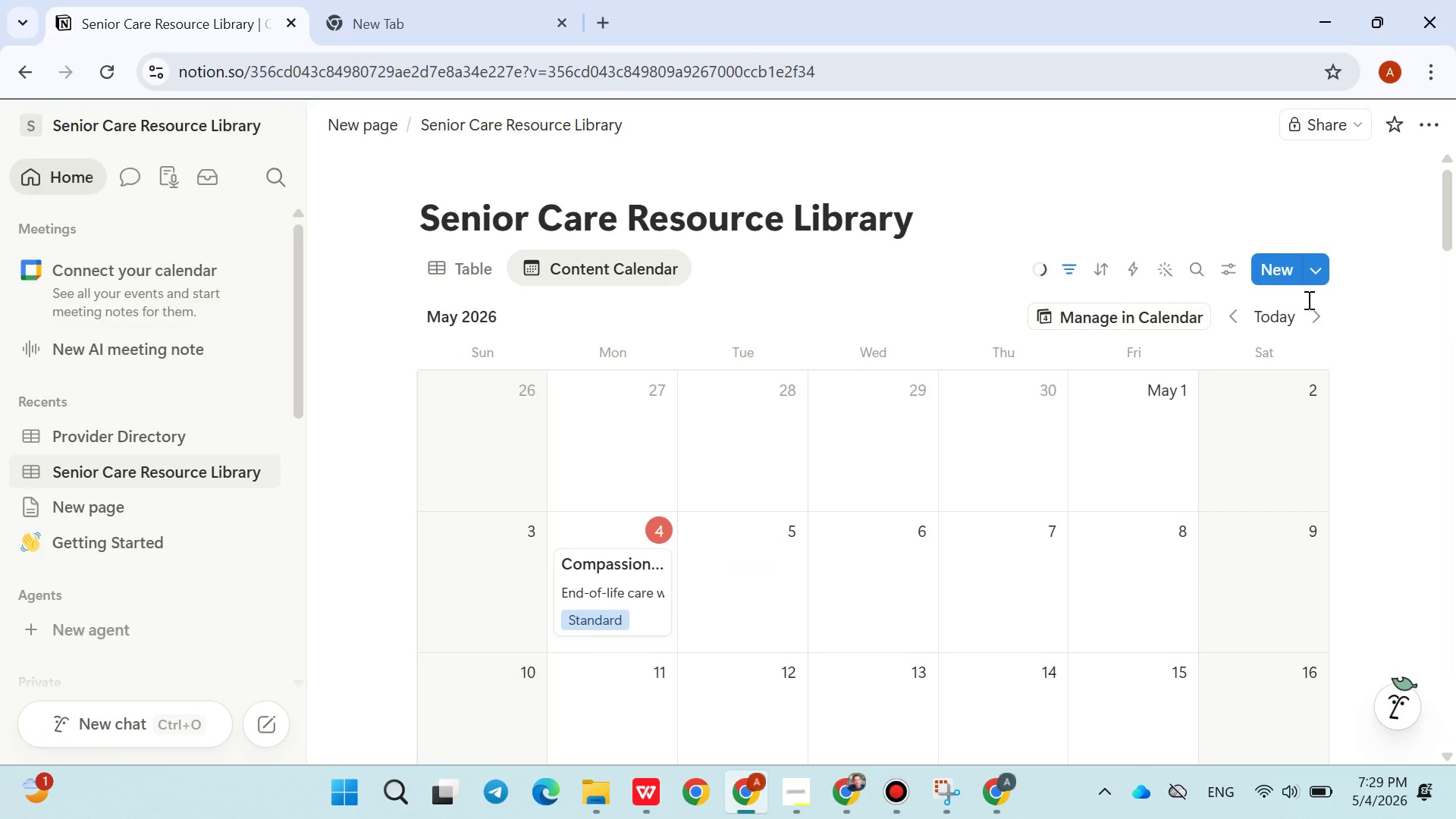 
left_click([1320, 278])
 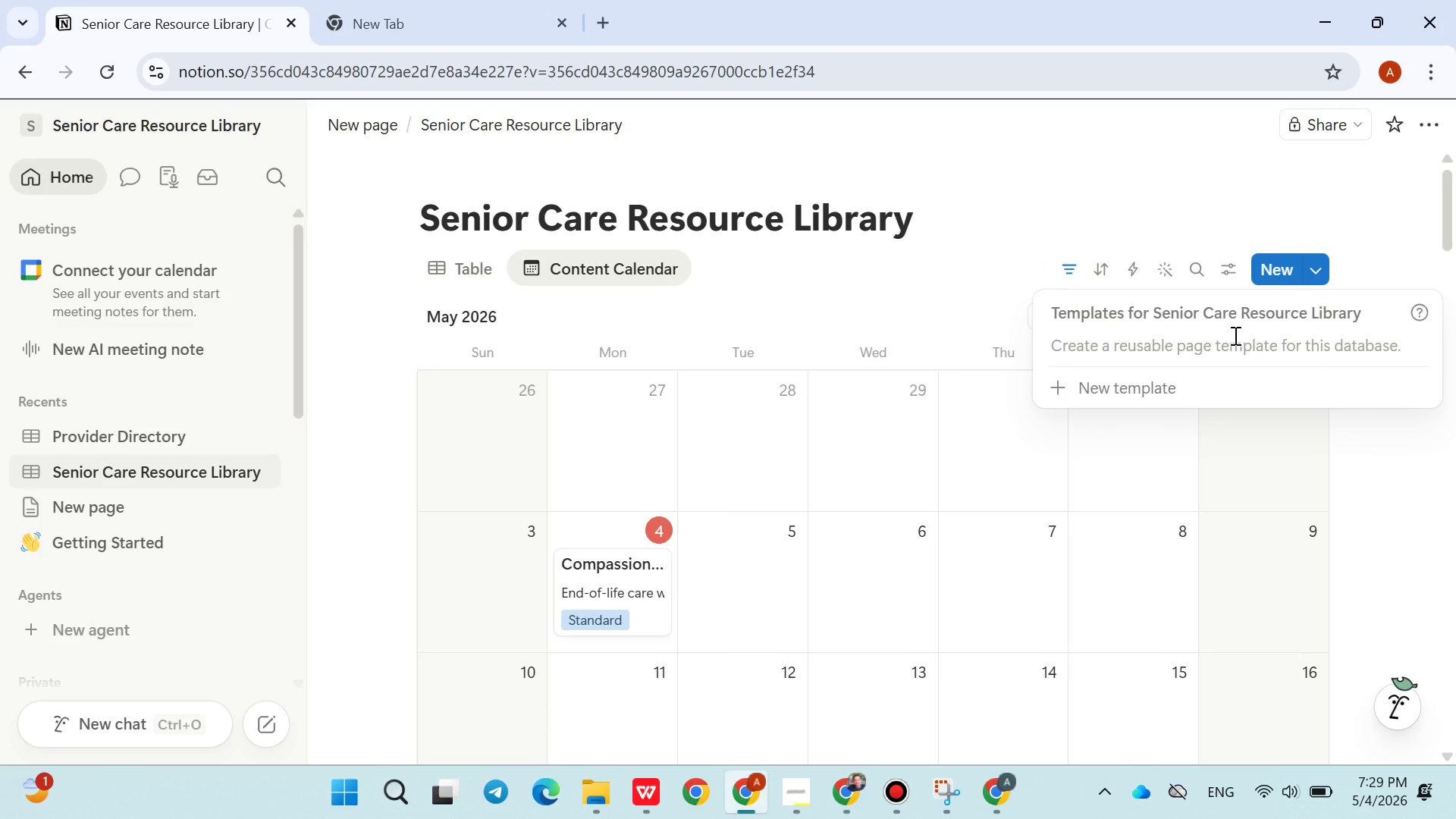 
left_click([1178, 381])
 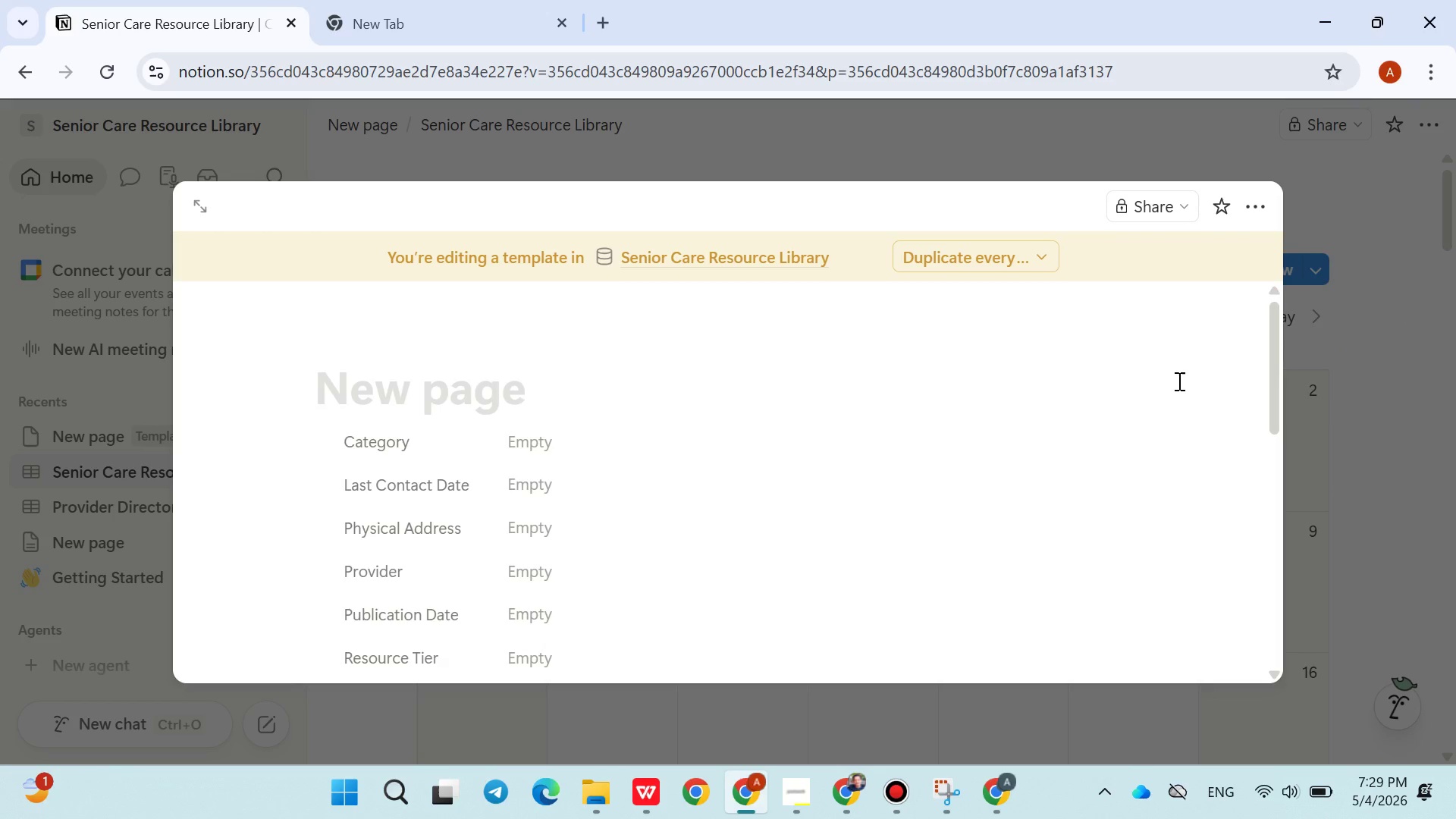 
wait(5.97)
 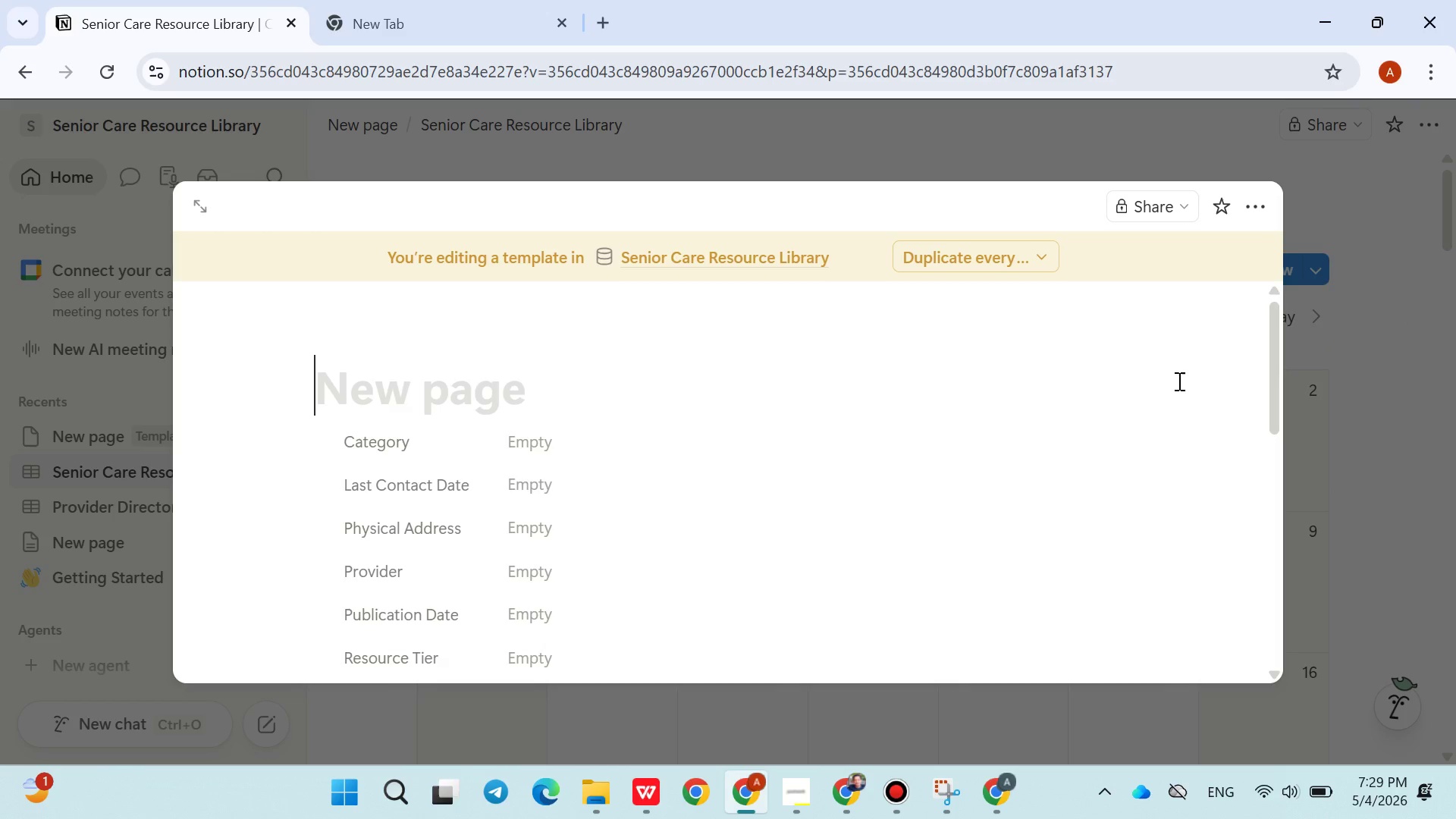 
type(Facility Spotlight)
 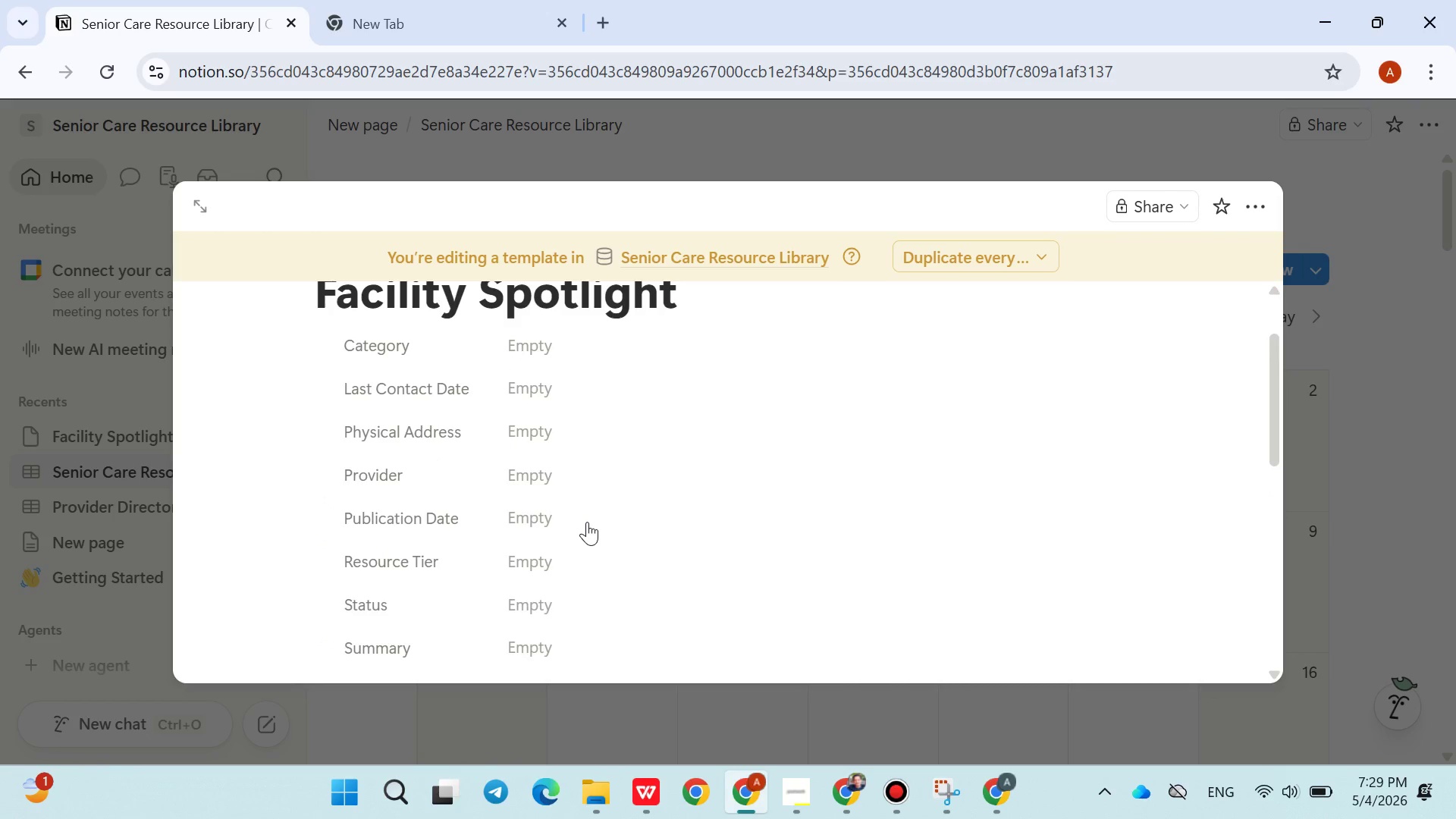 
wait(27.16)
 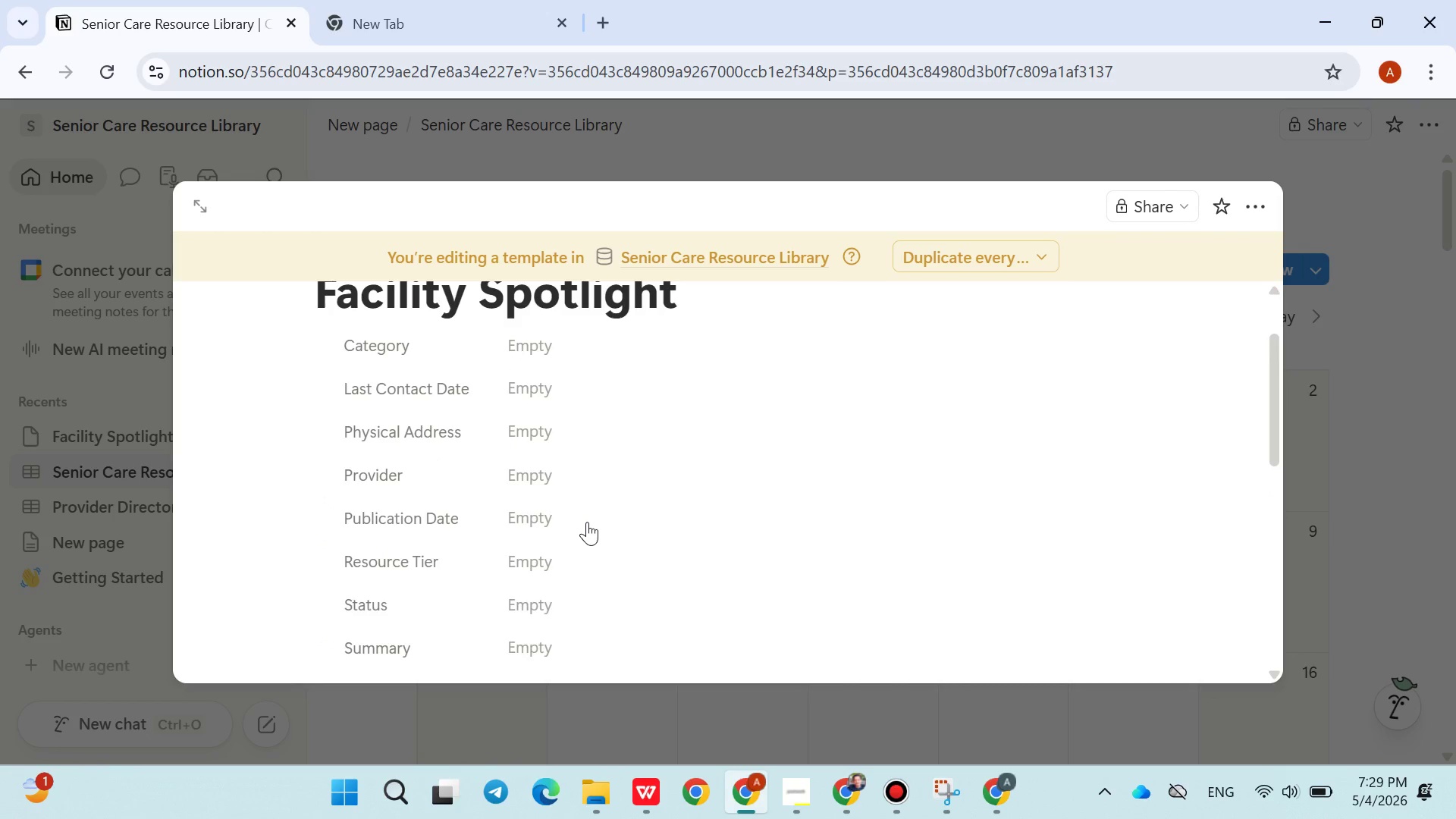 
left_click([525, 413])
 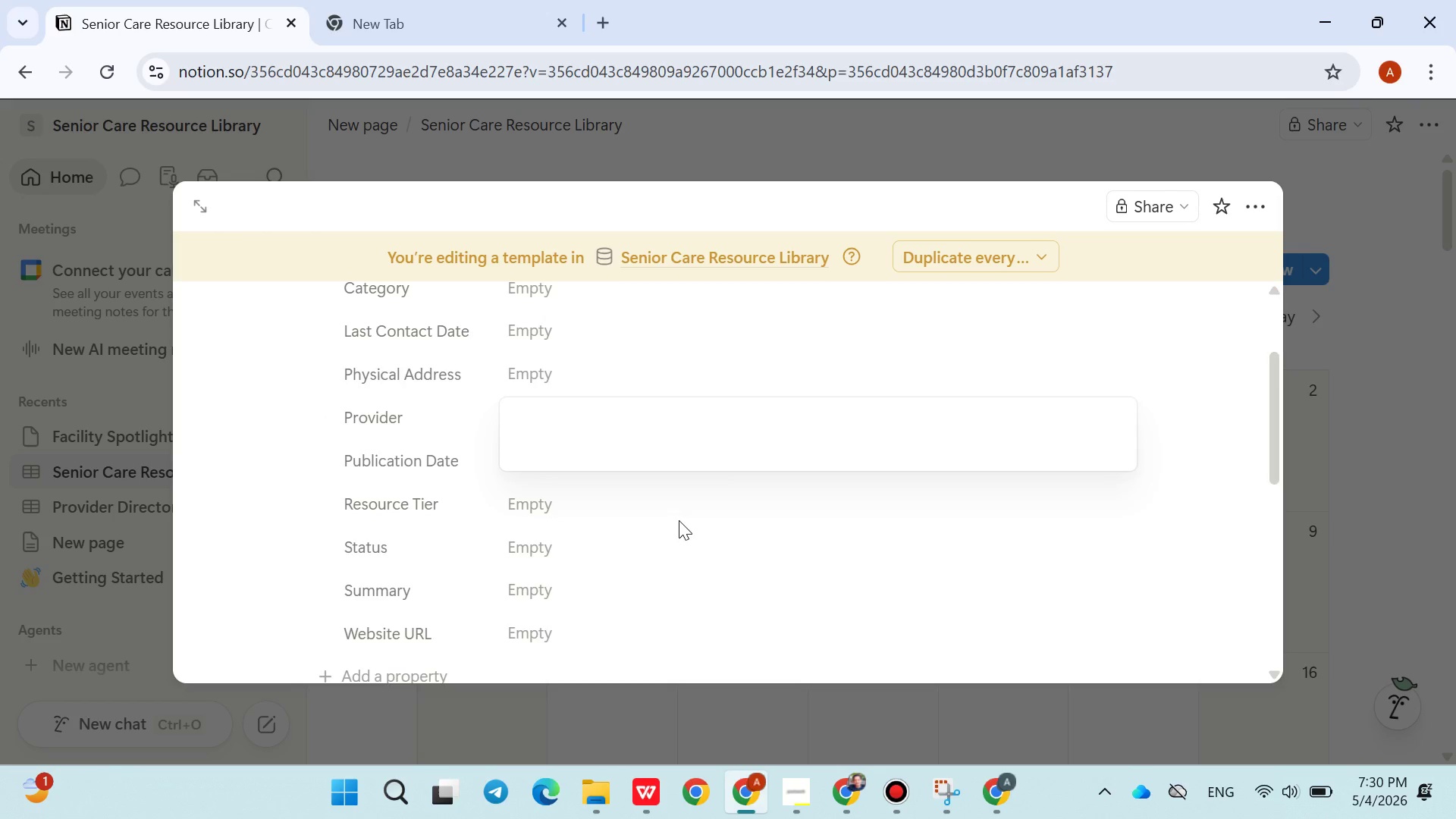 
left_click([651, 548])
 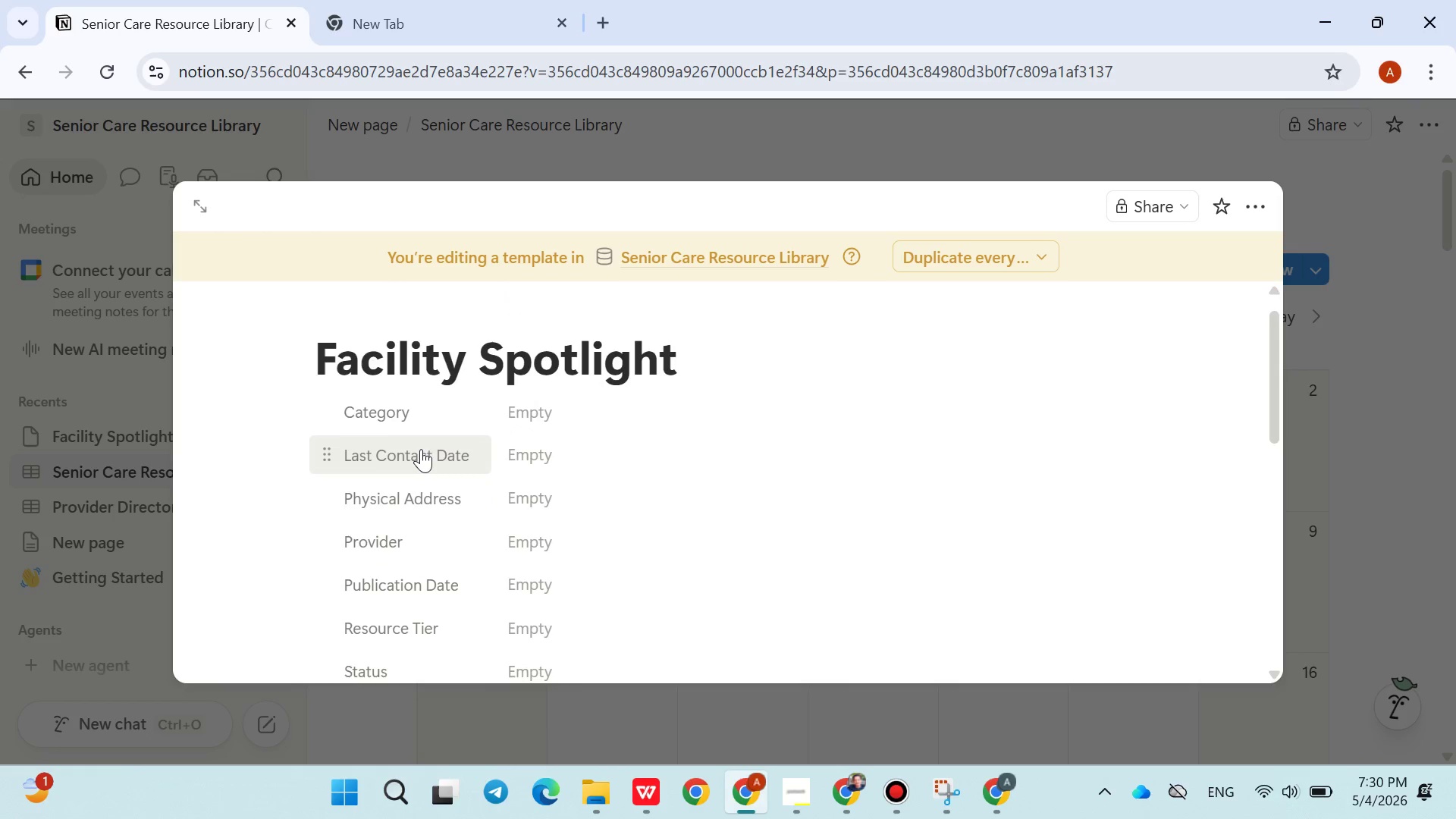 
wait(12.95)
 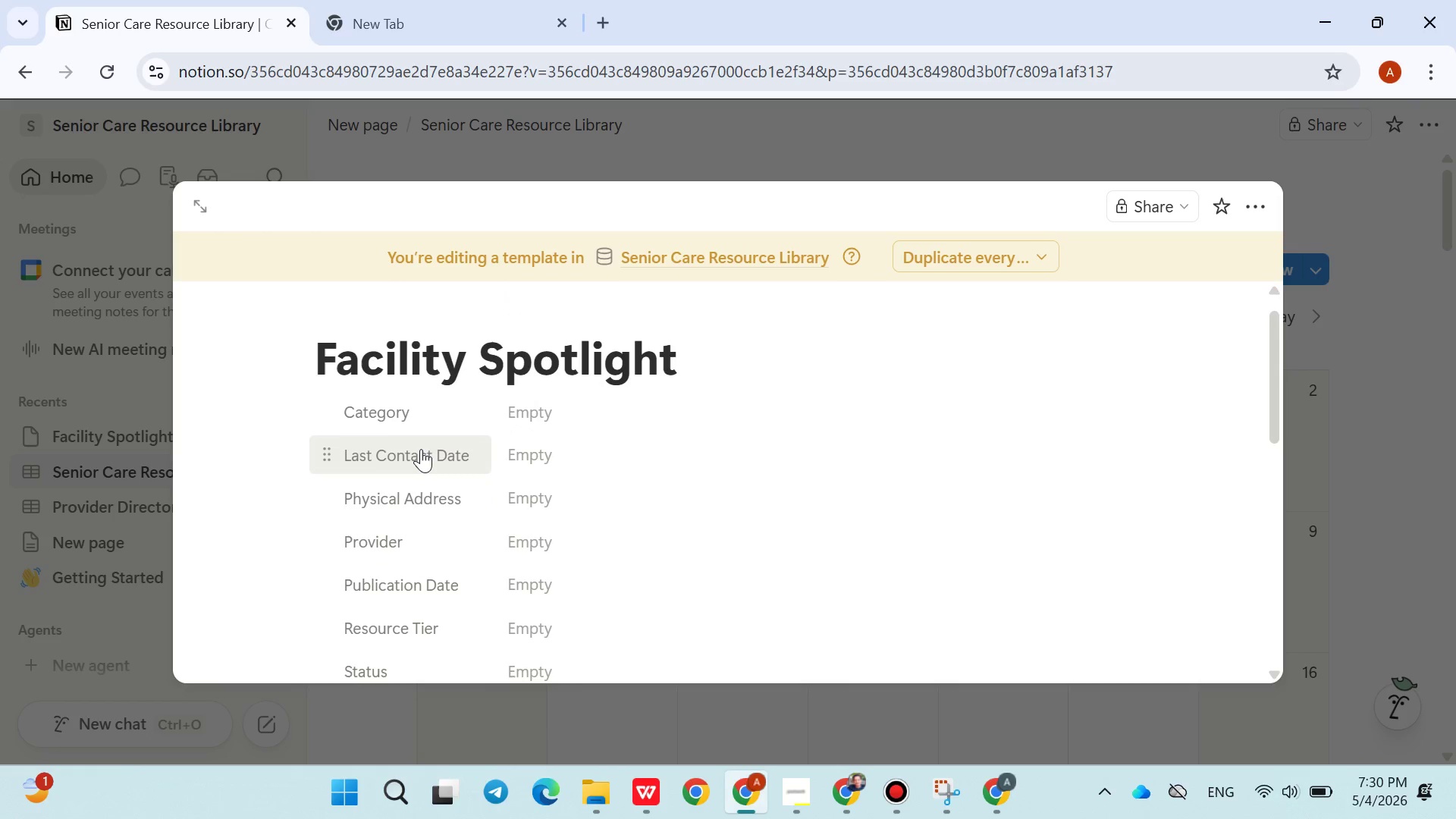 
left_click([529, 438])
 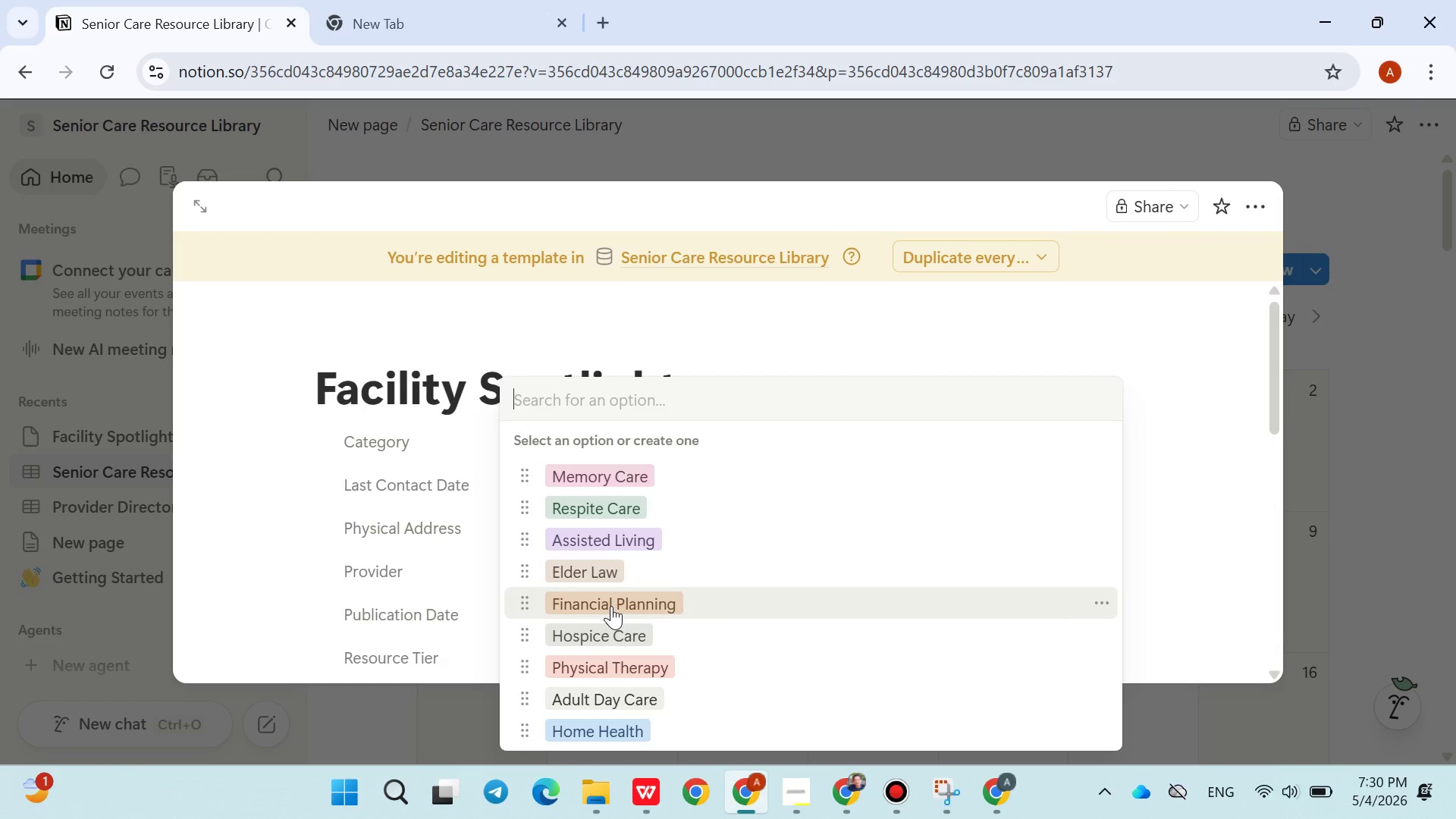 
wait(30.94)
 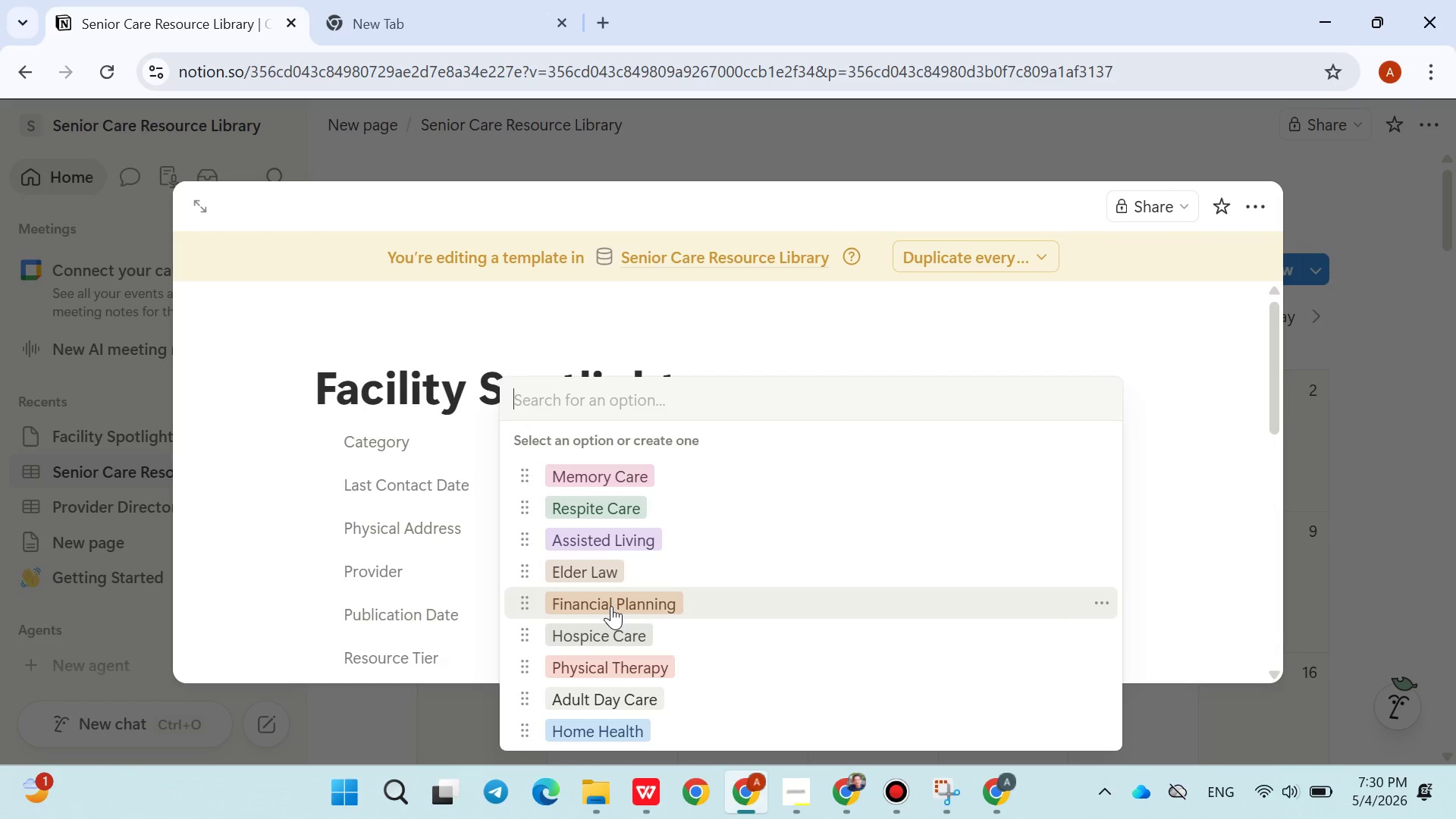 
left_click([720, 145])
 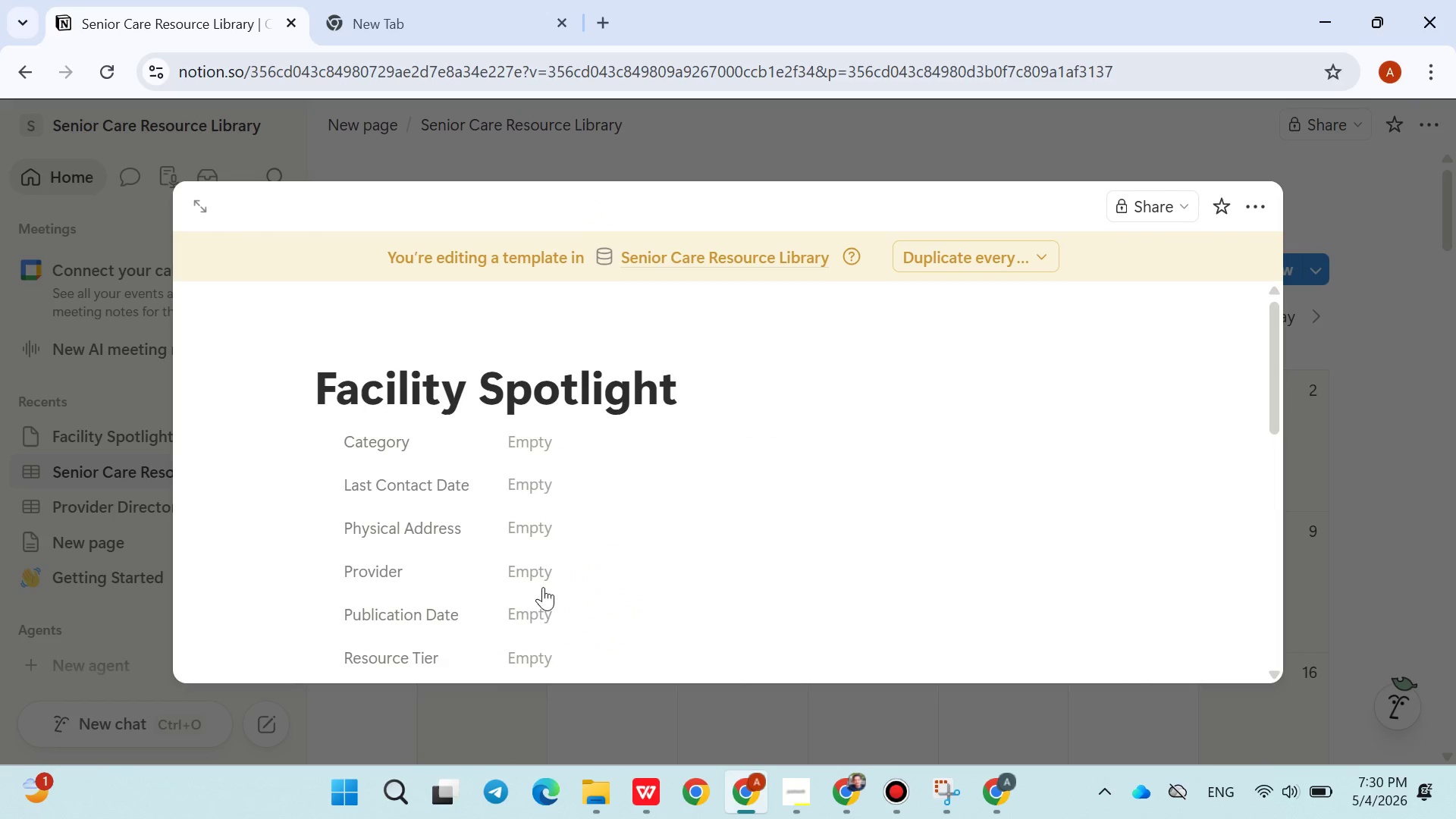 
left_click([538, 719])
 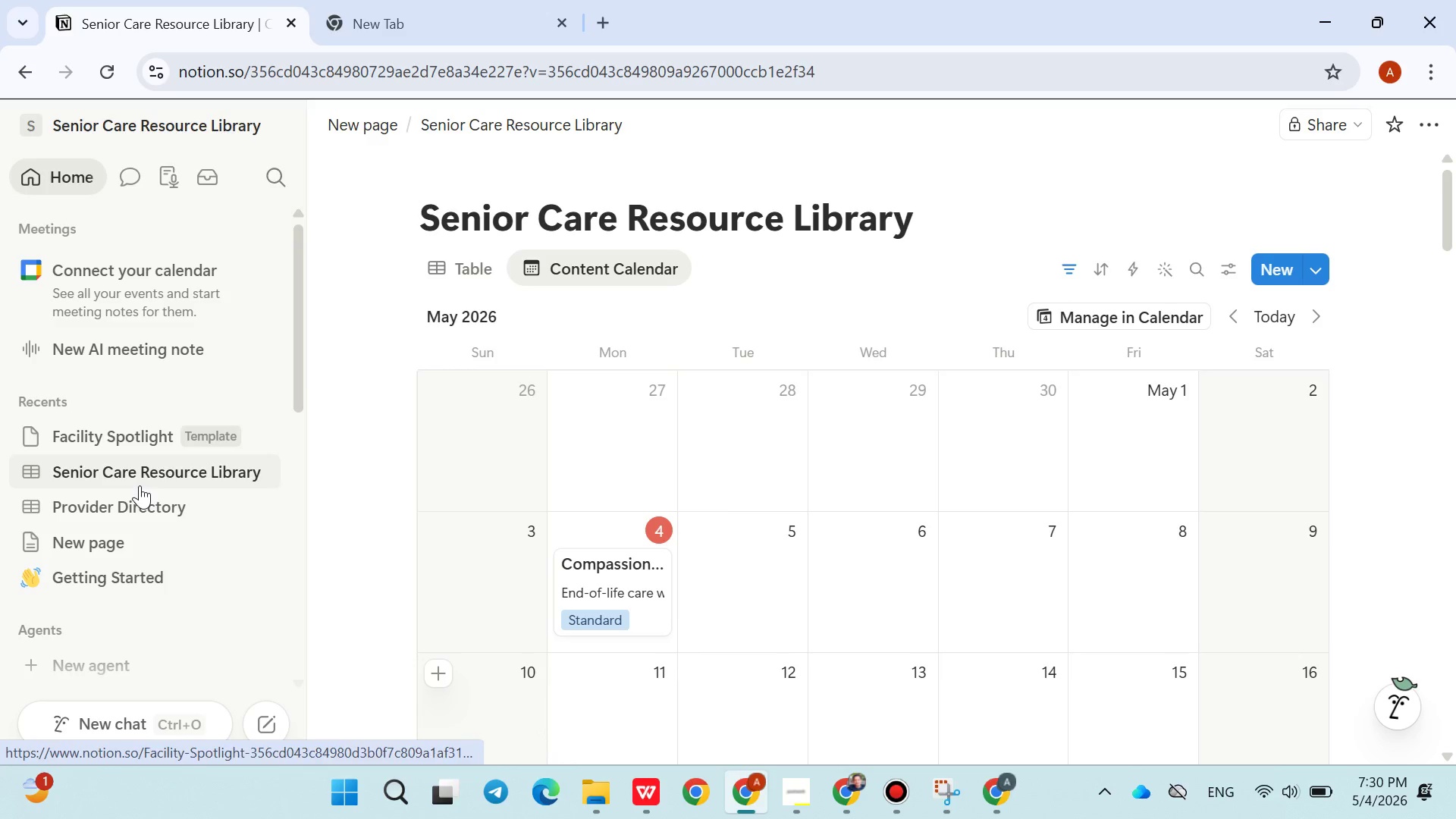 
left_click([131, 501])
 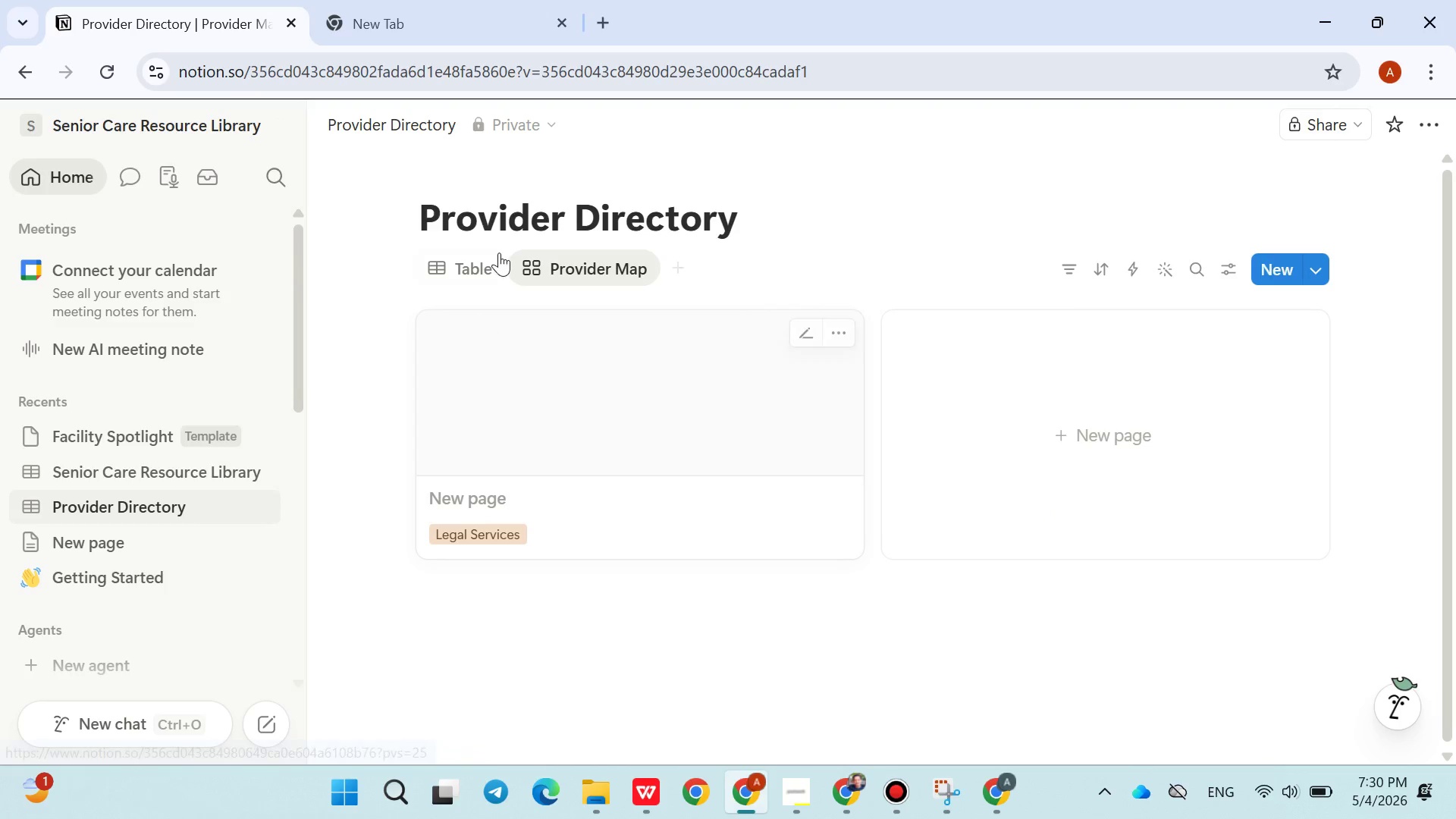 
left_click([466, 258])
 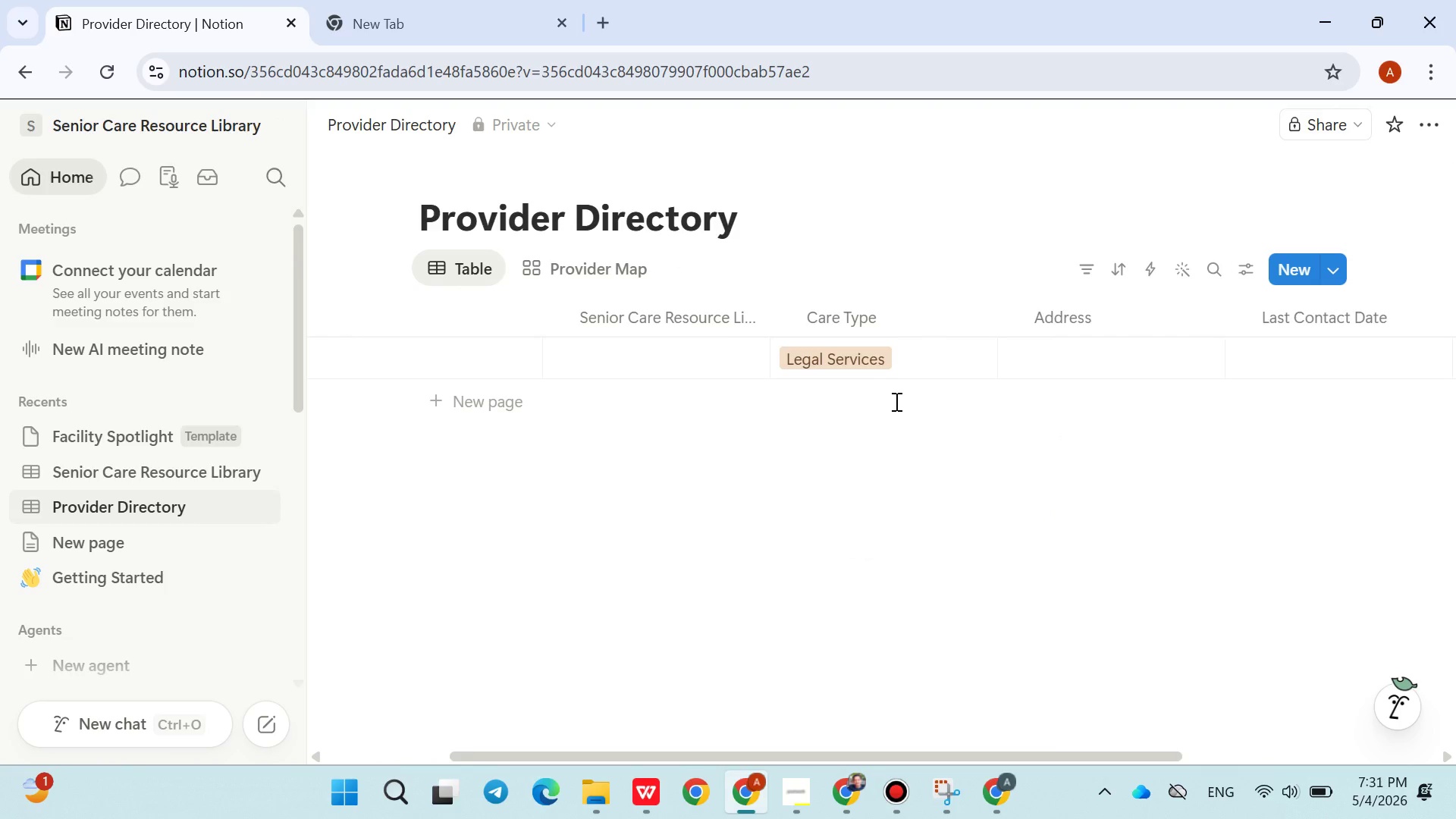 
left_click([853, 359])
 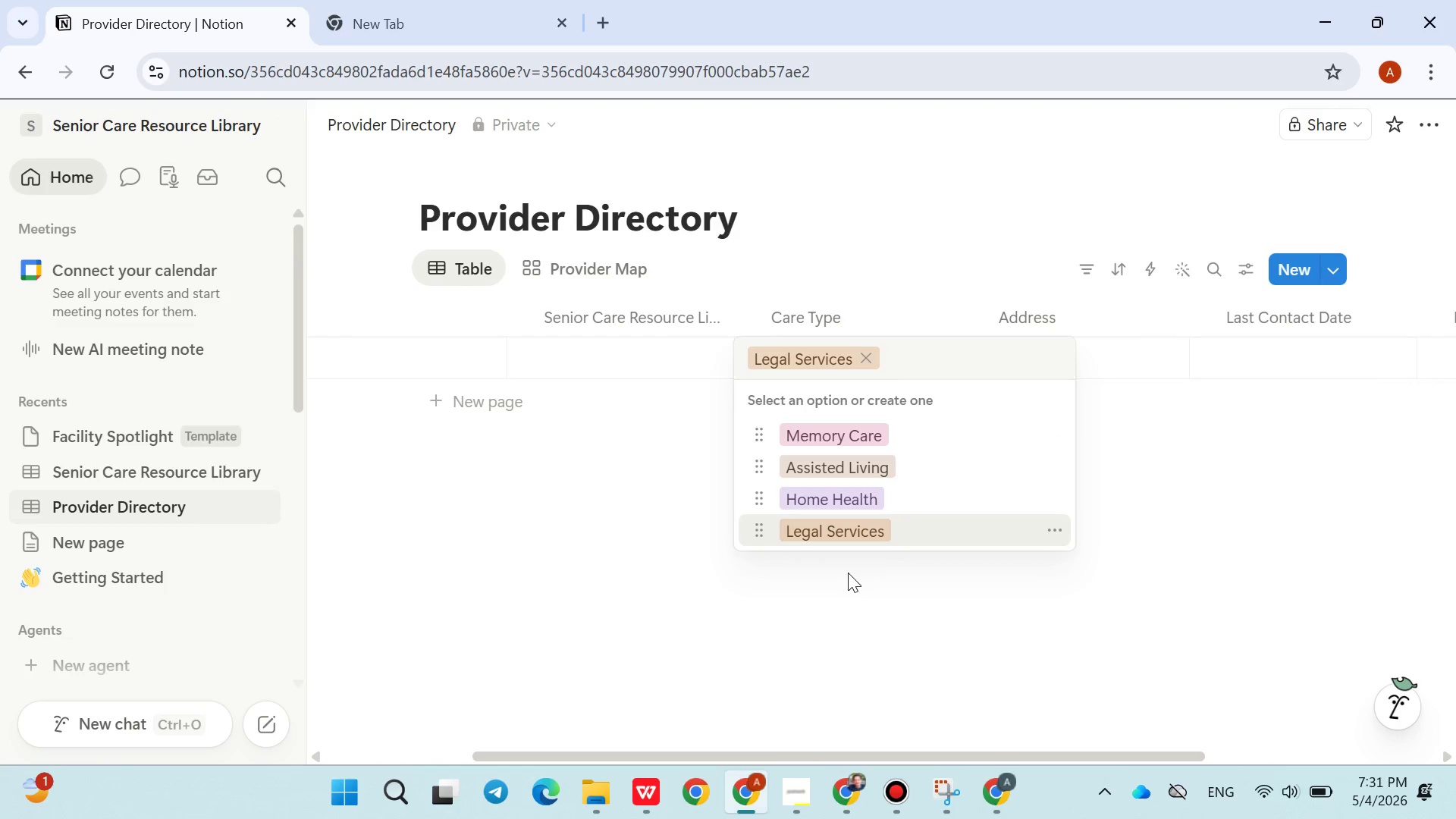 
left_click([848, 573])
 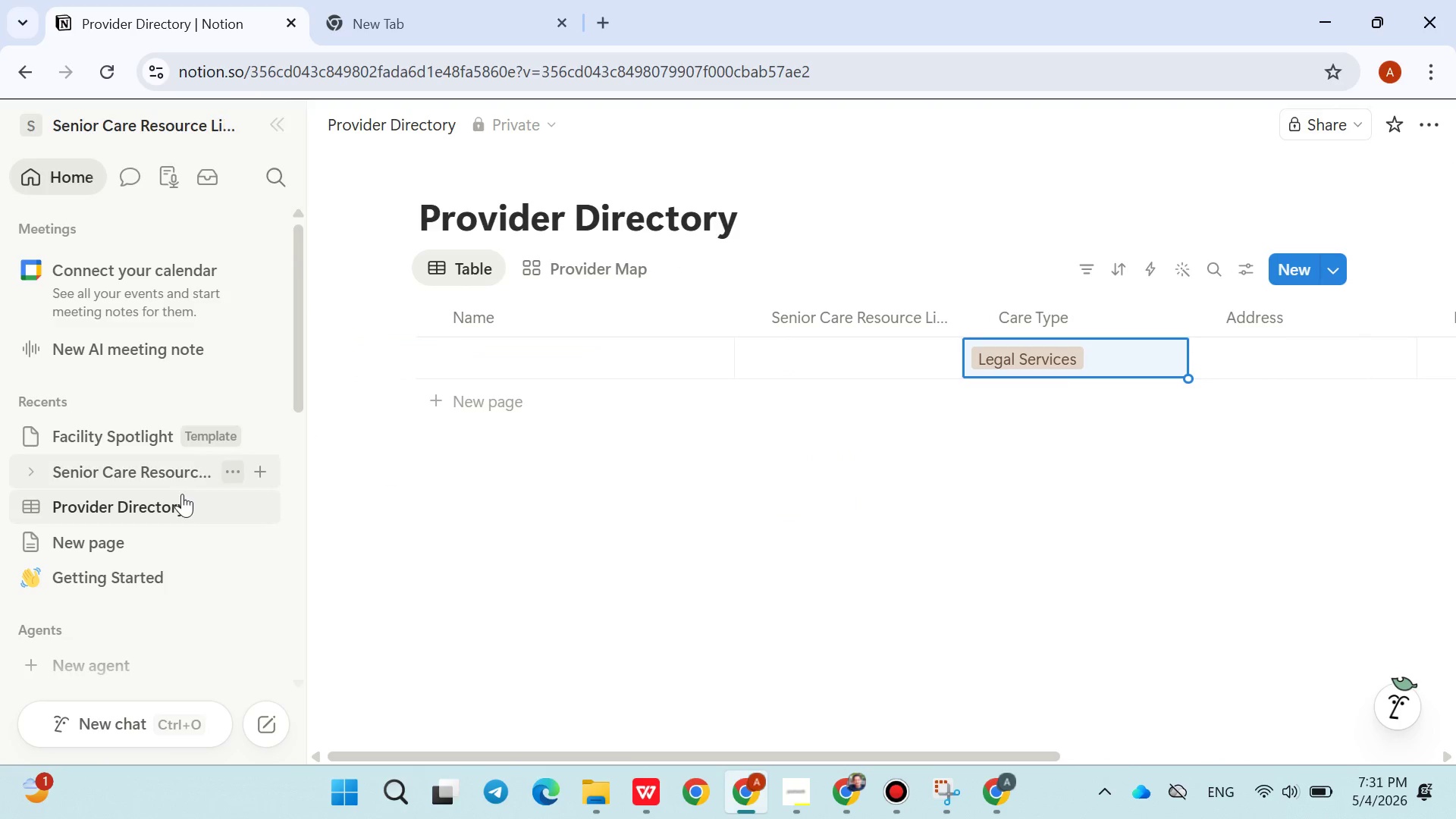 
left_click([127, 476])
 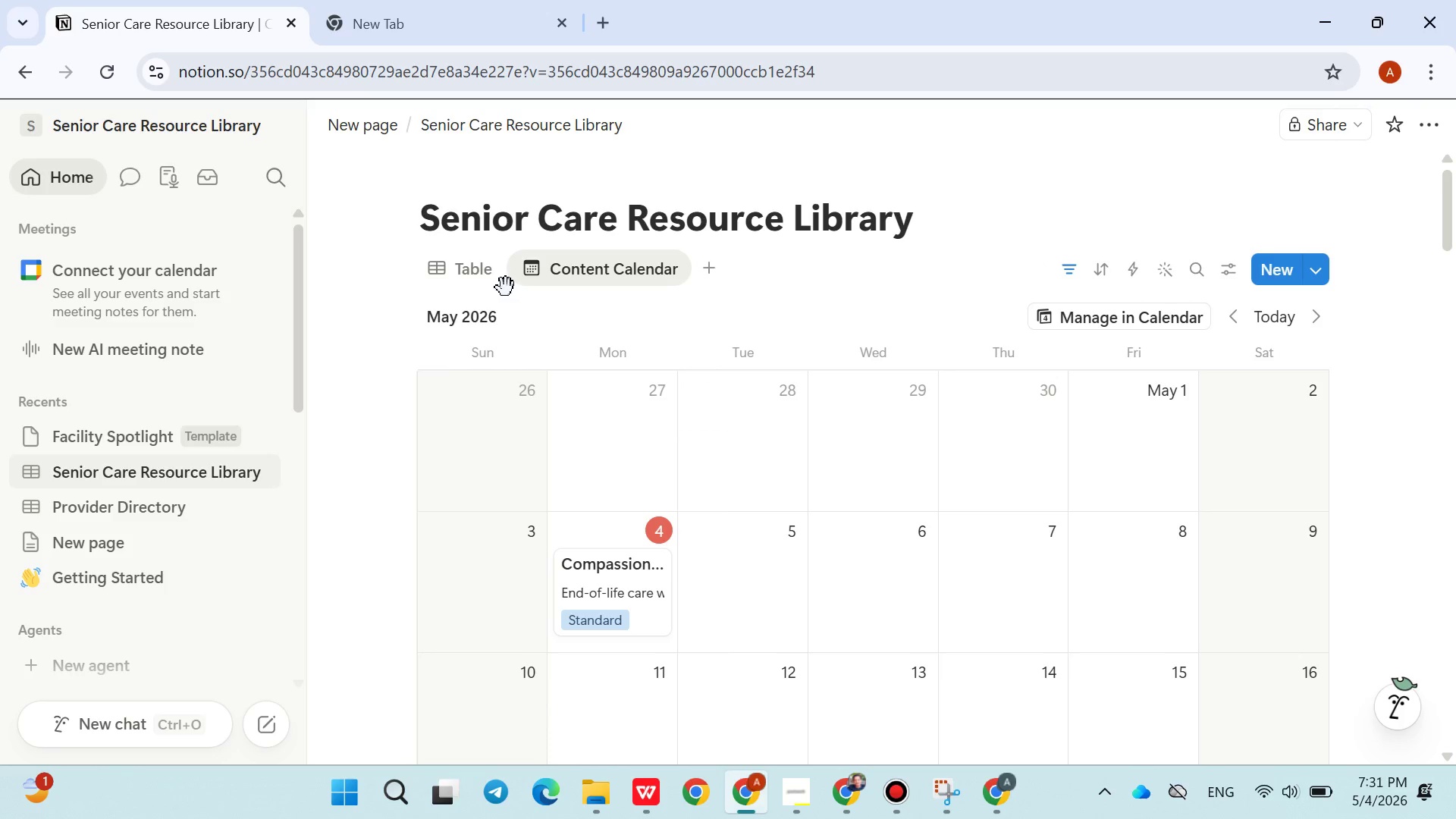 
left_click([479, 282])
 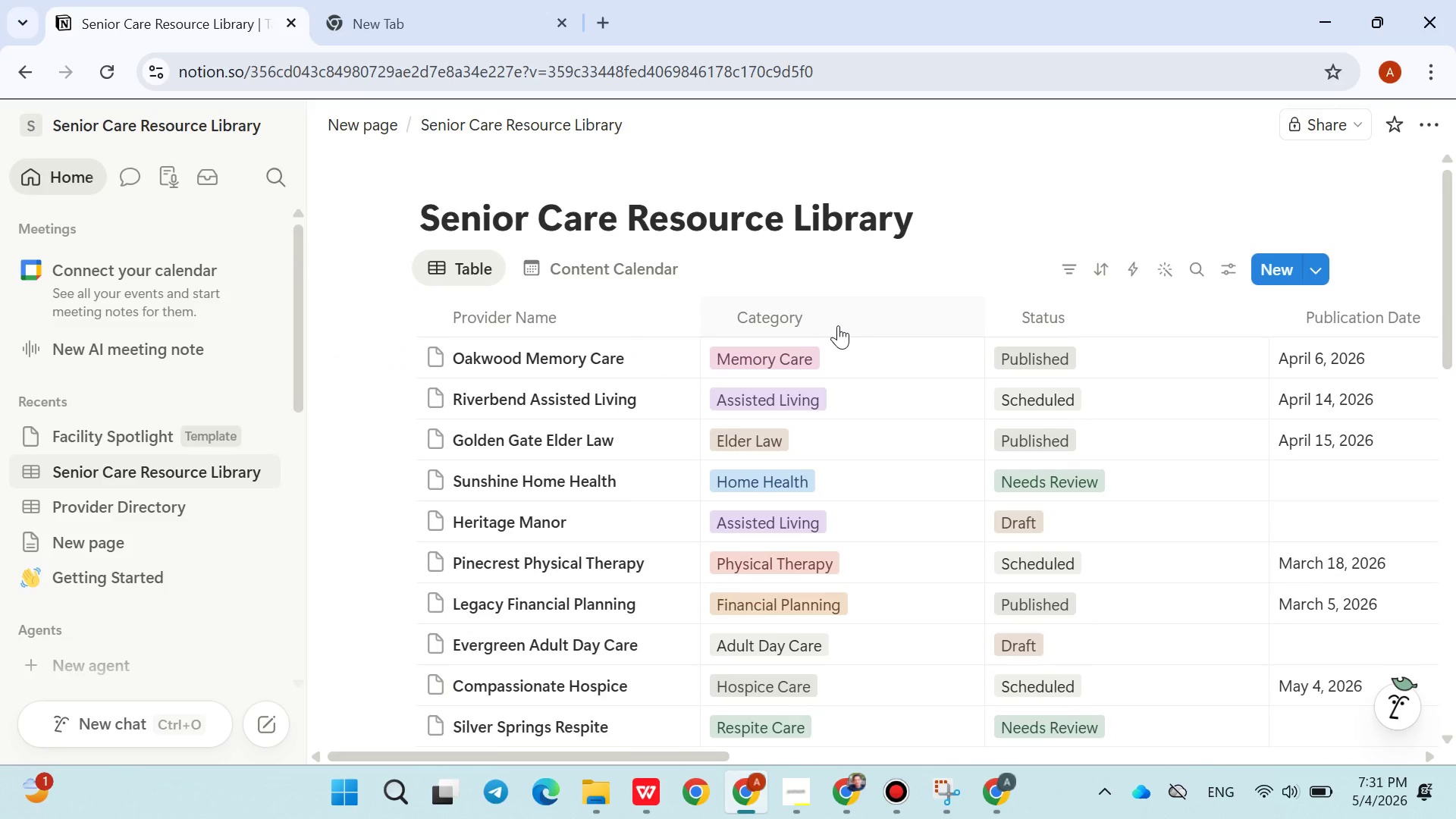 
left_click([614, 263])
 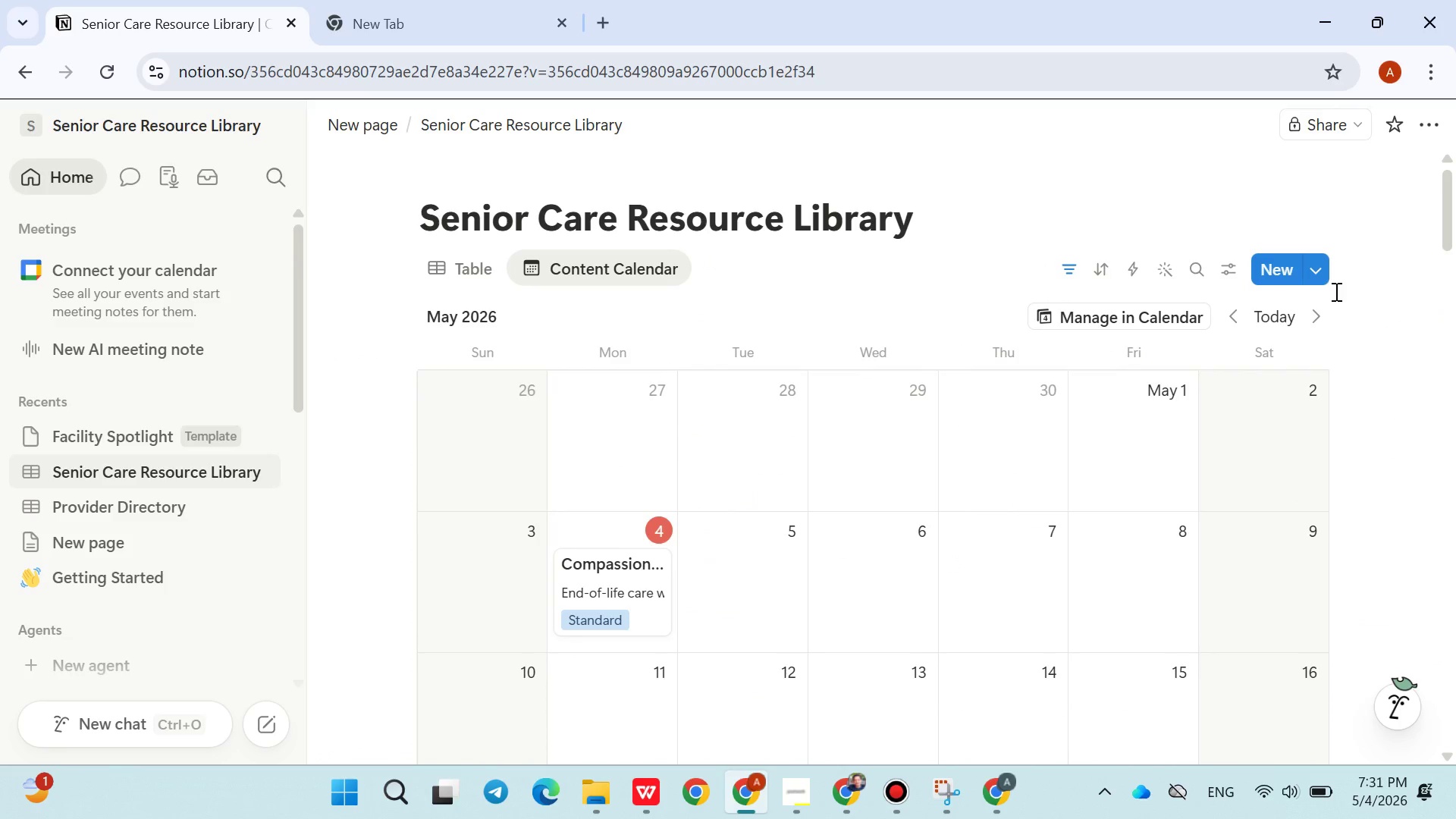 
left_click([1320, 281])
 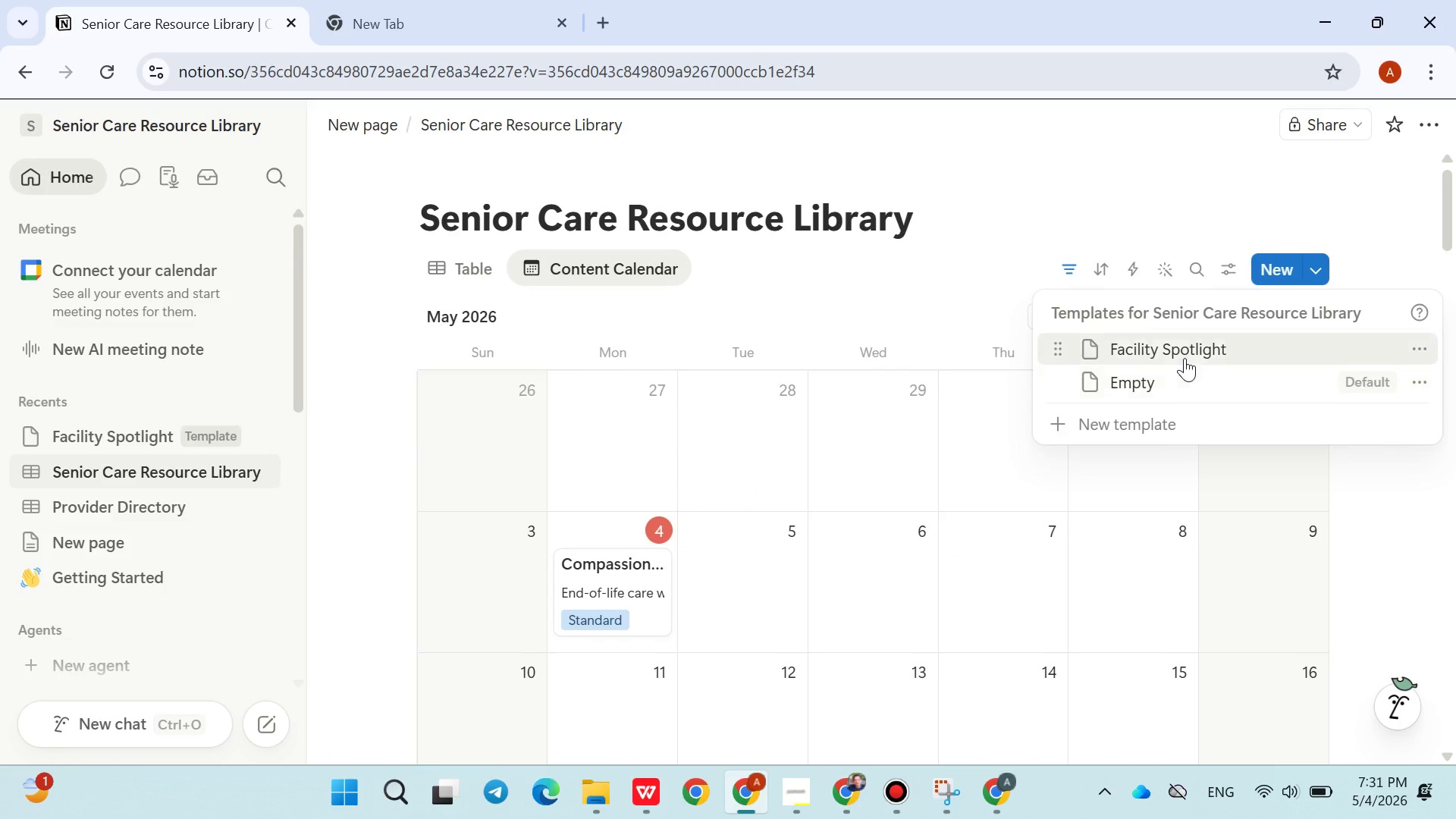 
left_click([1184, 354])
 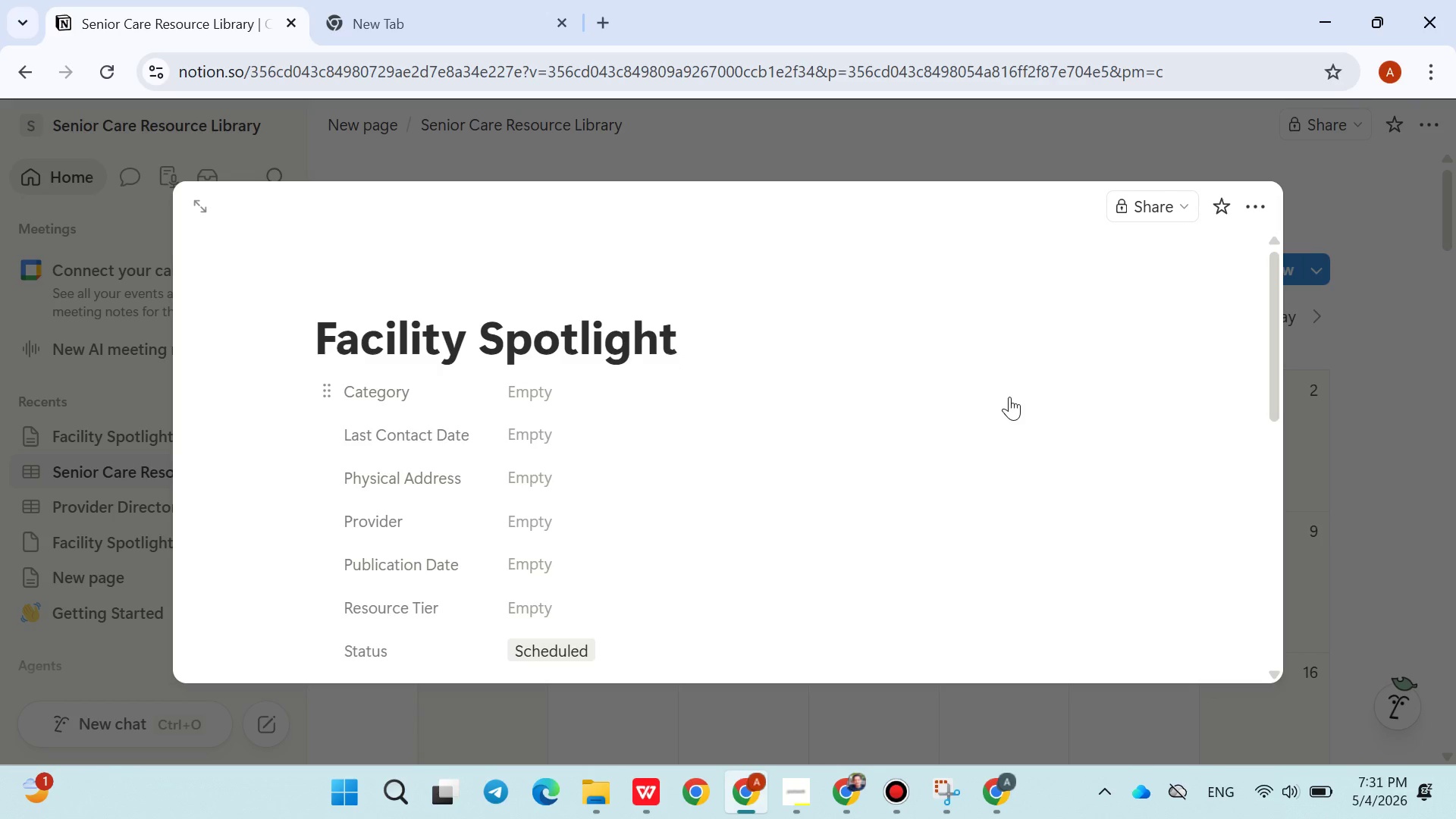 
wait(8.14)
 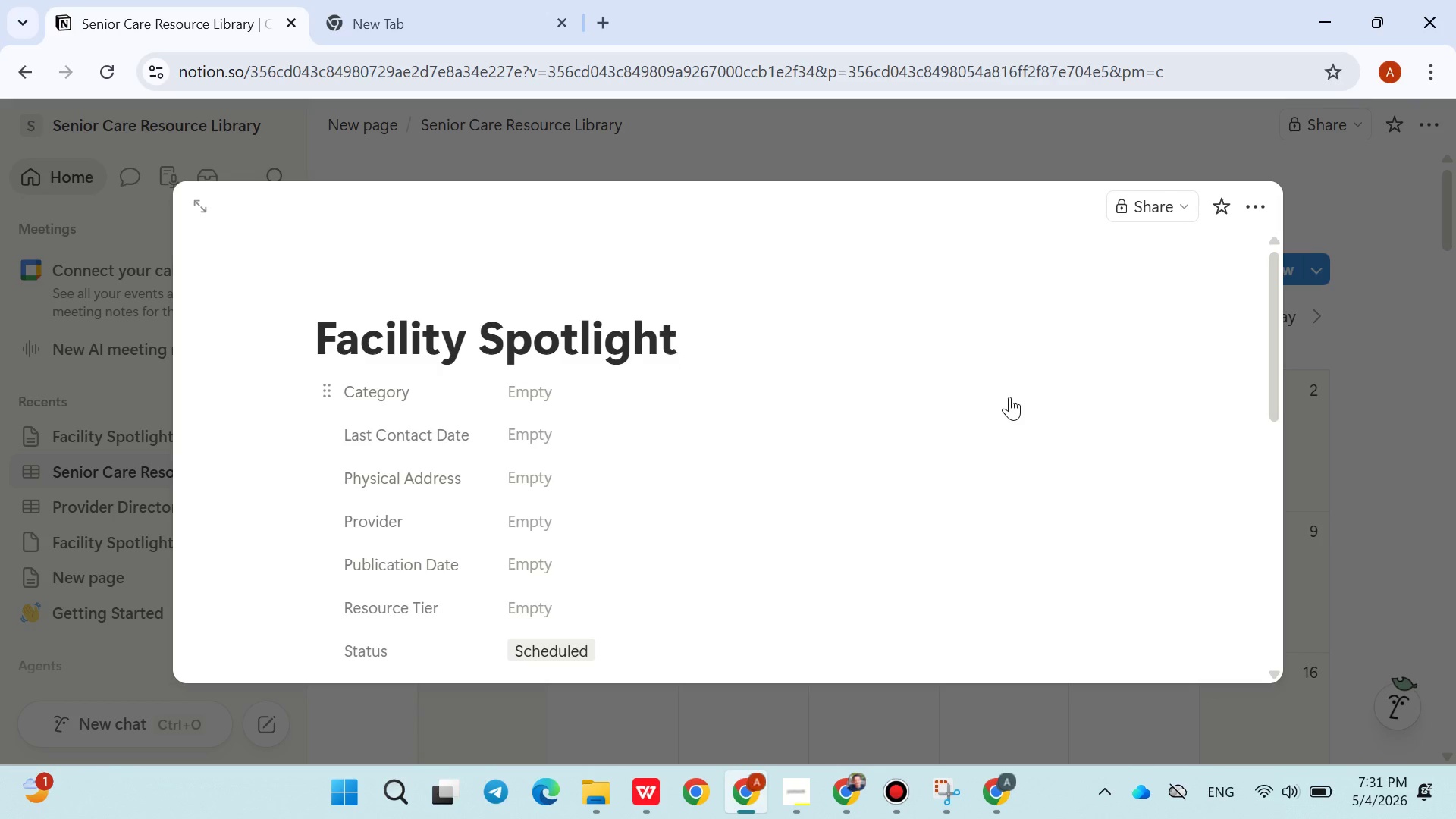 
left_click([551, 392])
 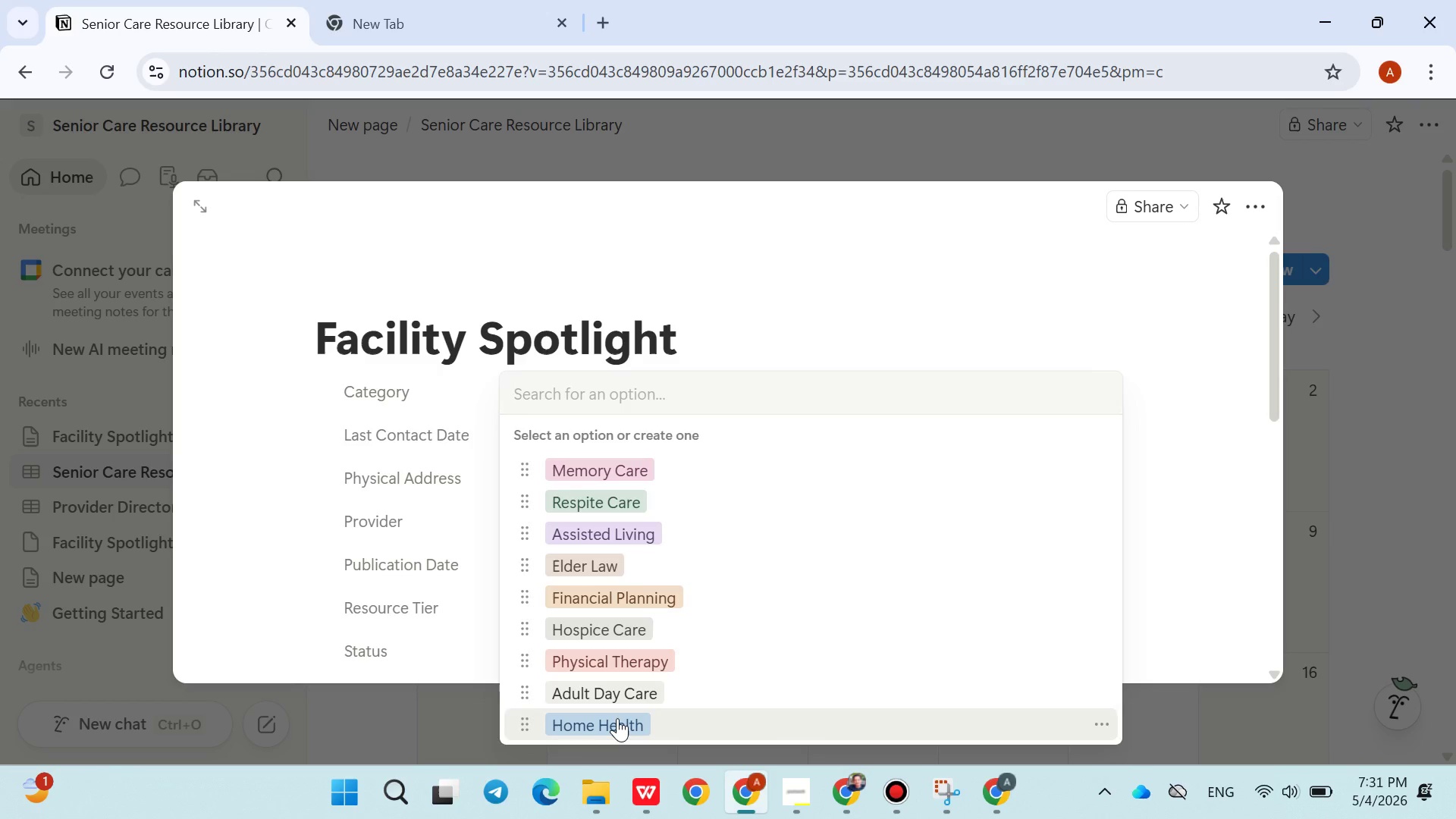 
wait(10.28)
 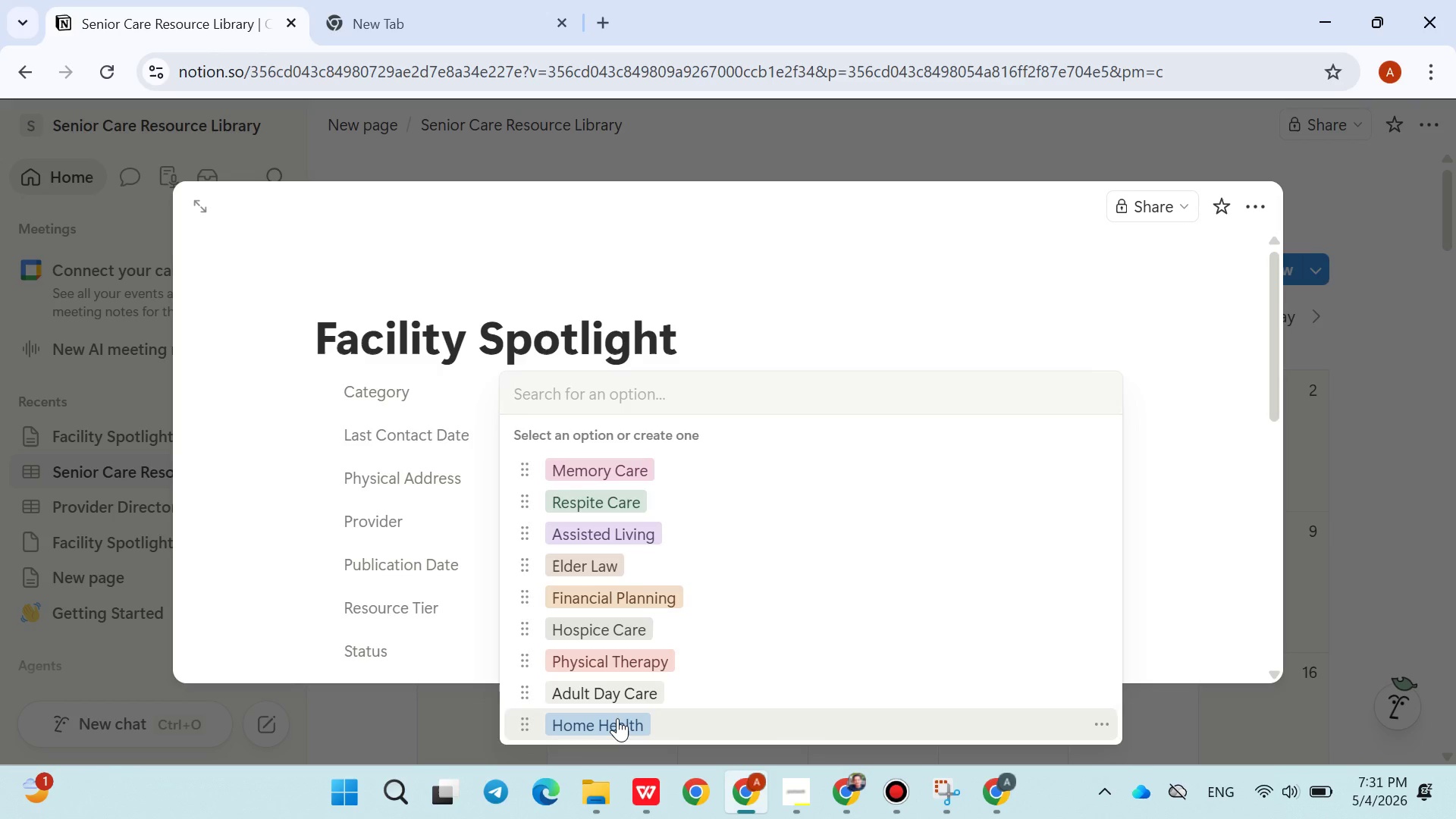 
left_click([617, 718])
 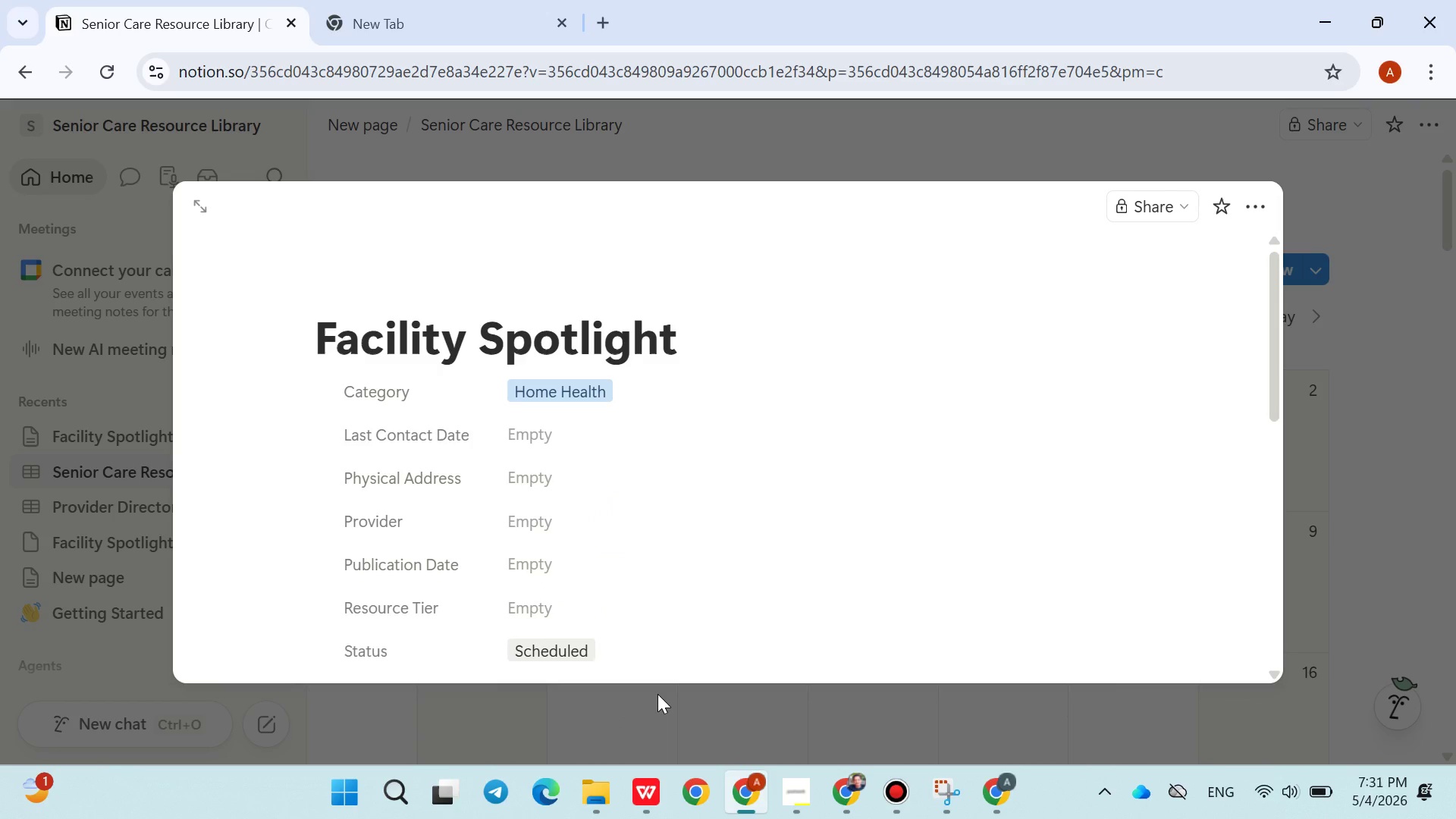 
left_click([657, 694])
 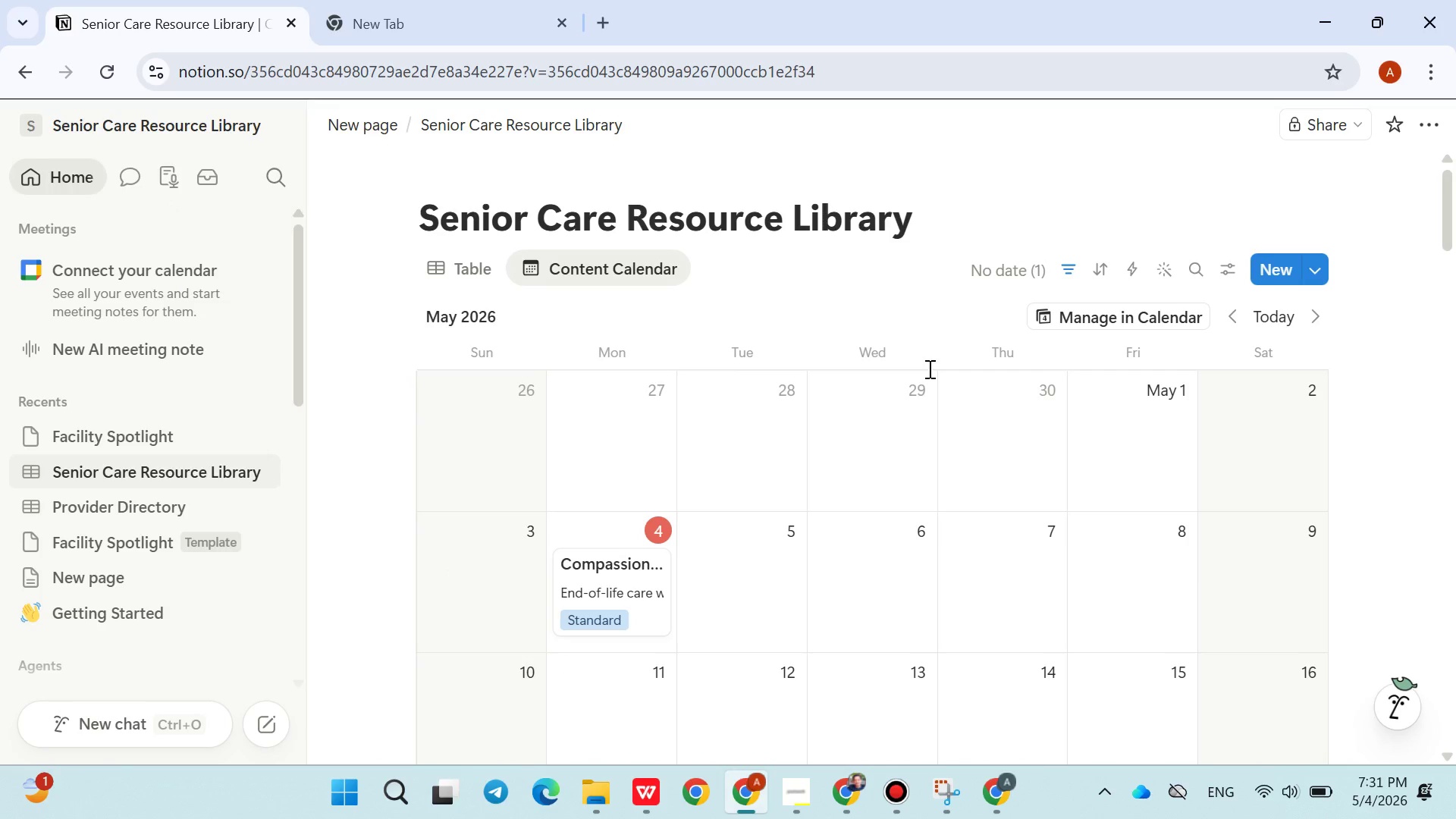 
wait(8.64)
 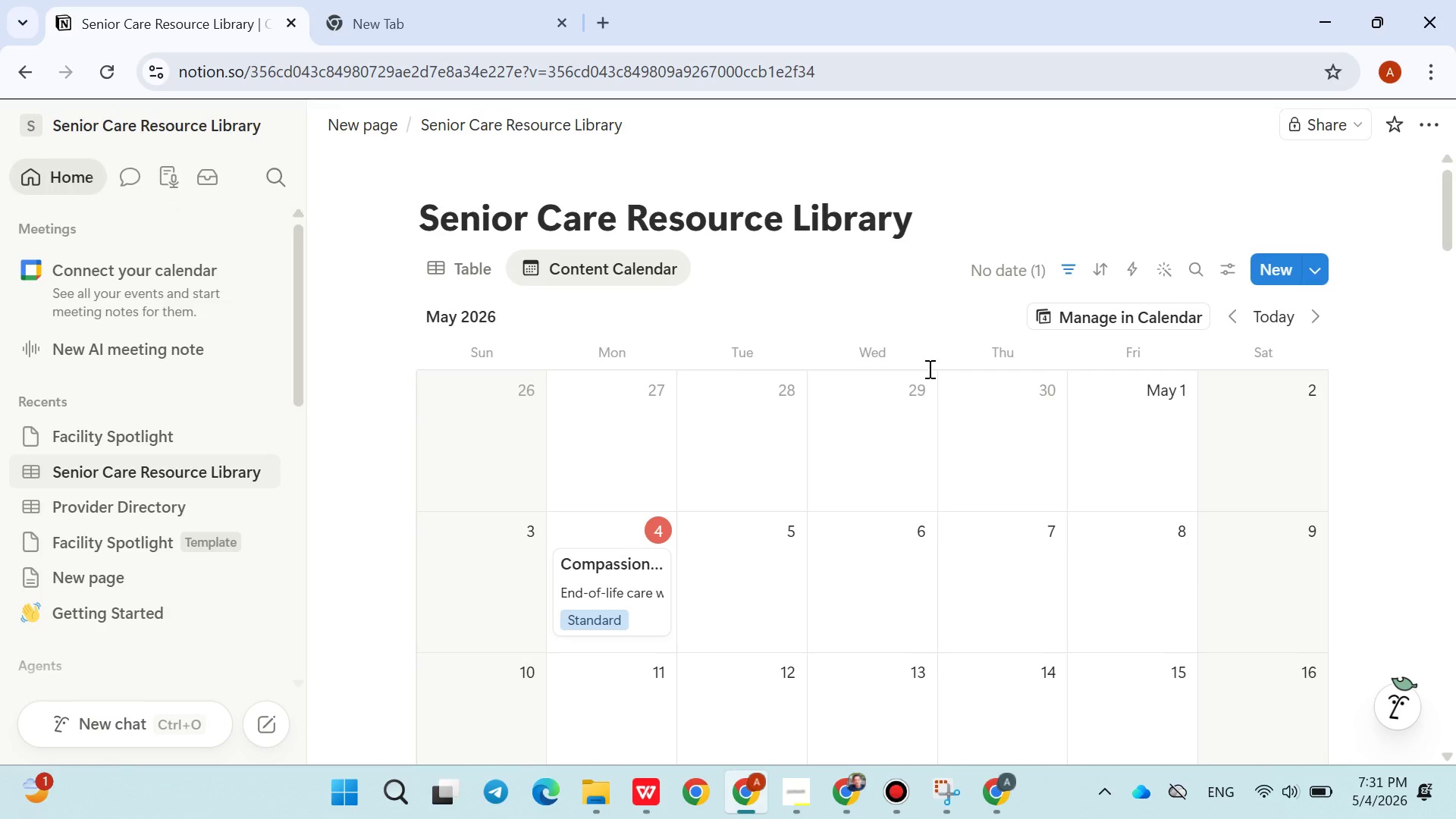 
left_click([1307, 264])
 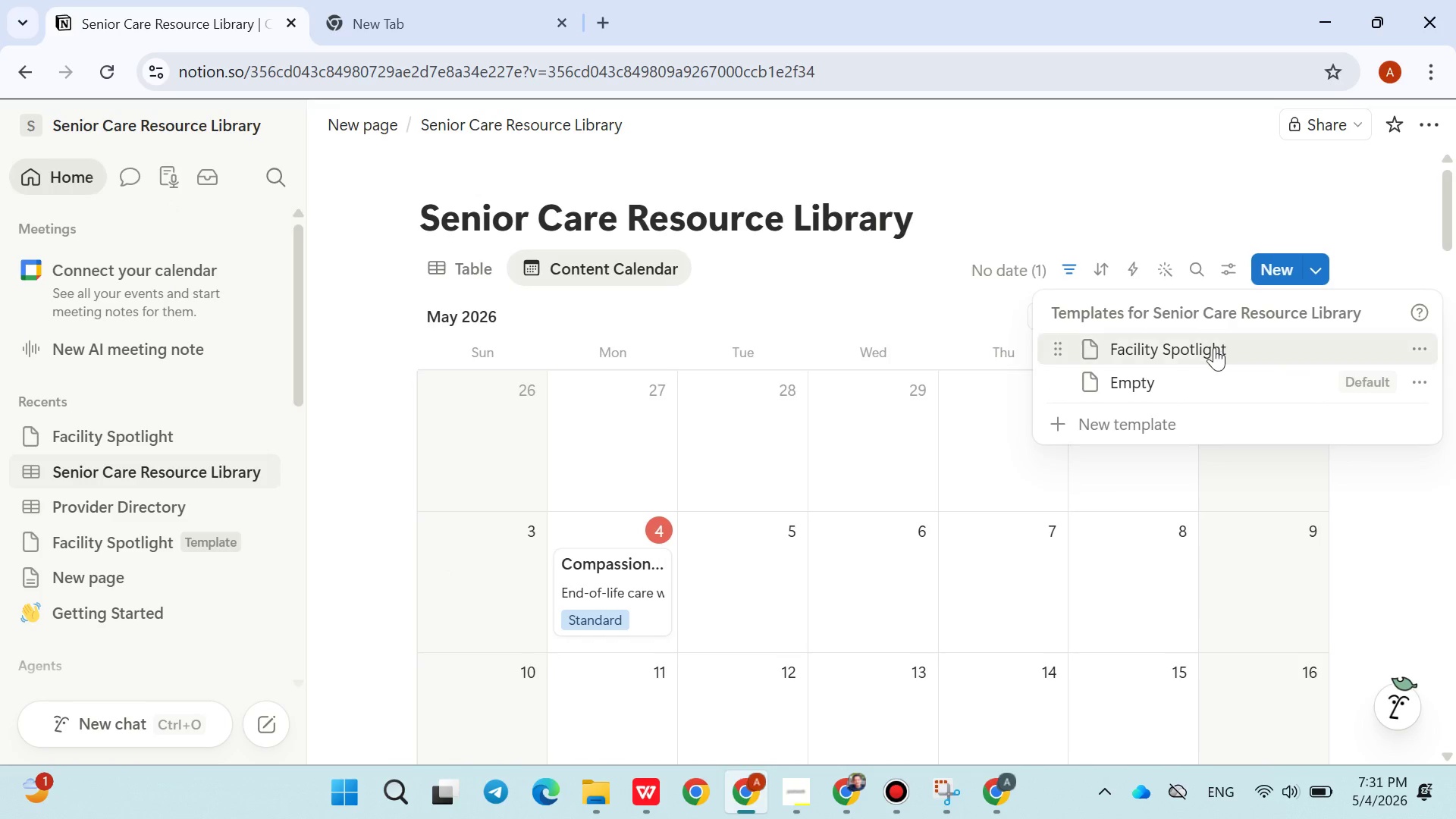 
left_click([1208, 348])
 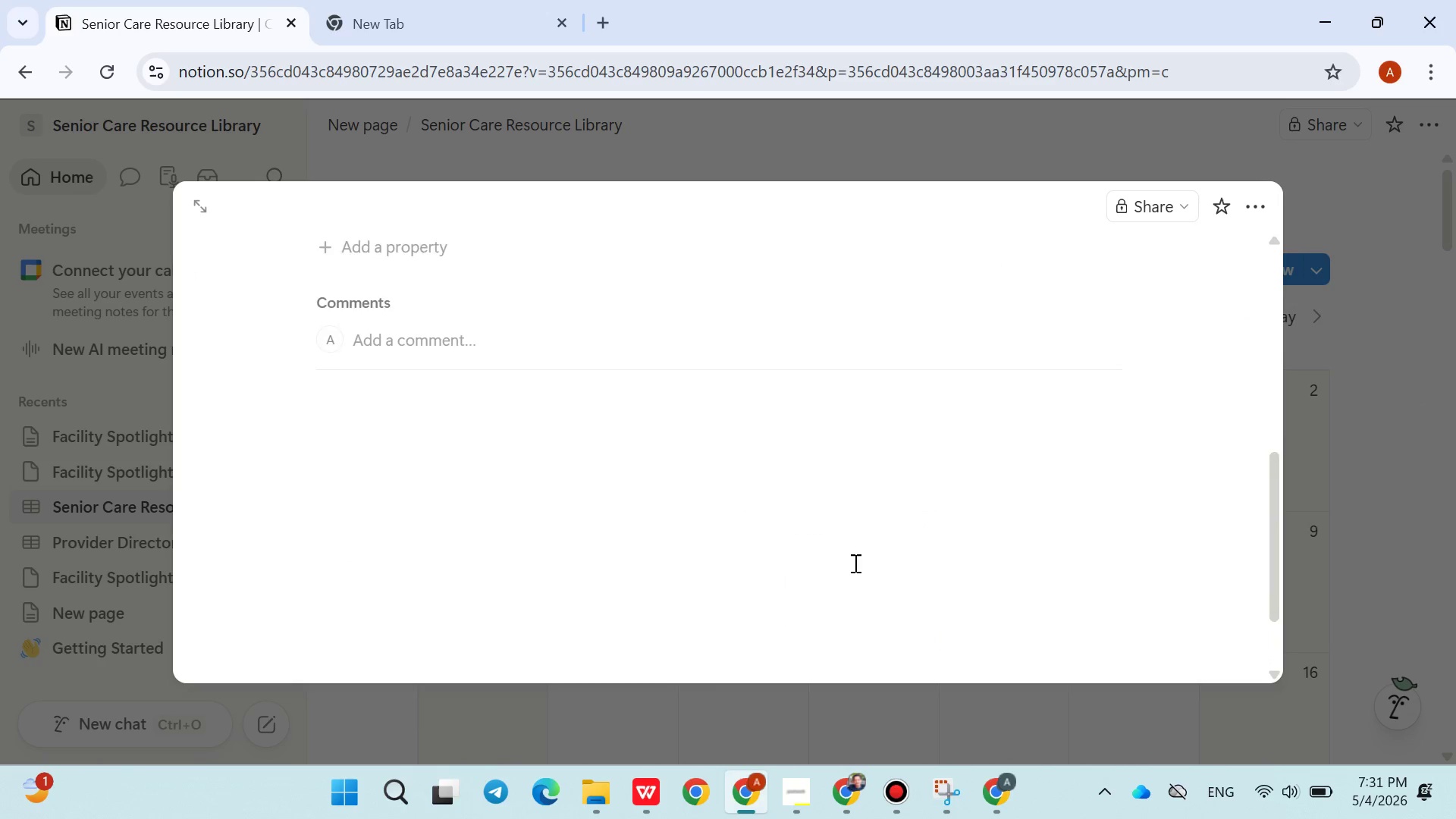 
wait(7.19)
 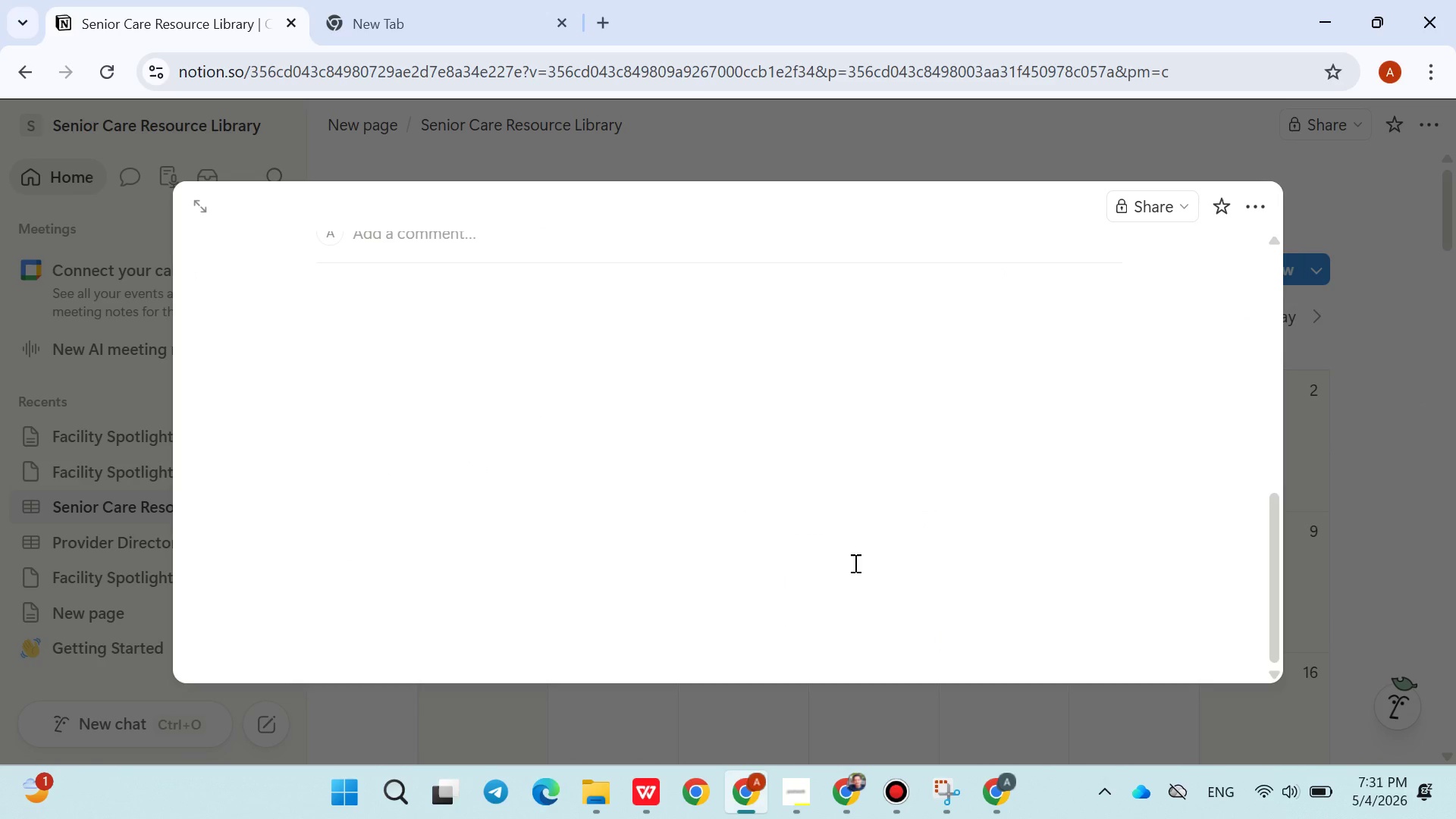 
left_click([630, 514])
 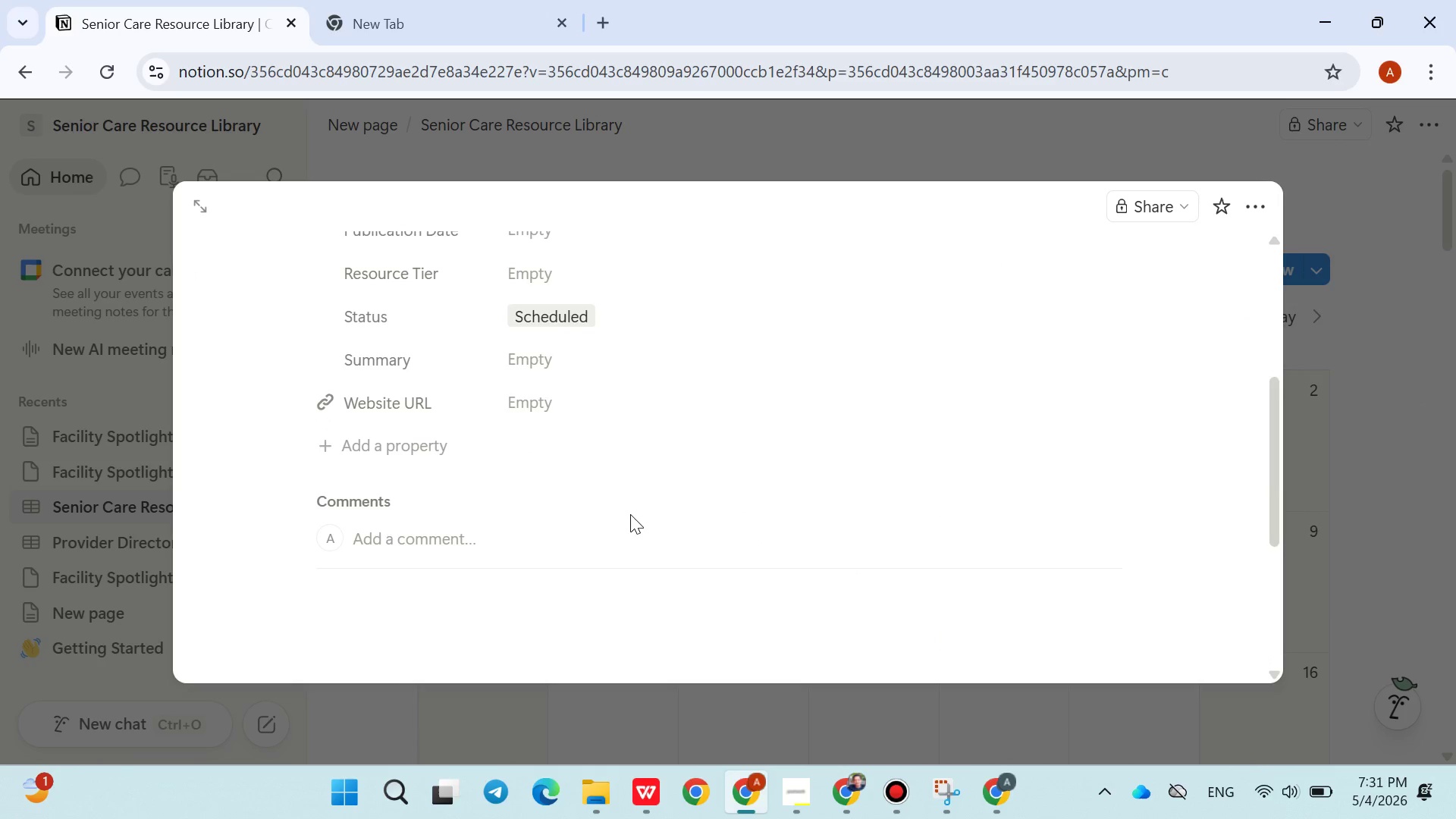 
key(Enter)
 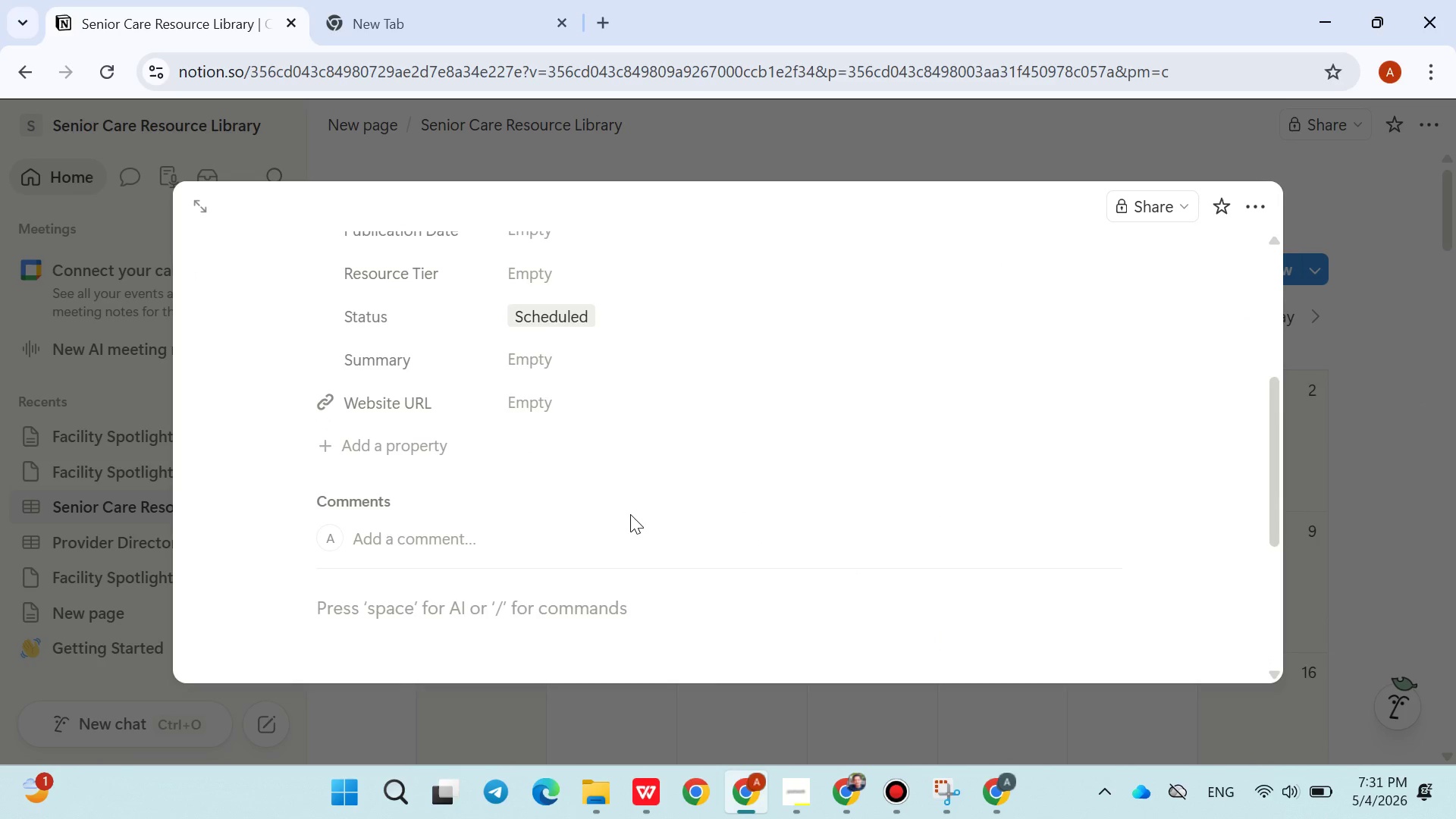 
type(/photo)
 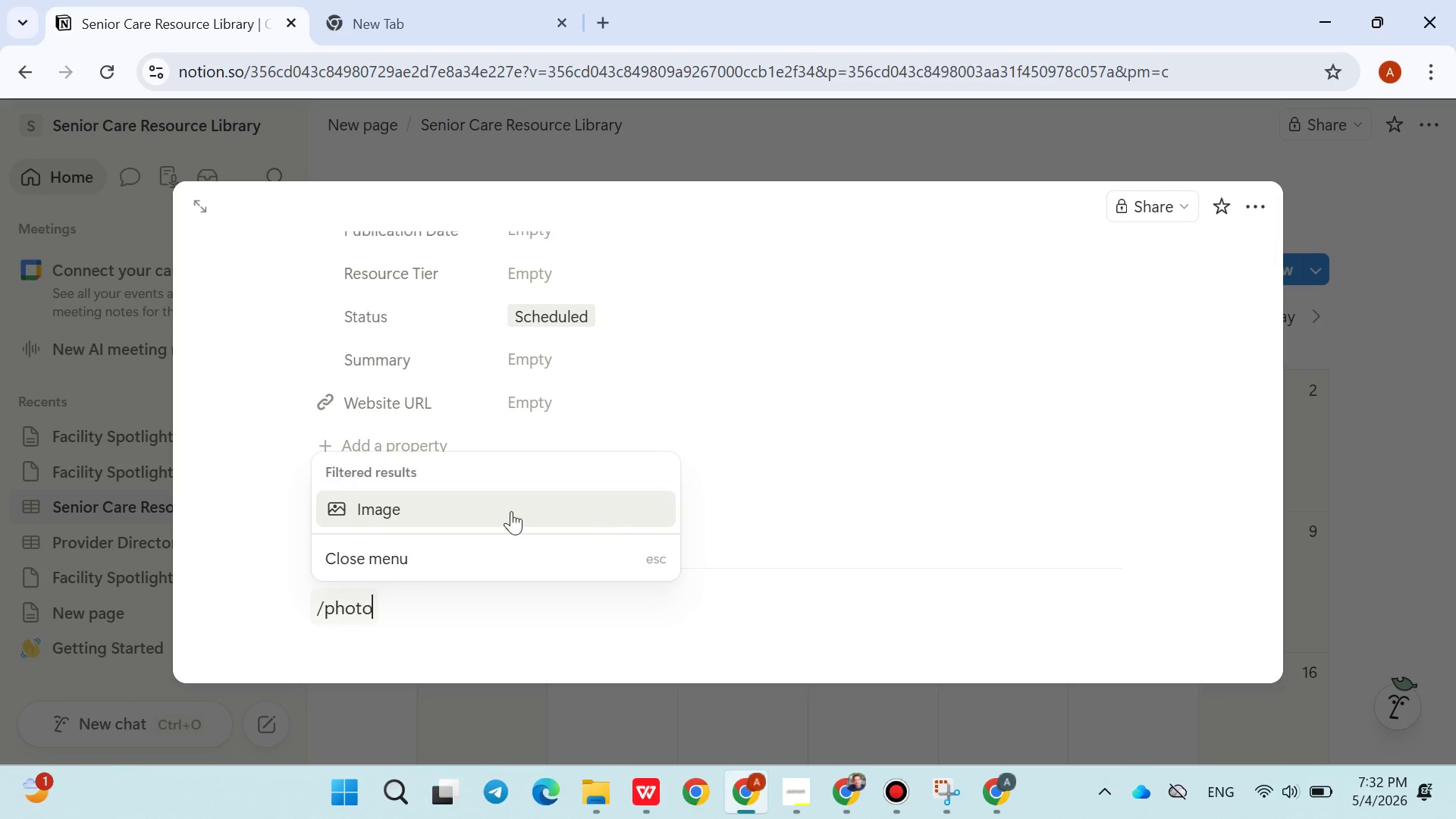 
left_click([489, 504])
 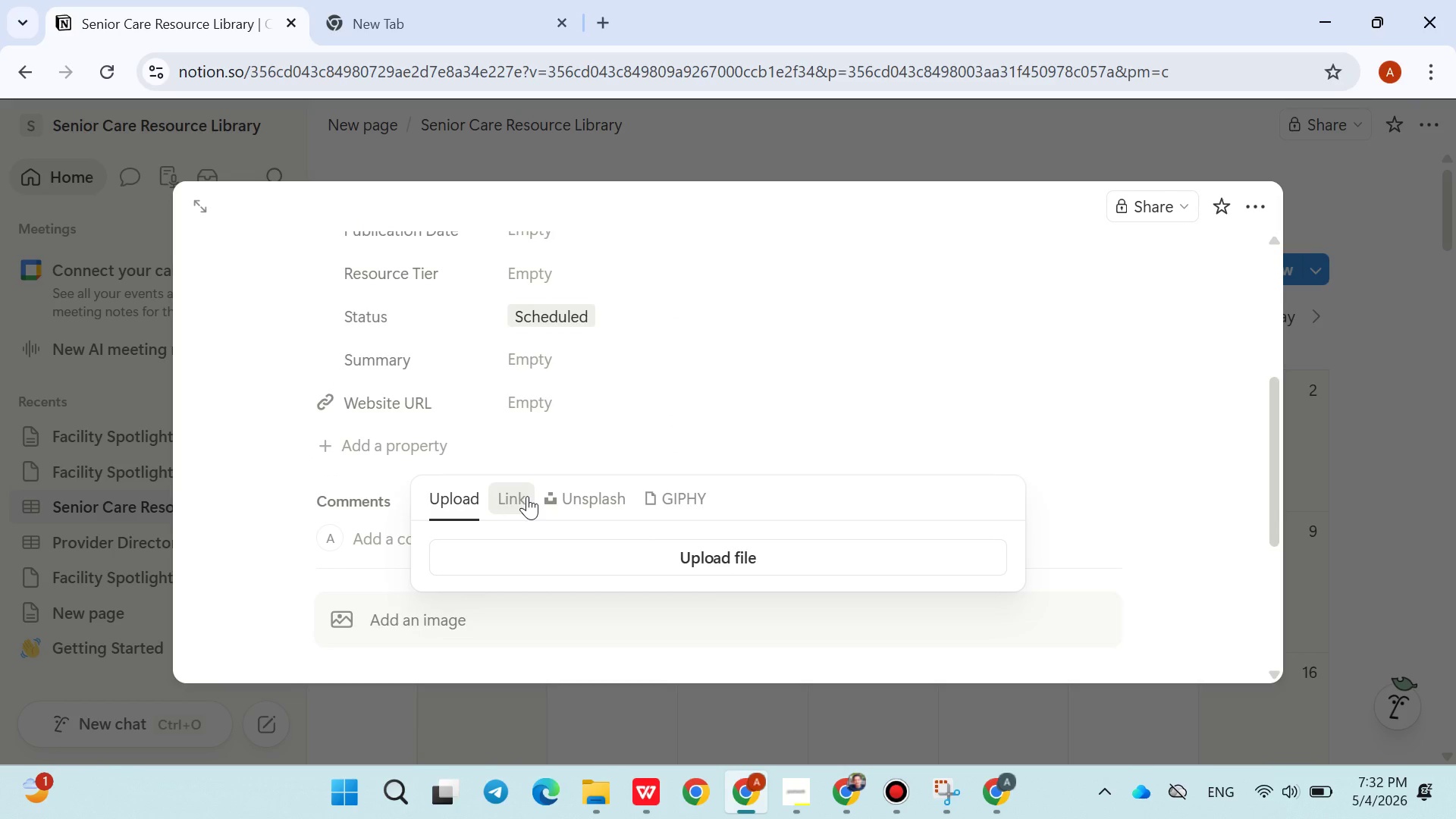 
left_click([575, 496])
 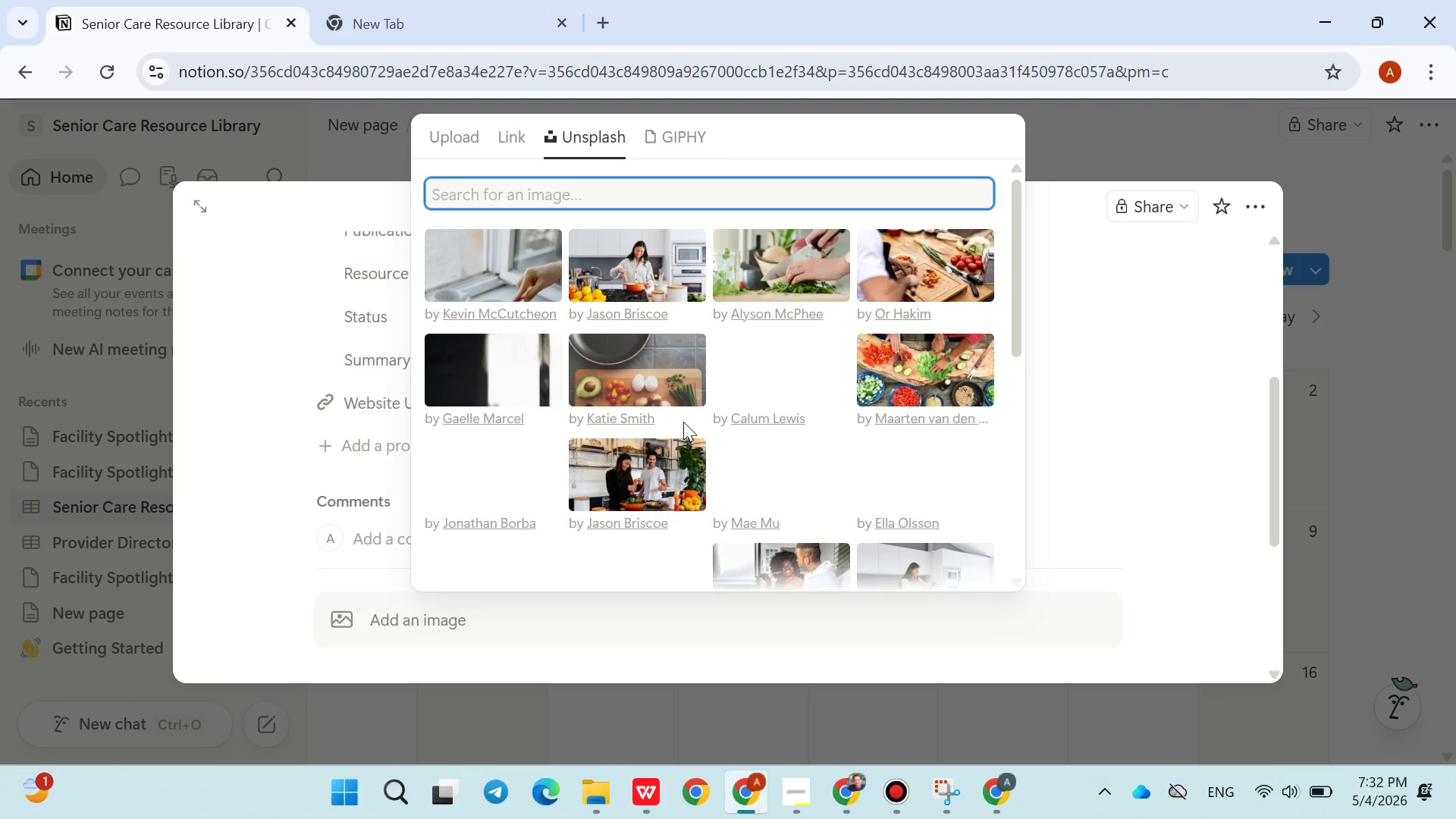 
mouse_move([773, 420])
 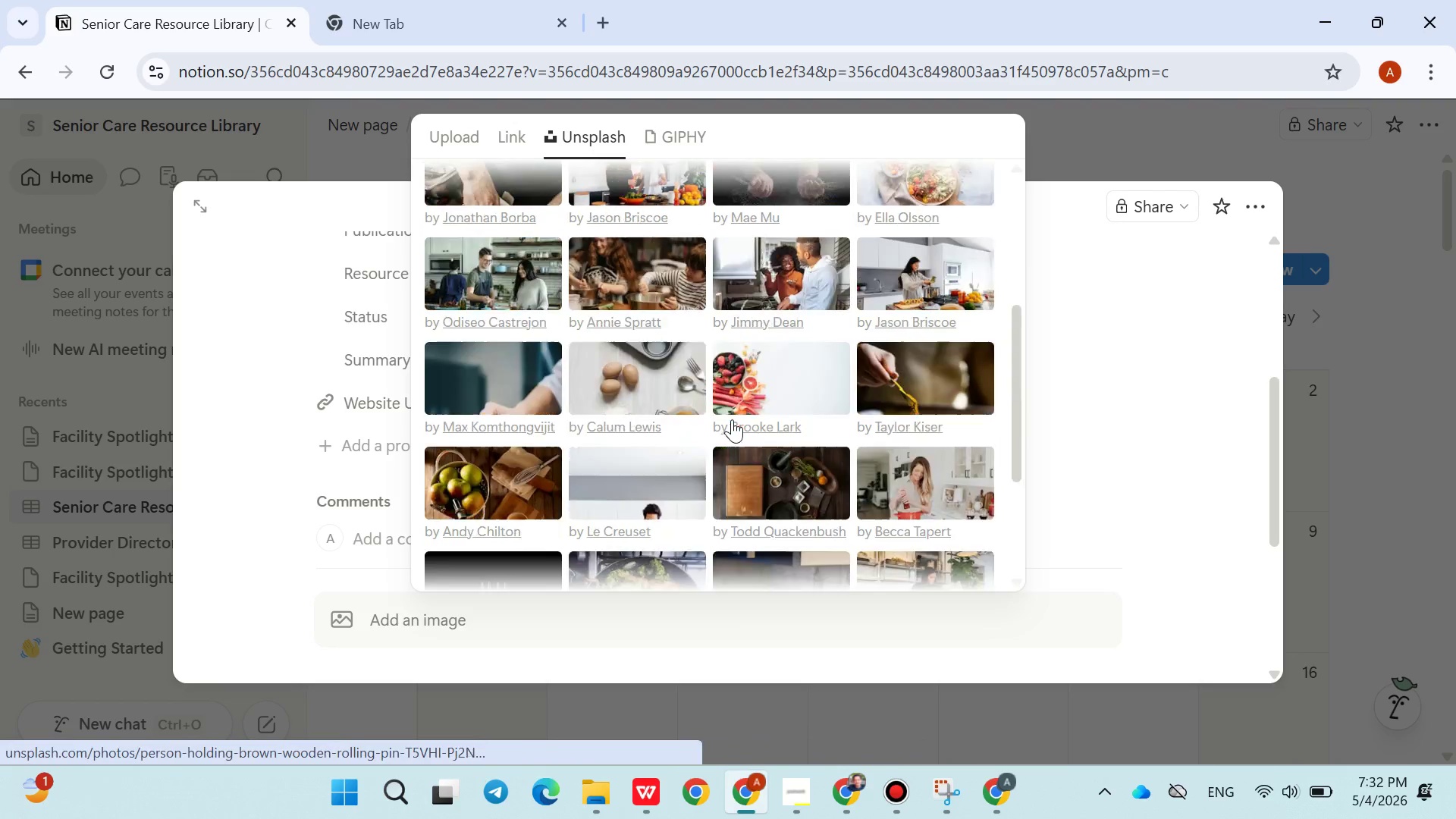 
wait(5.72)
 